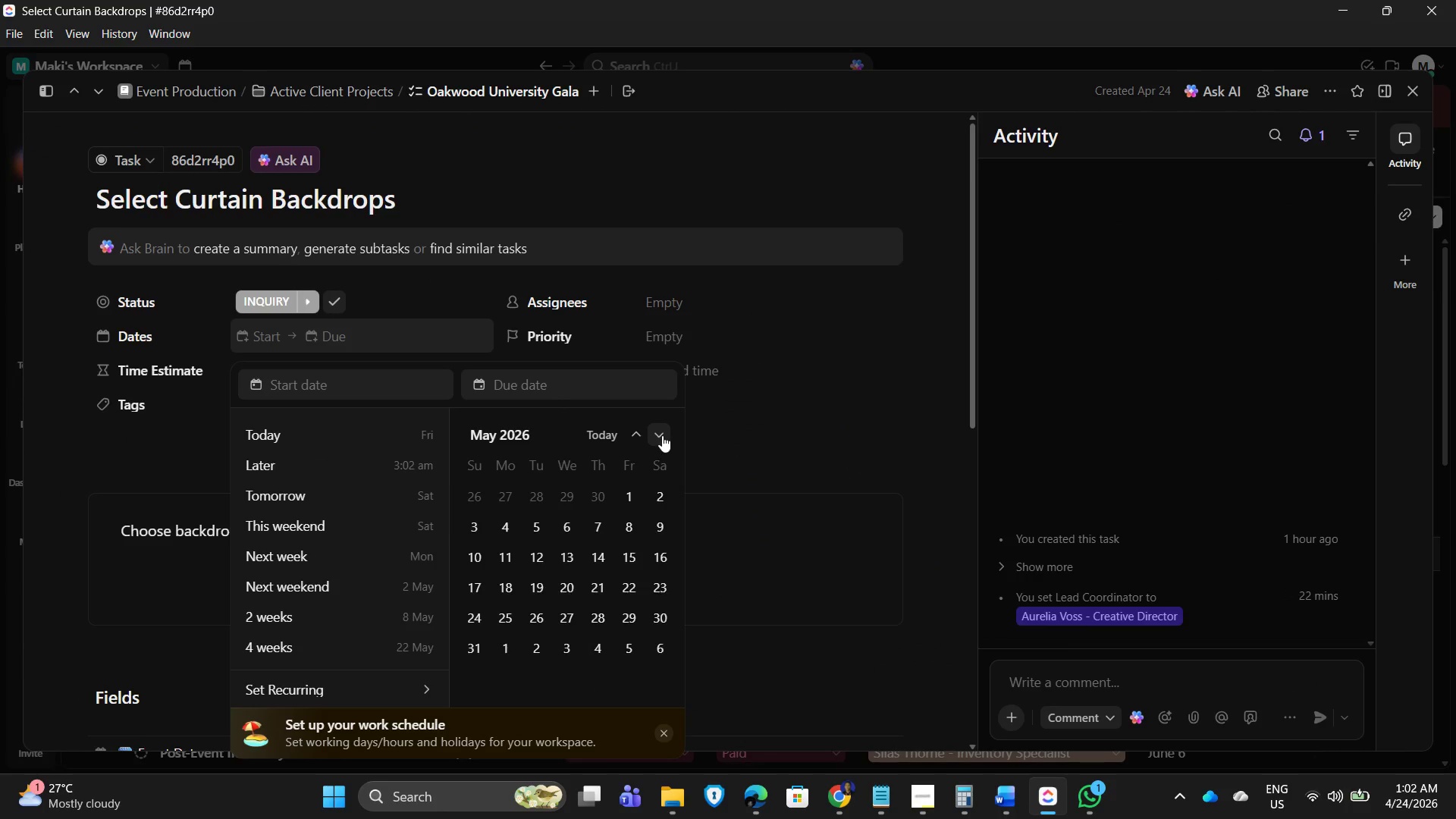 
left_click([654, 620])
 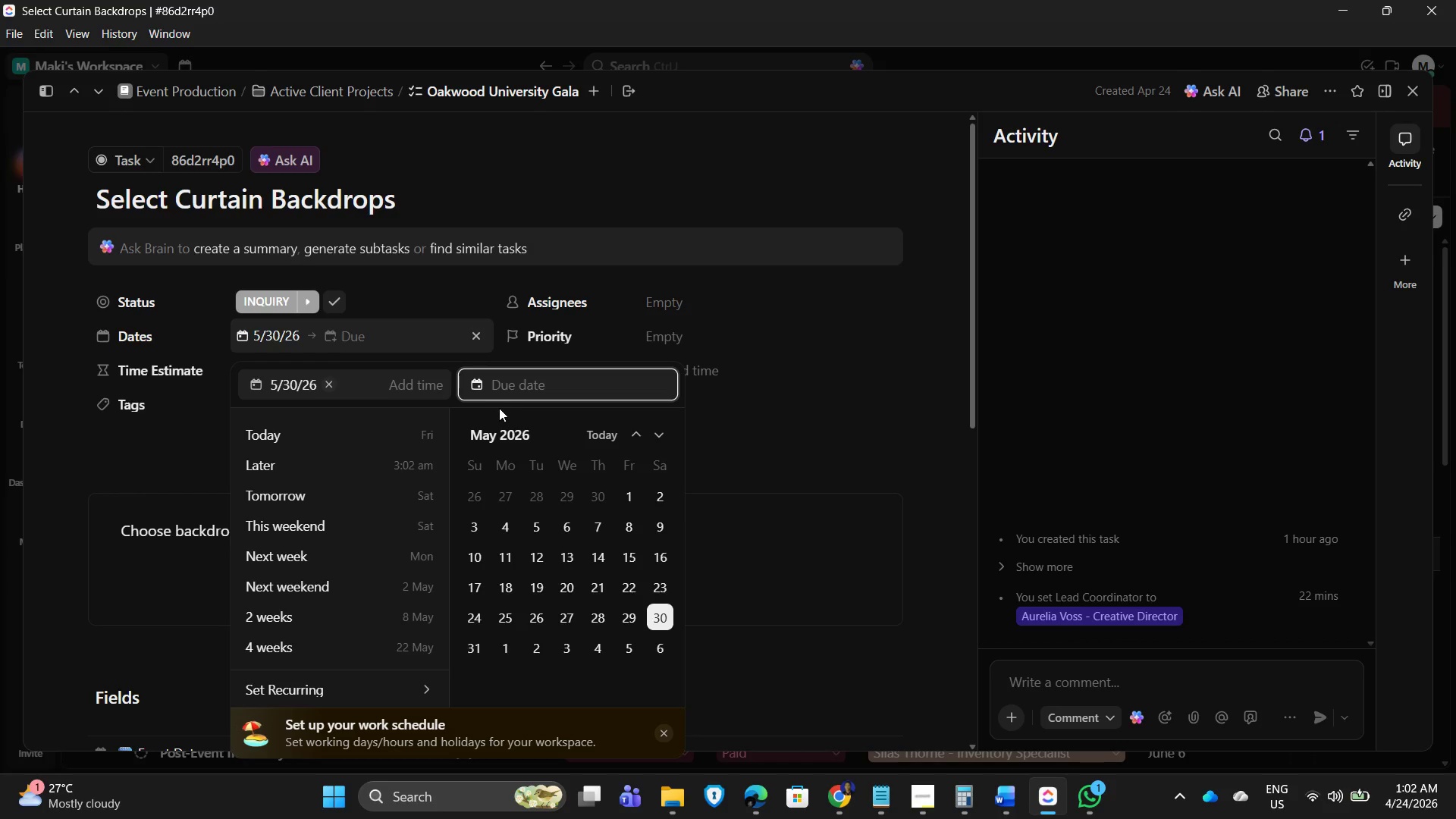 
left_click([413, 383])
 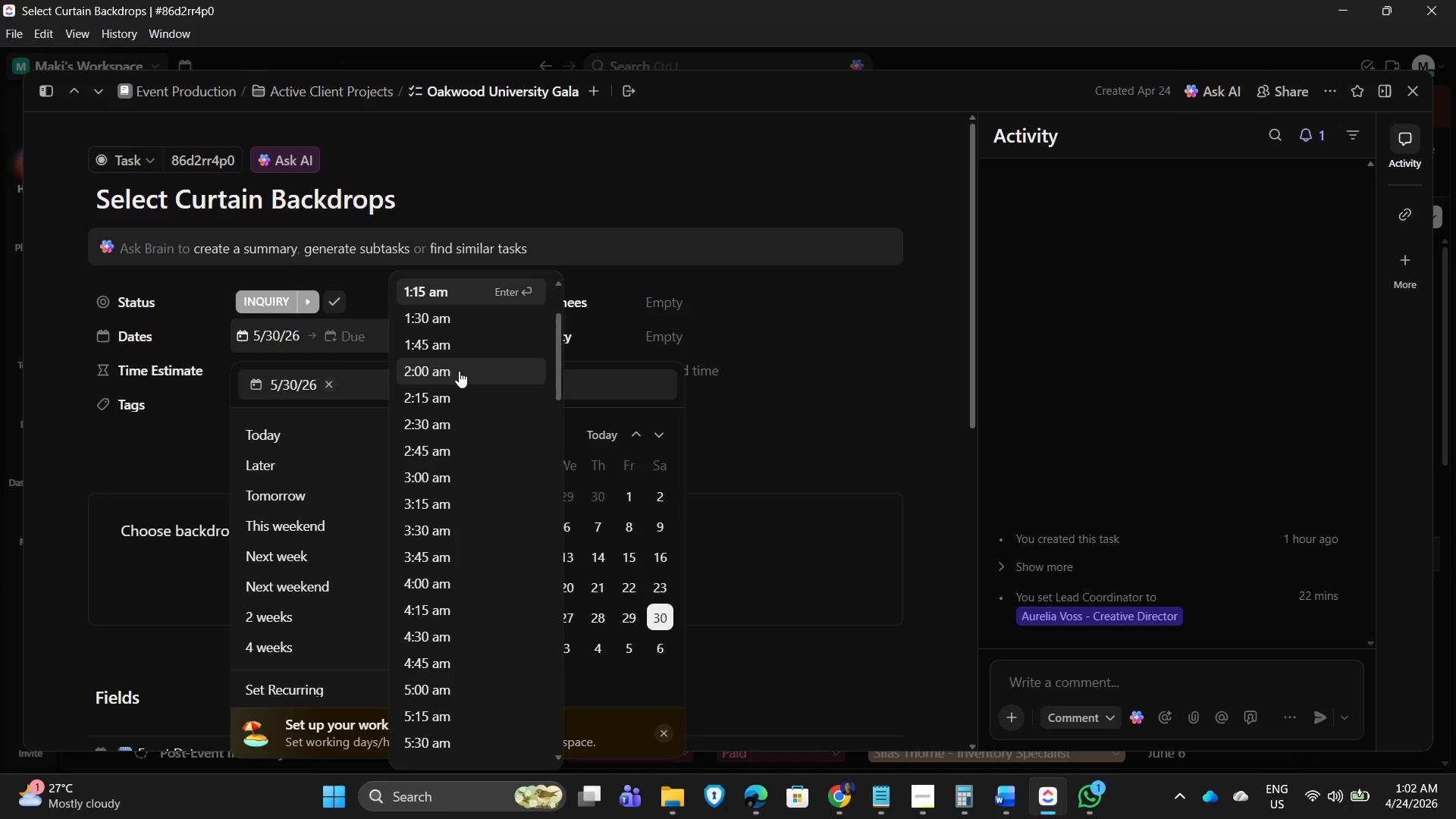 
scroll: coordinate [475, 645], scroll_direction: down, amount: 11.0
 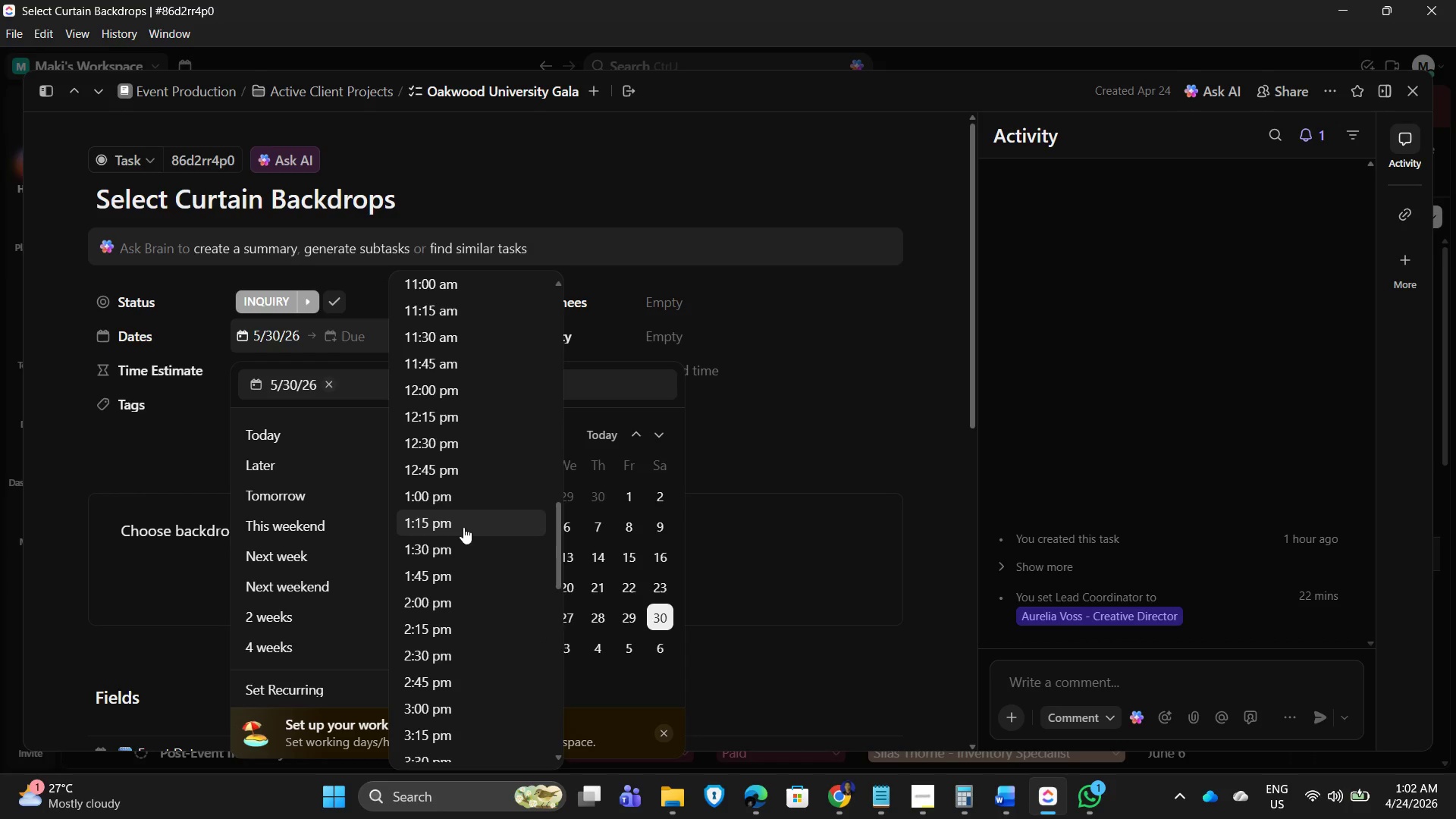 
left_click([466, 497])
 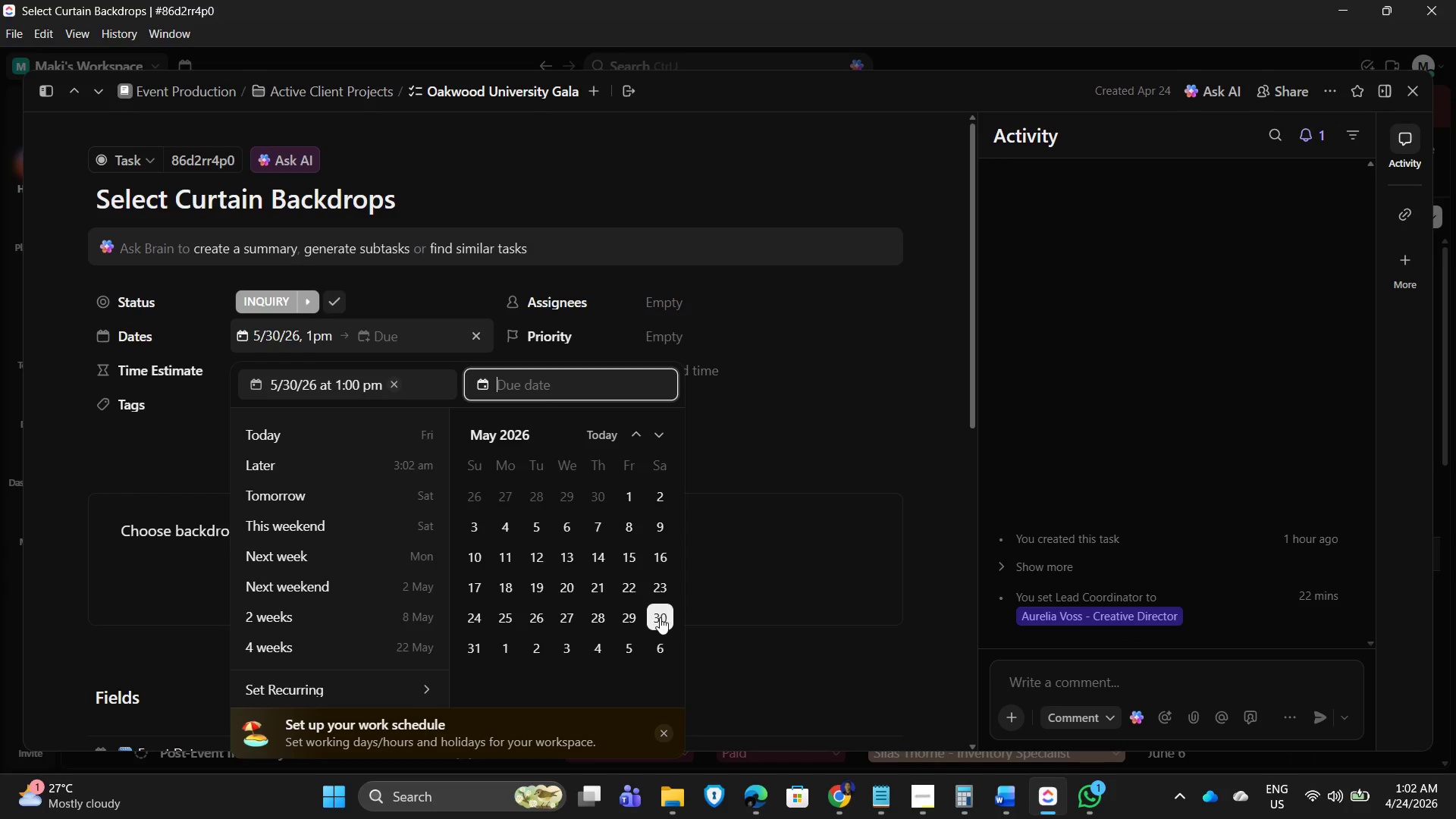 
left_click([660, 617])
 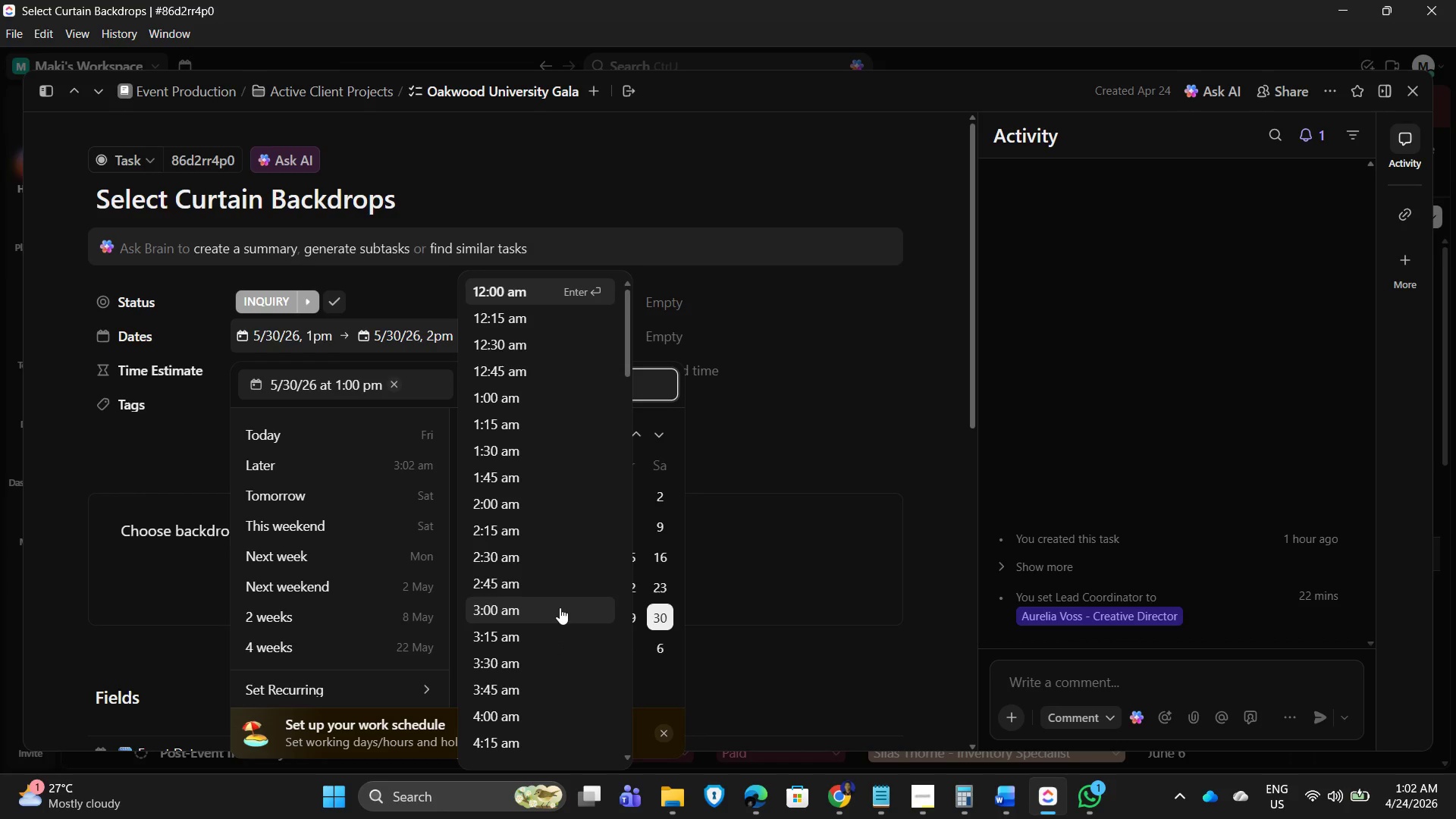 
key(Backspace)
 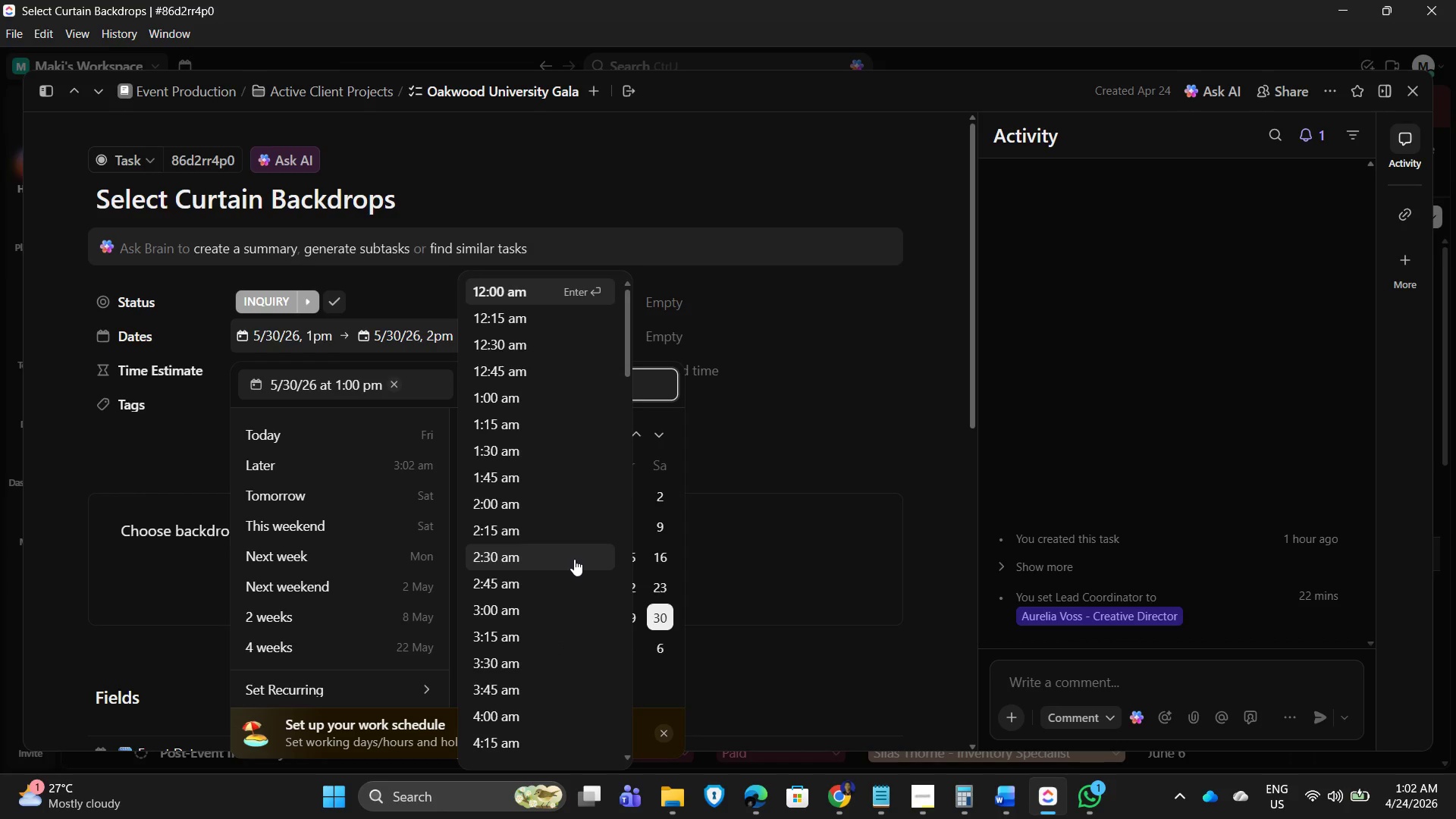 
key(Numpad4)
 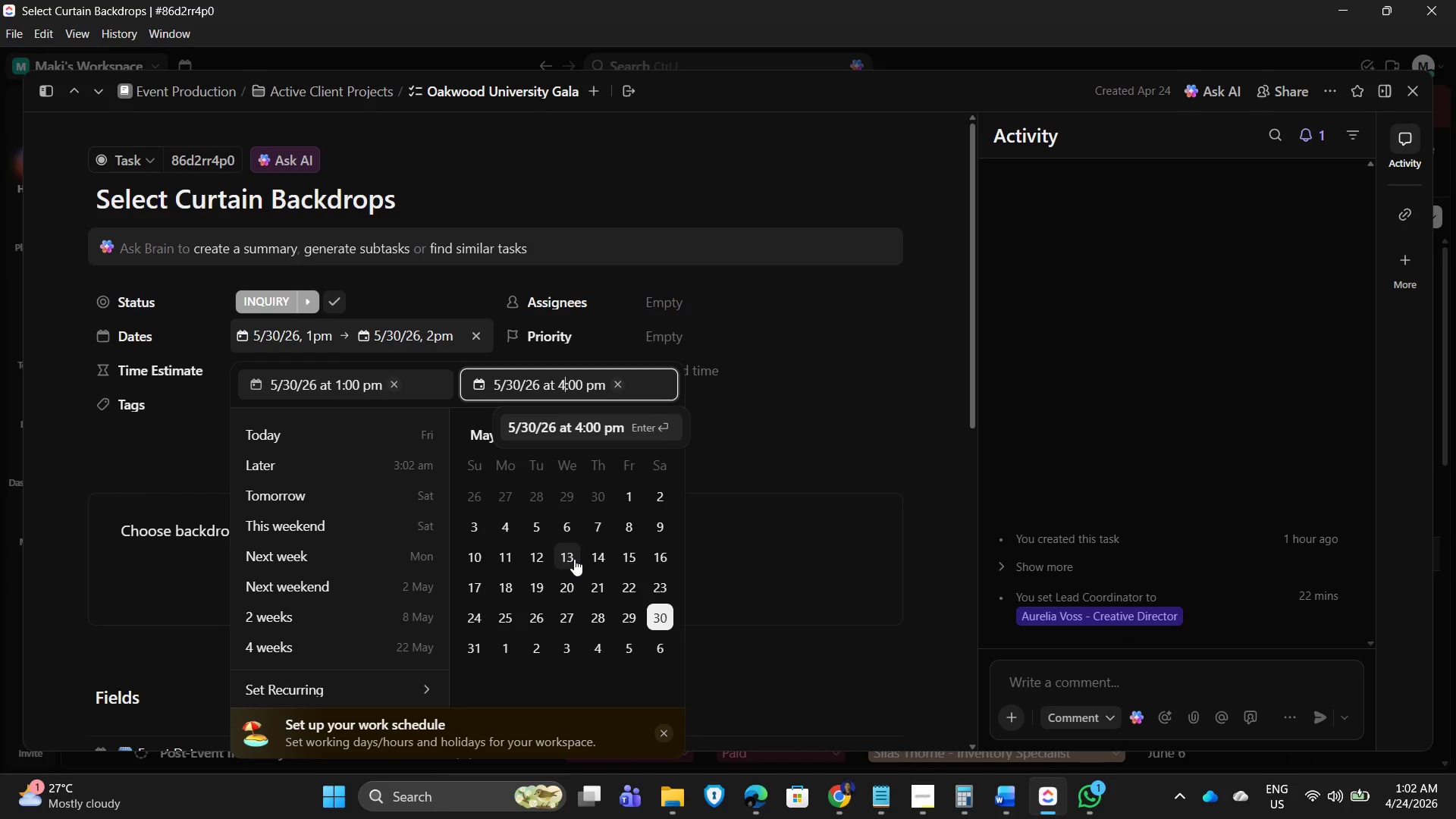 
key(NumpadEnter)
 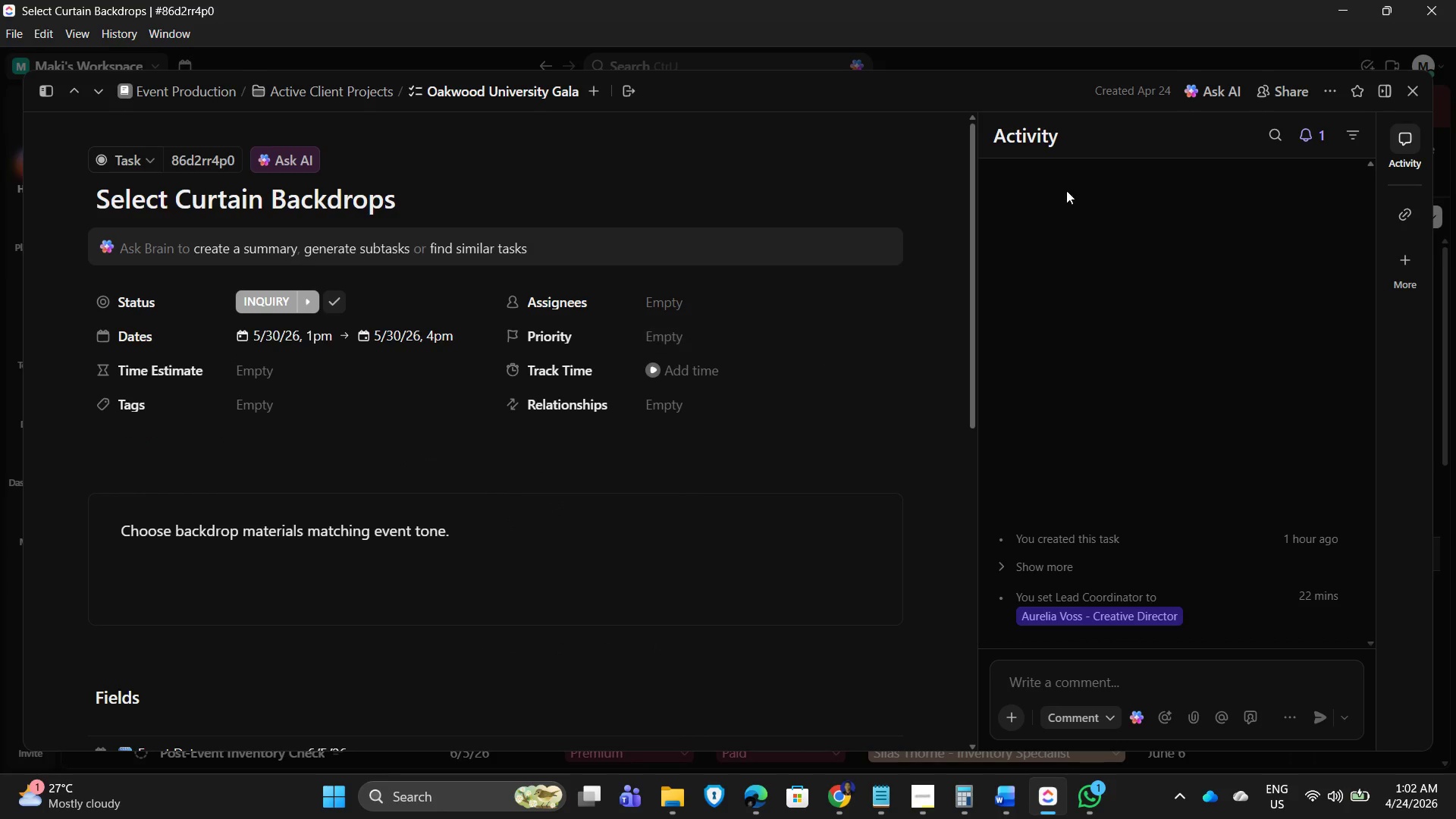 
mouse_move([1409, 86])
 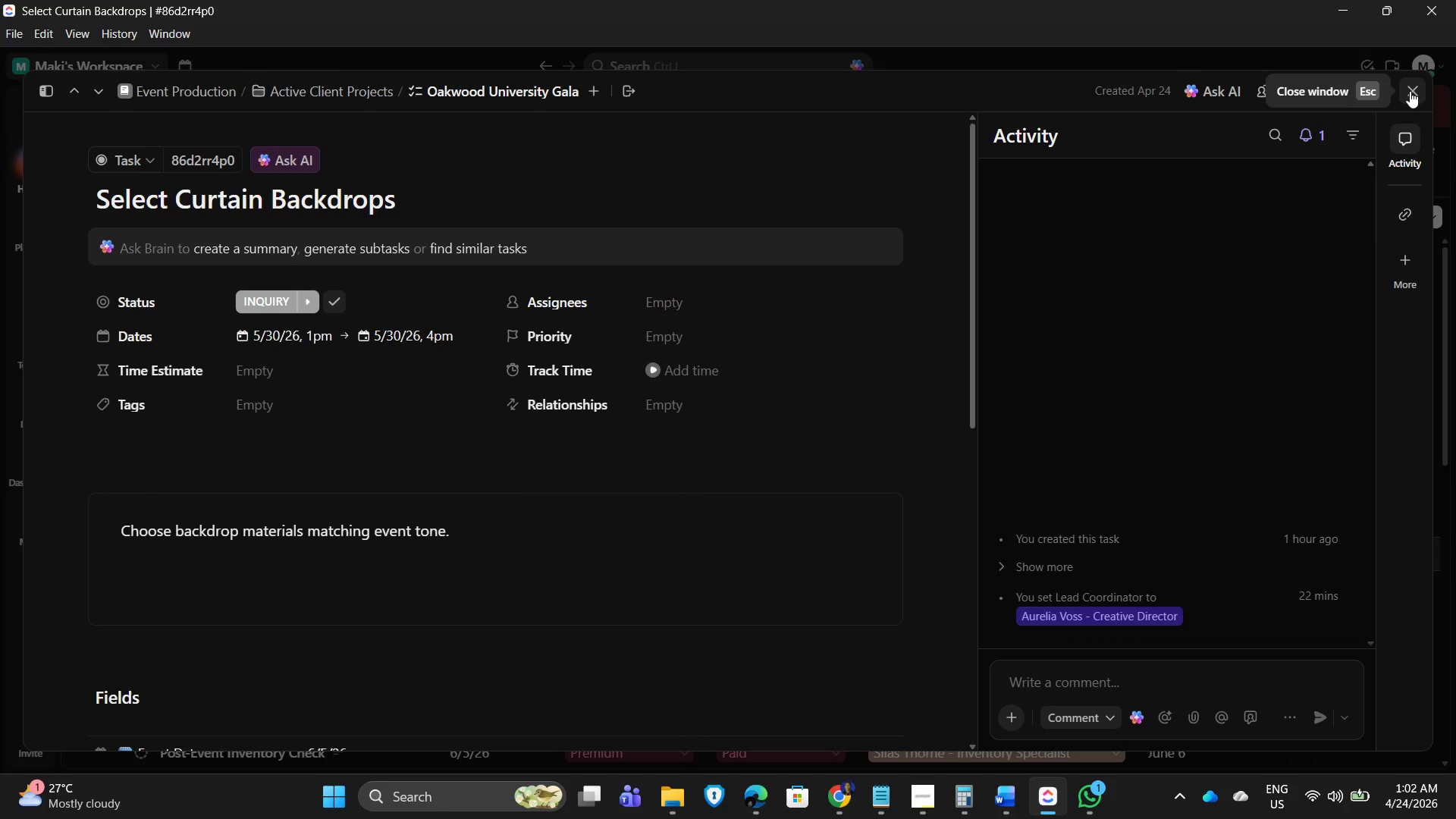 
left_click([1410, 91])
 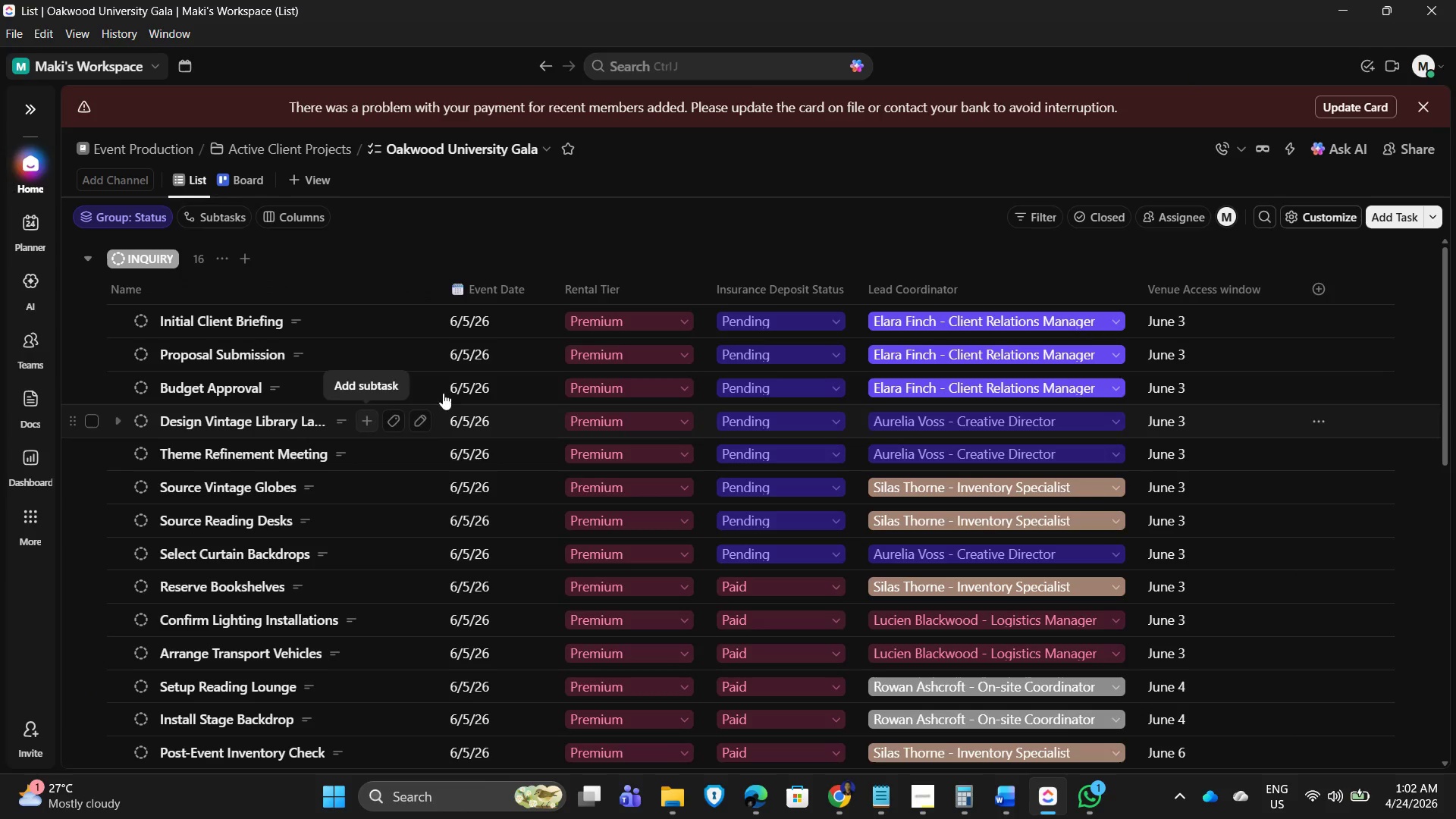 
mouse_move([466, 342])
 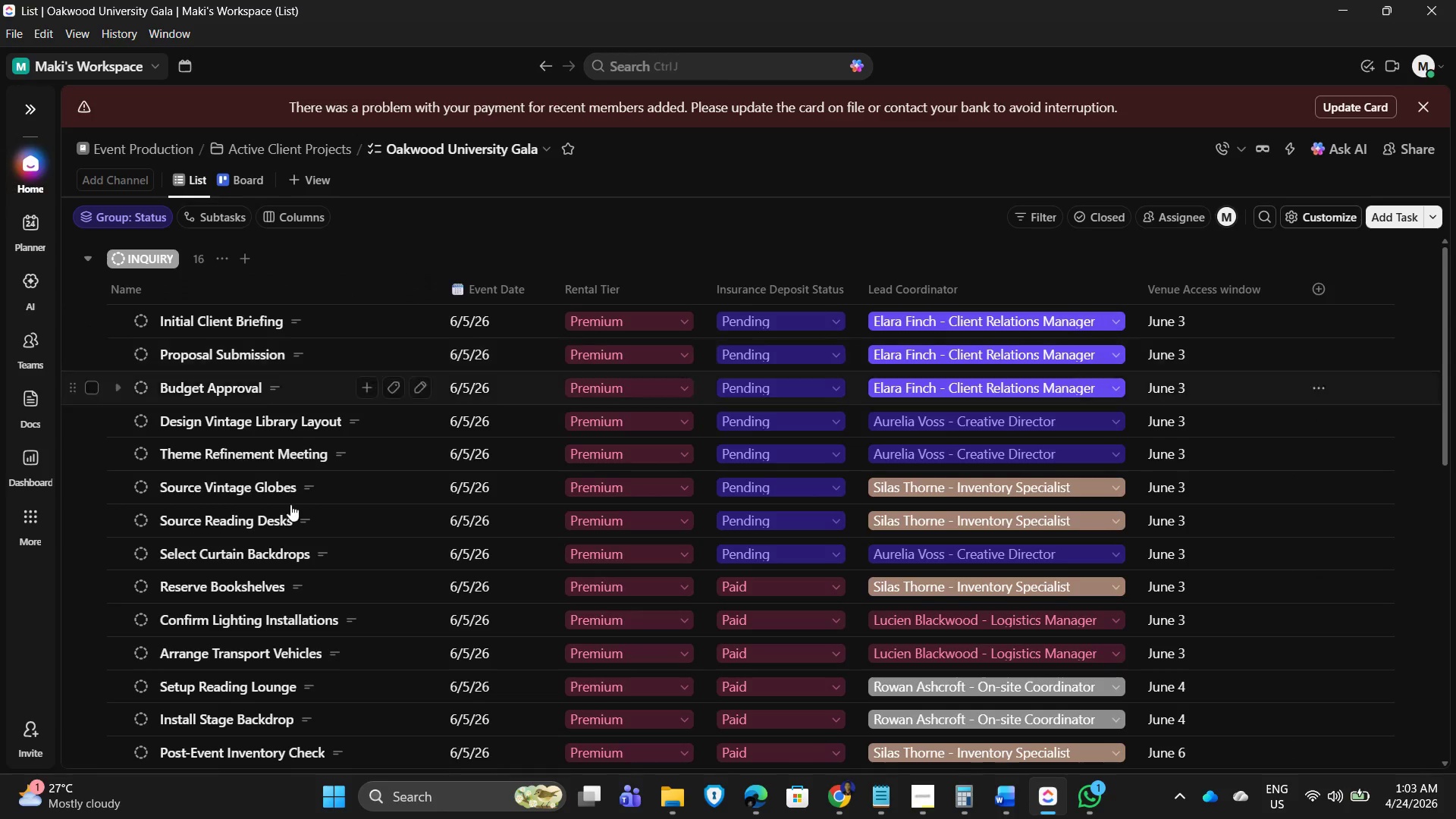 
scroll: coordinate [286, 648], scroll_direction: down, amount: 2.0
 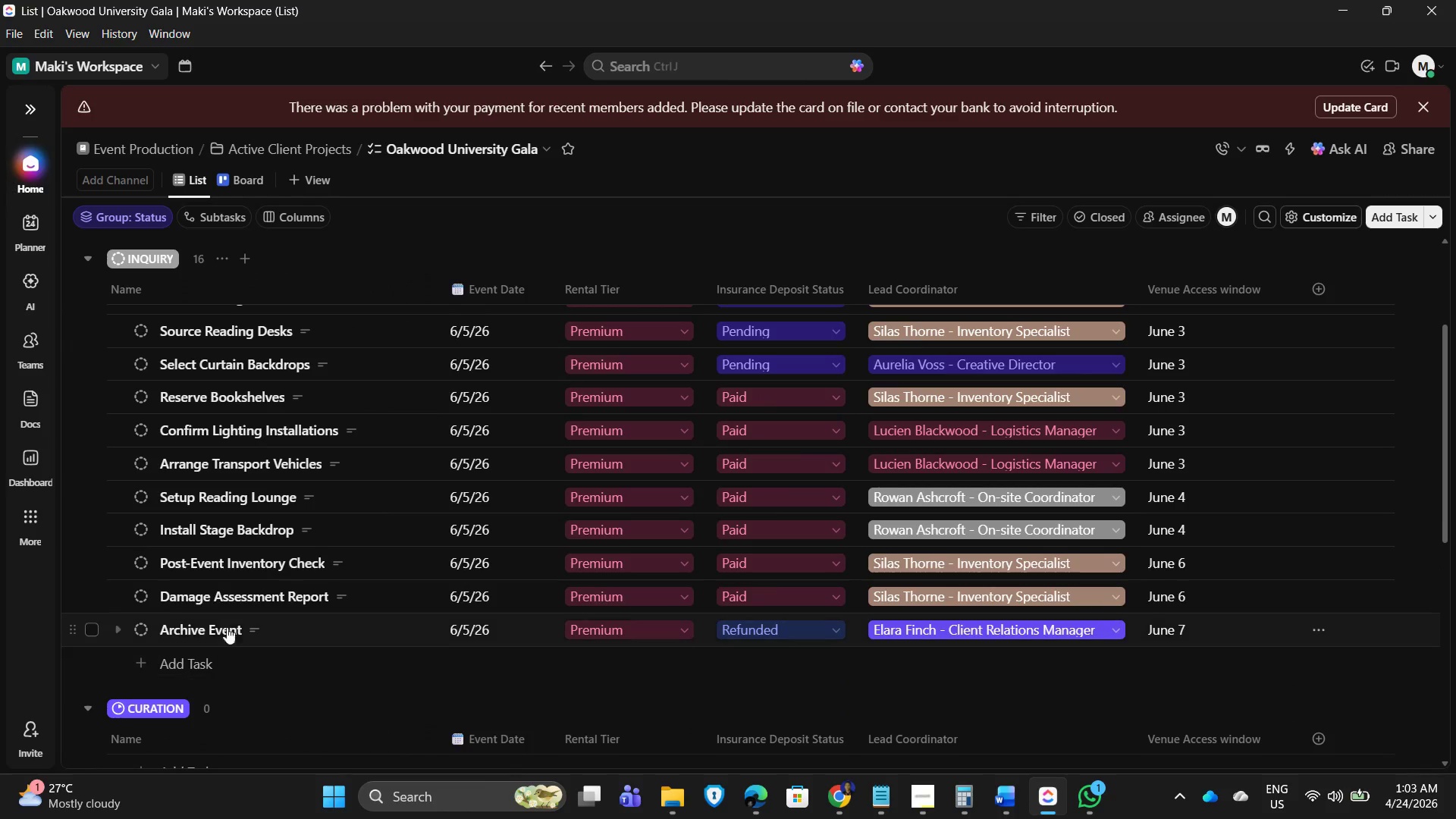 
scroll: coordinate [227, 446], scroll_direction: up, amount: 2.0
 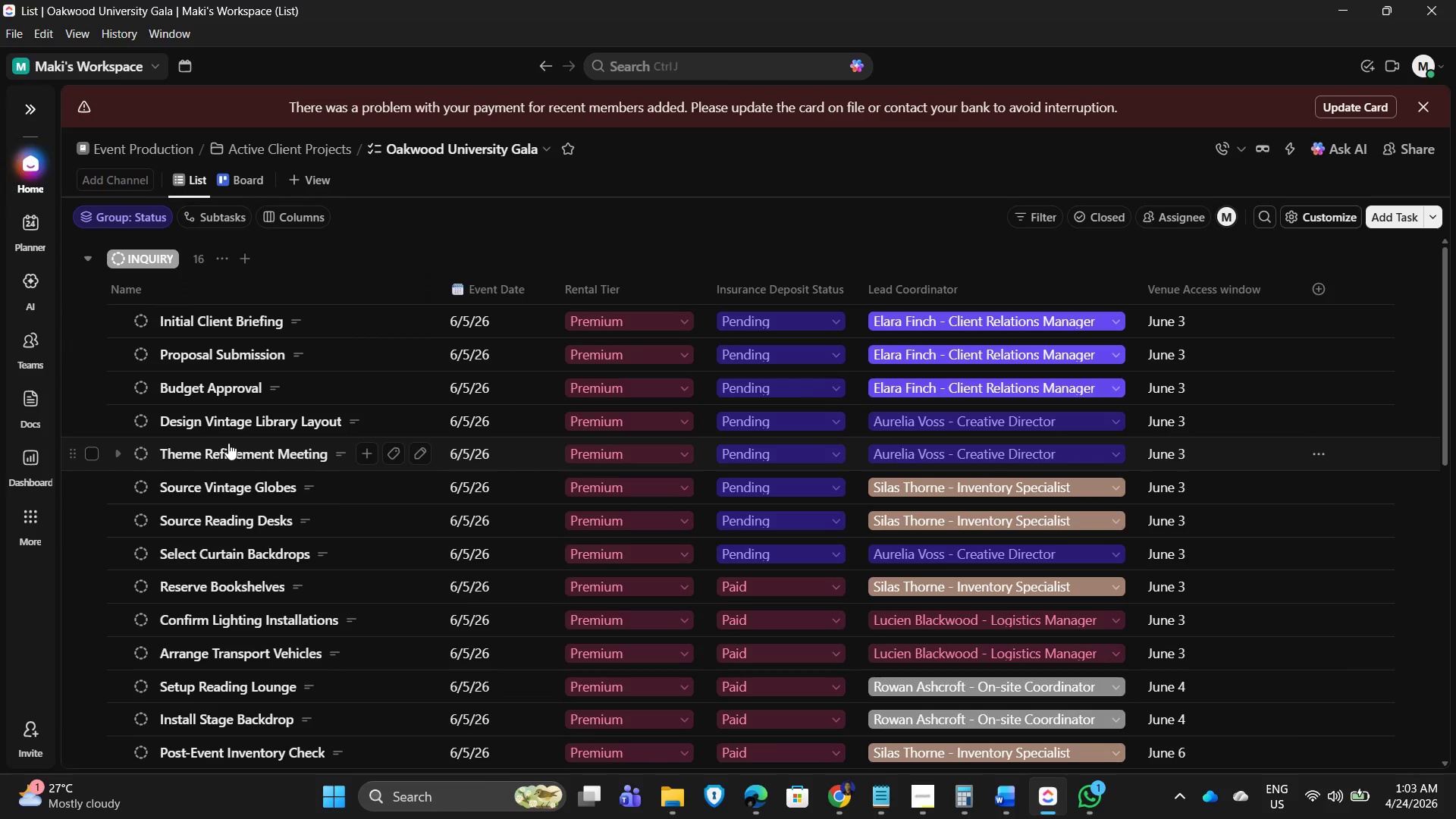 
scroll: coordinate [250, 561], scroll_direction: none, amount: 0.0
 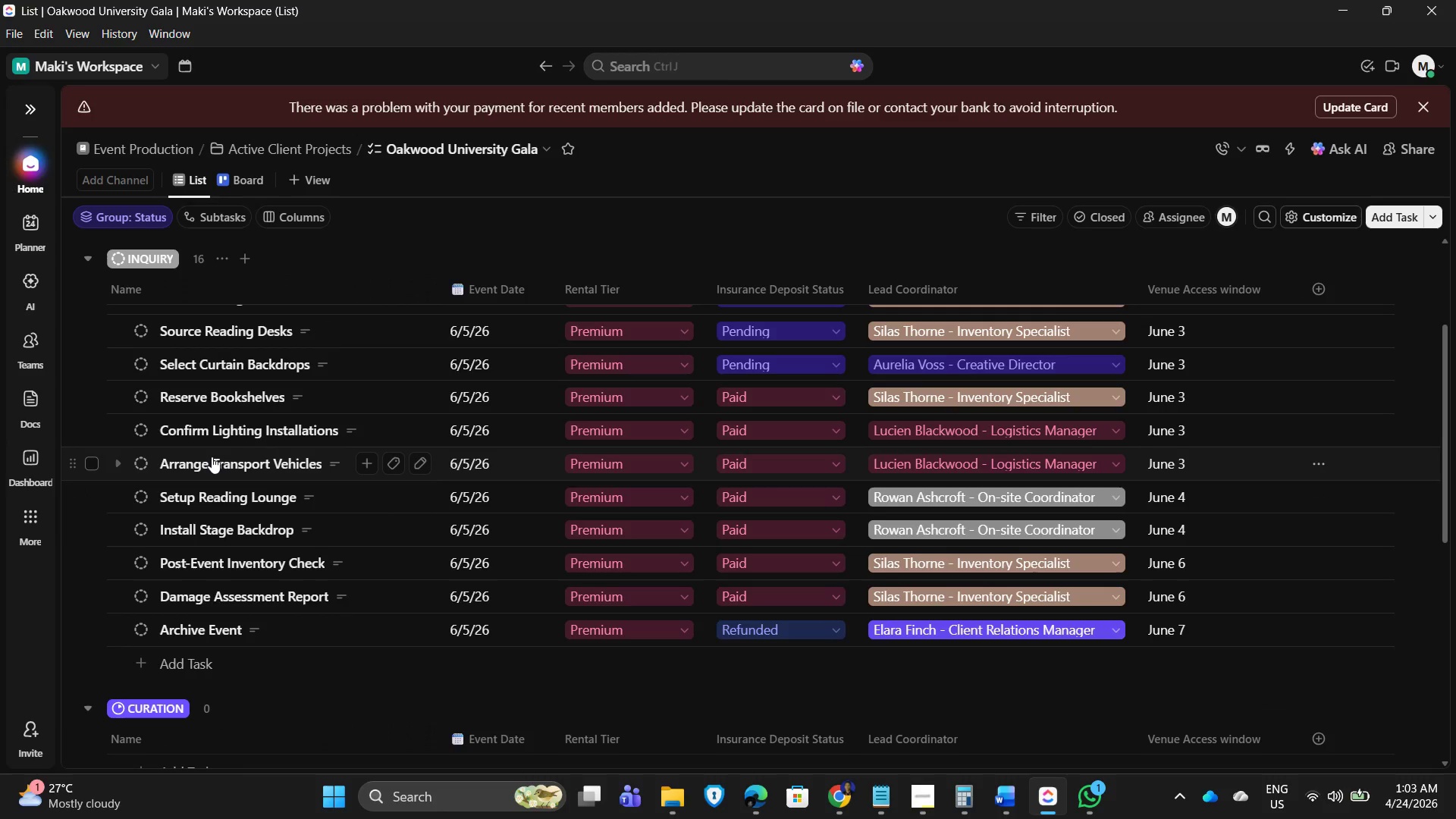 
left_click([212, 398])
 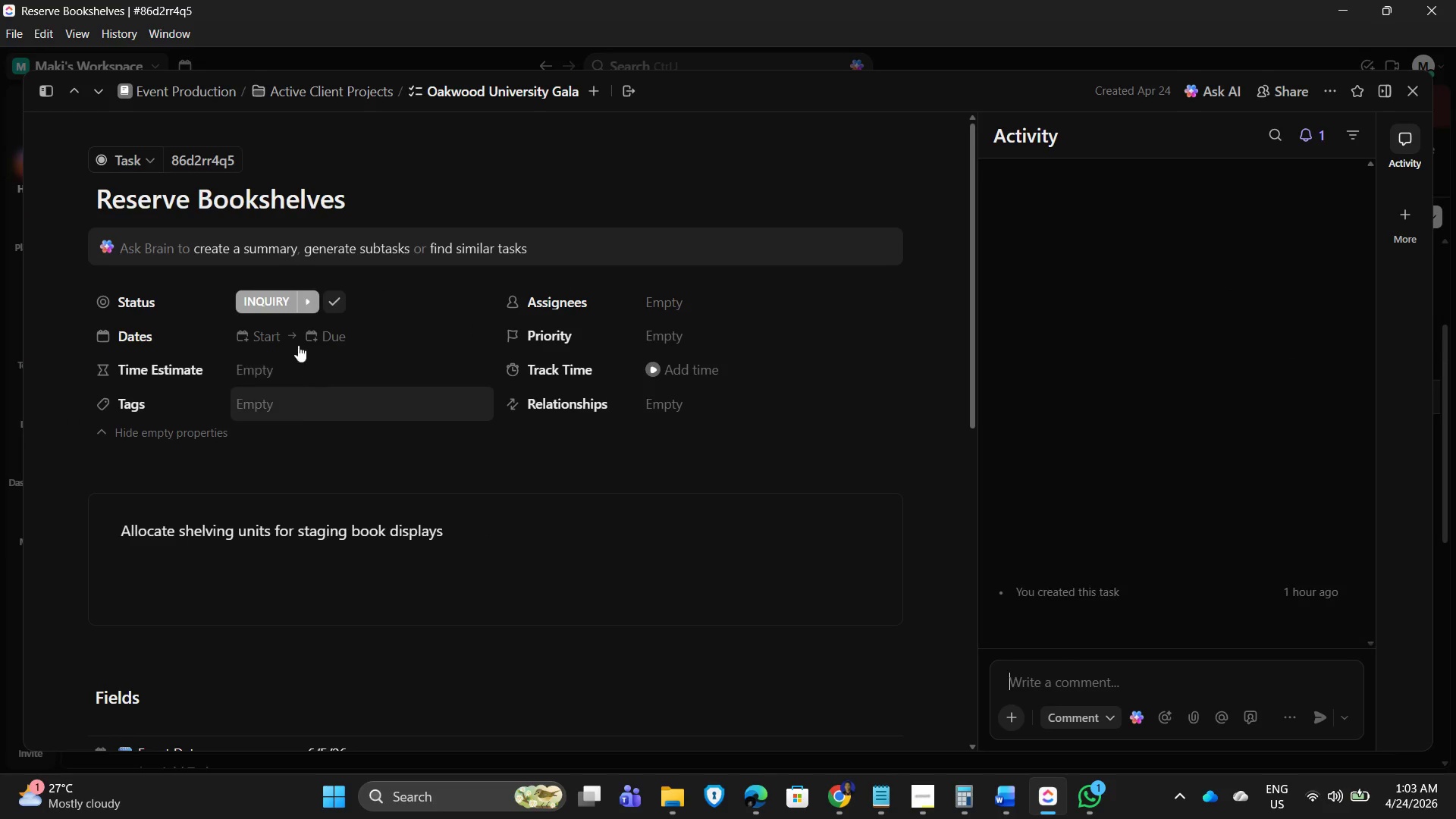 
left_click([276, 337])
 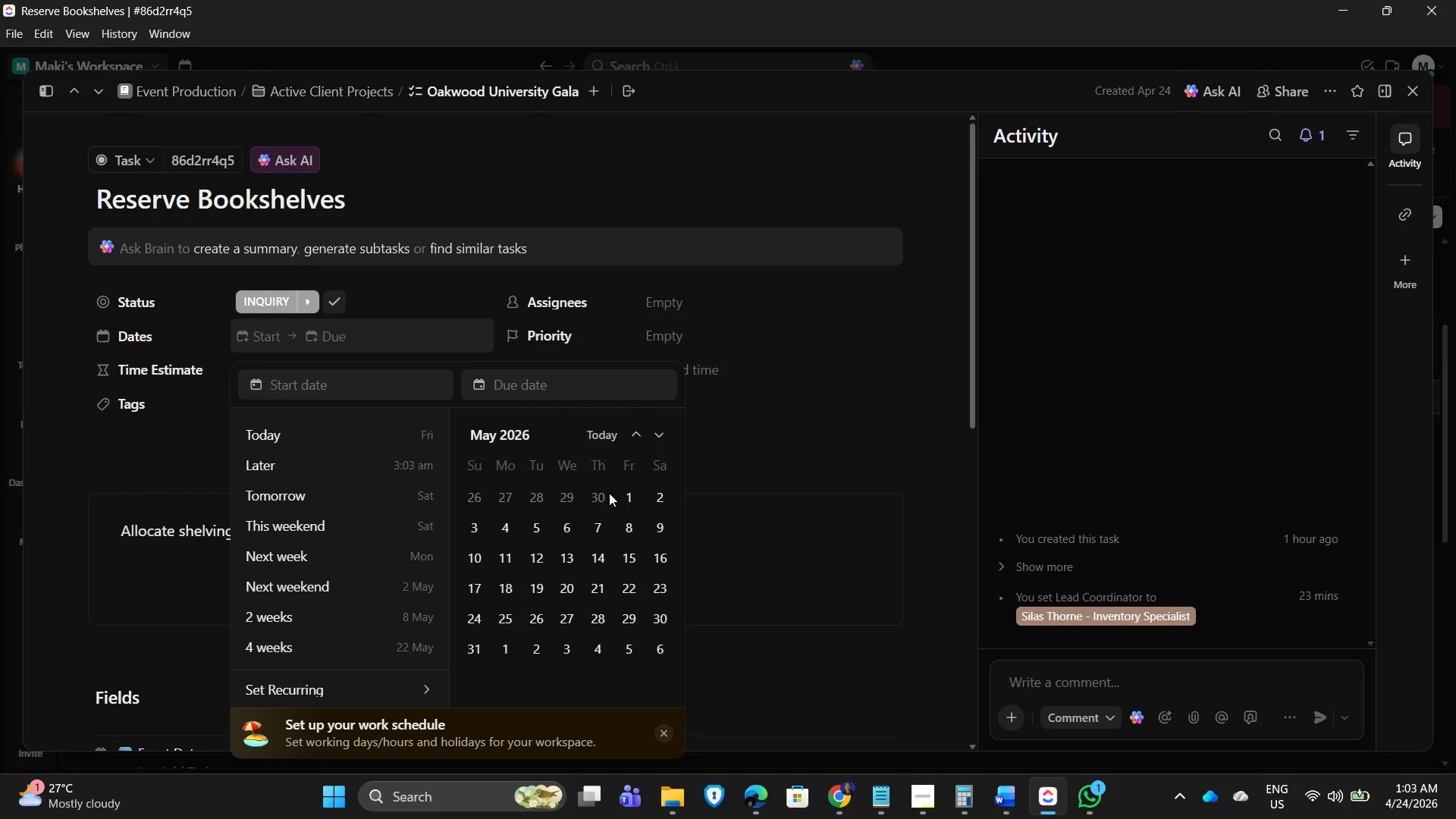 
wait(6.24)
 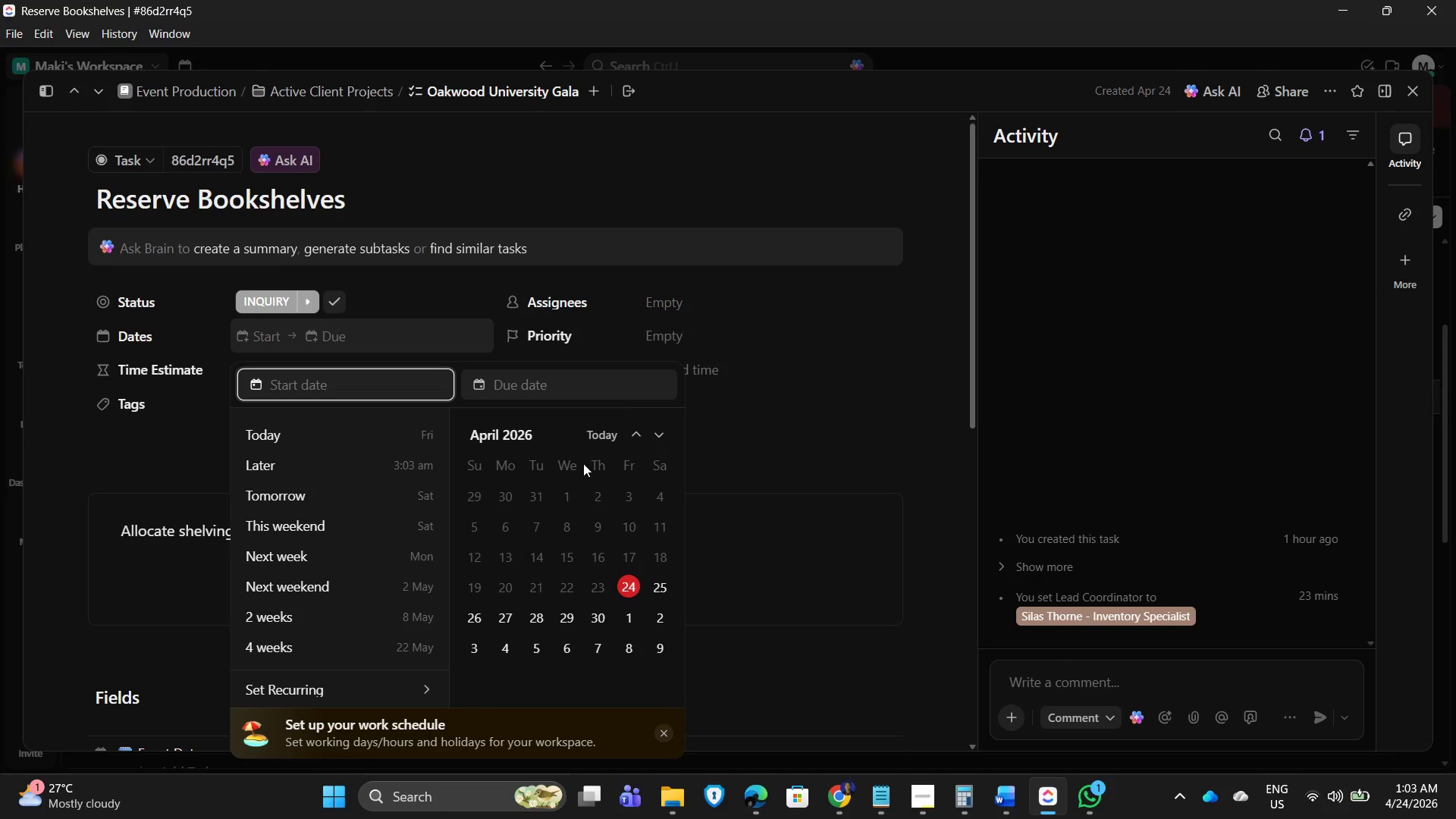 
left_click([475, 651])
 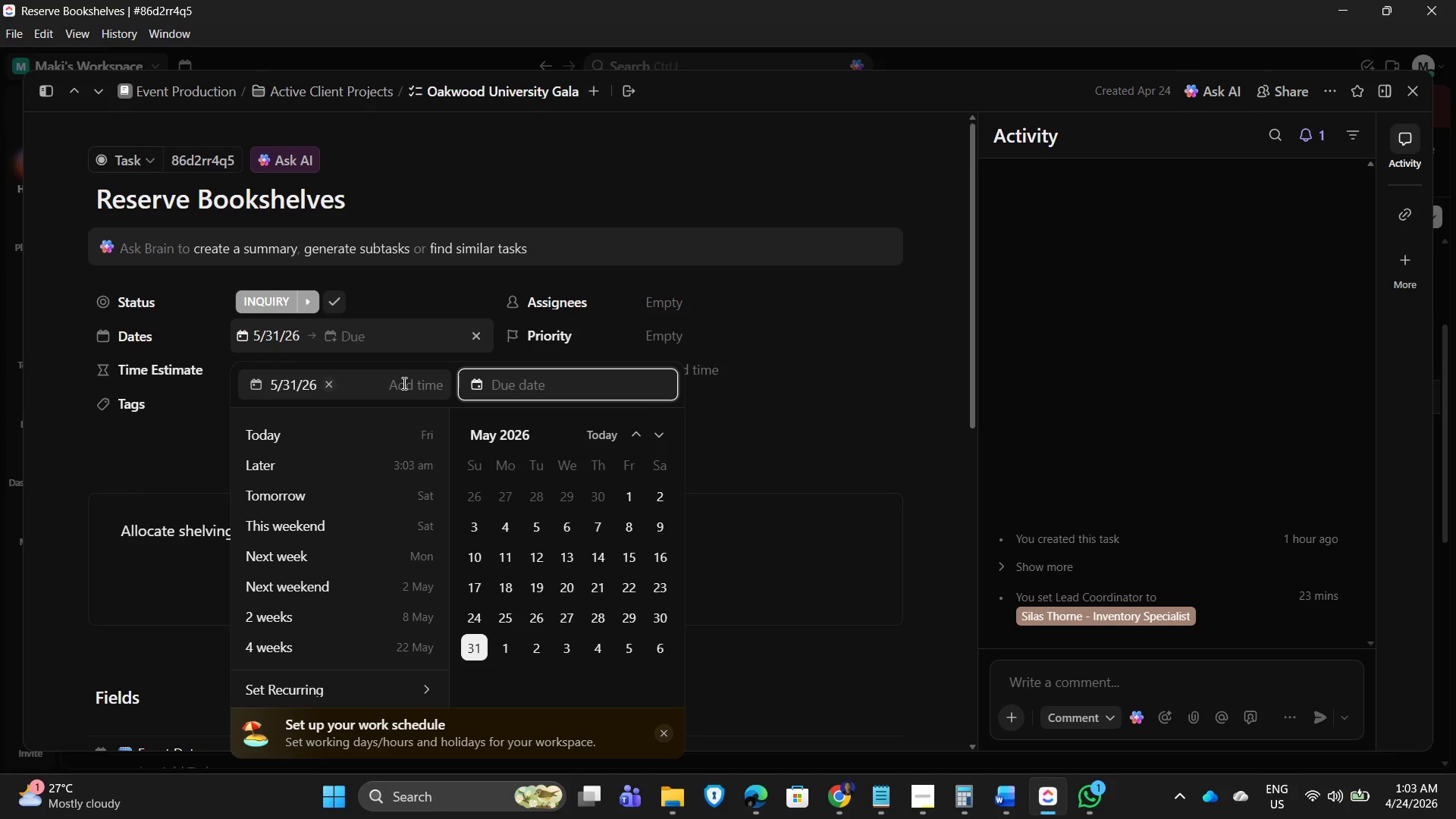 
left_click([403, 383])
 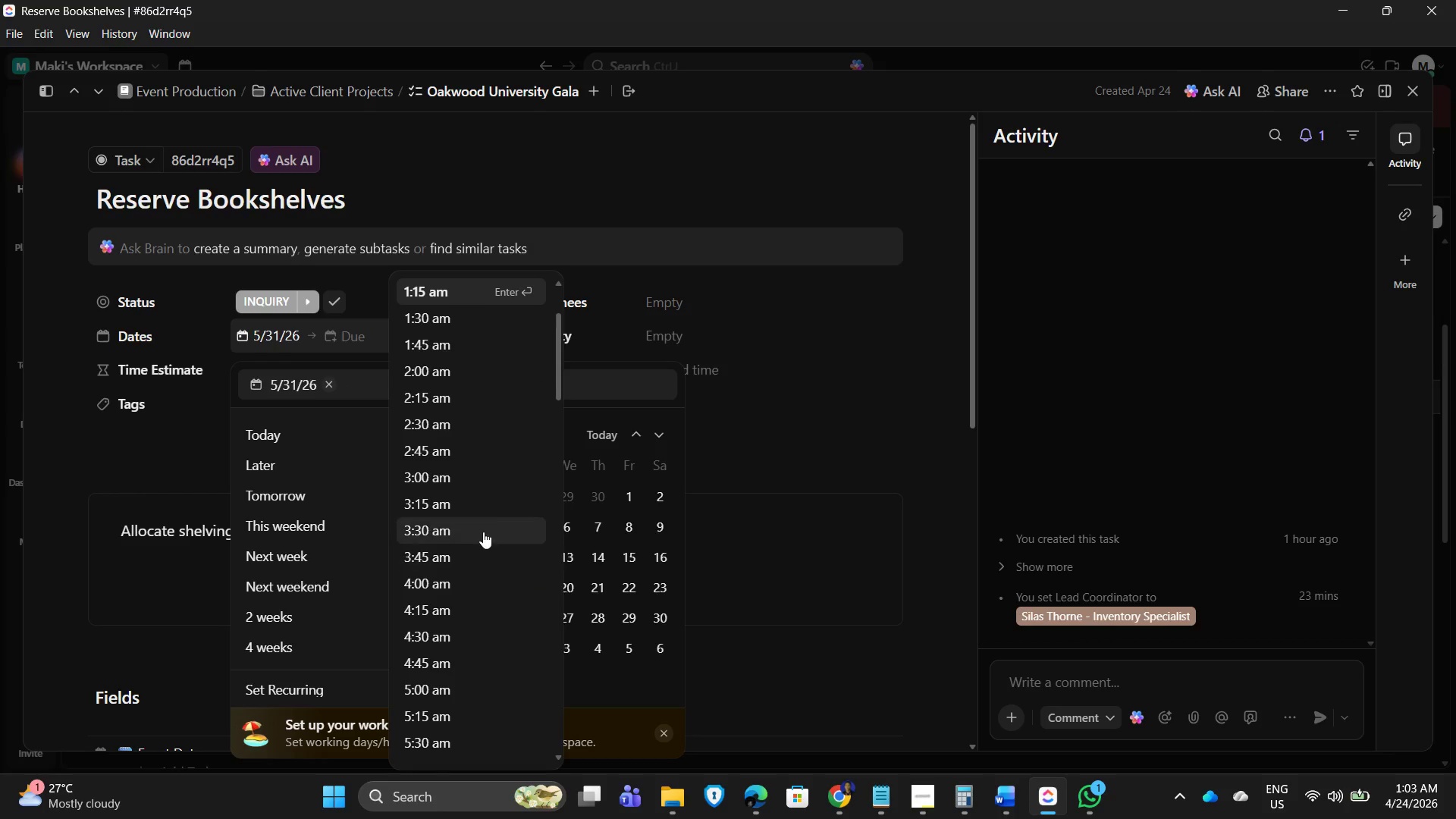 
scroll: coordinate [447, 657], scroll_direction: down, amount: 7.0
 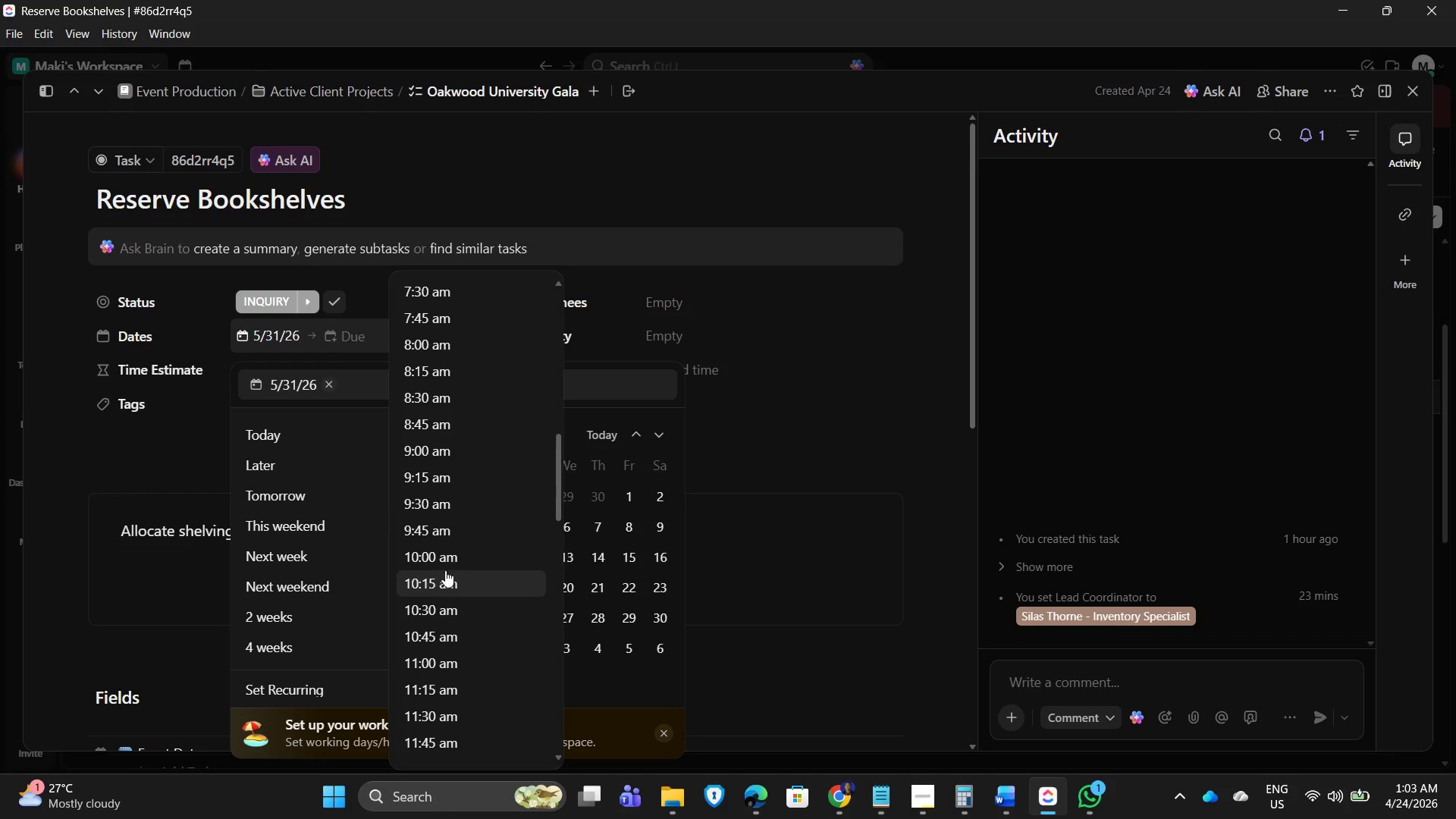 
left_click_drag(start_coordinate=[455, 560], to_coordinate=[460, 557])
 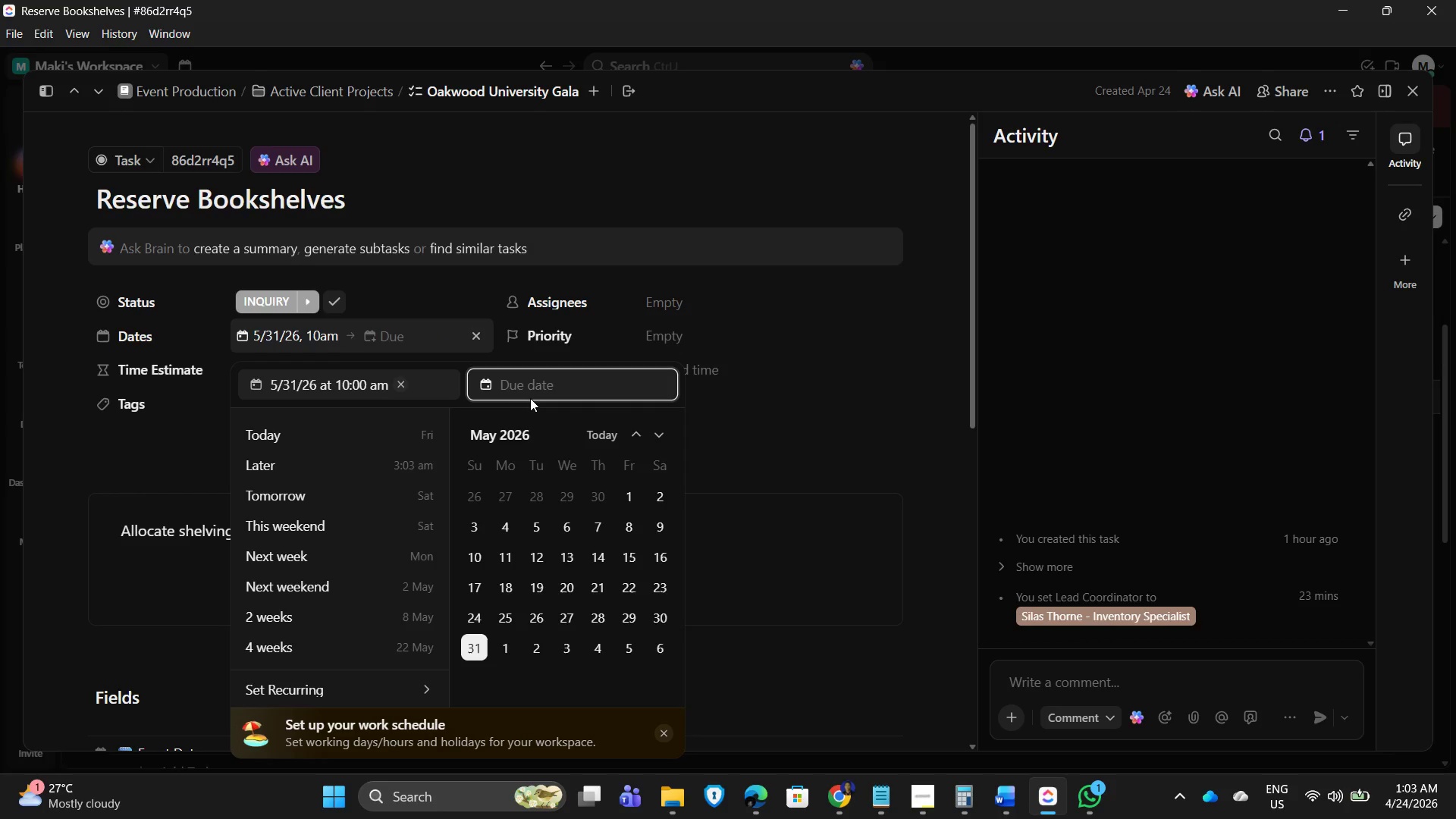 
wait(5.09)
 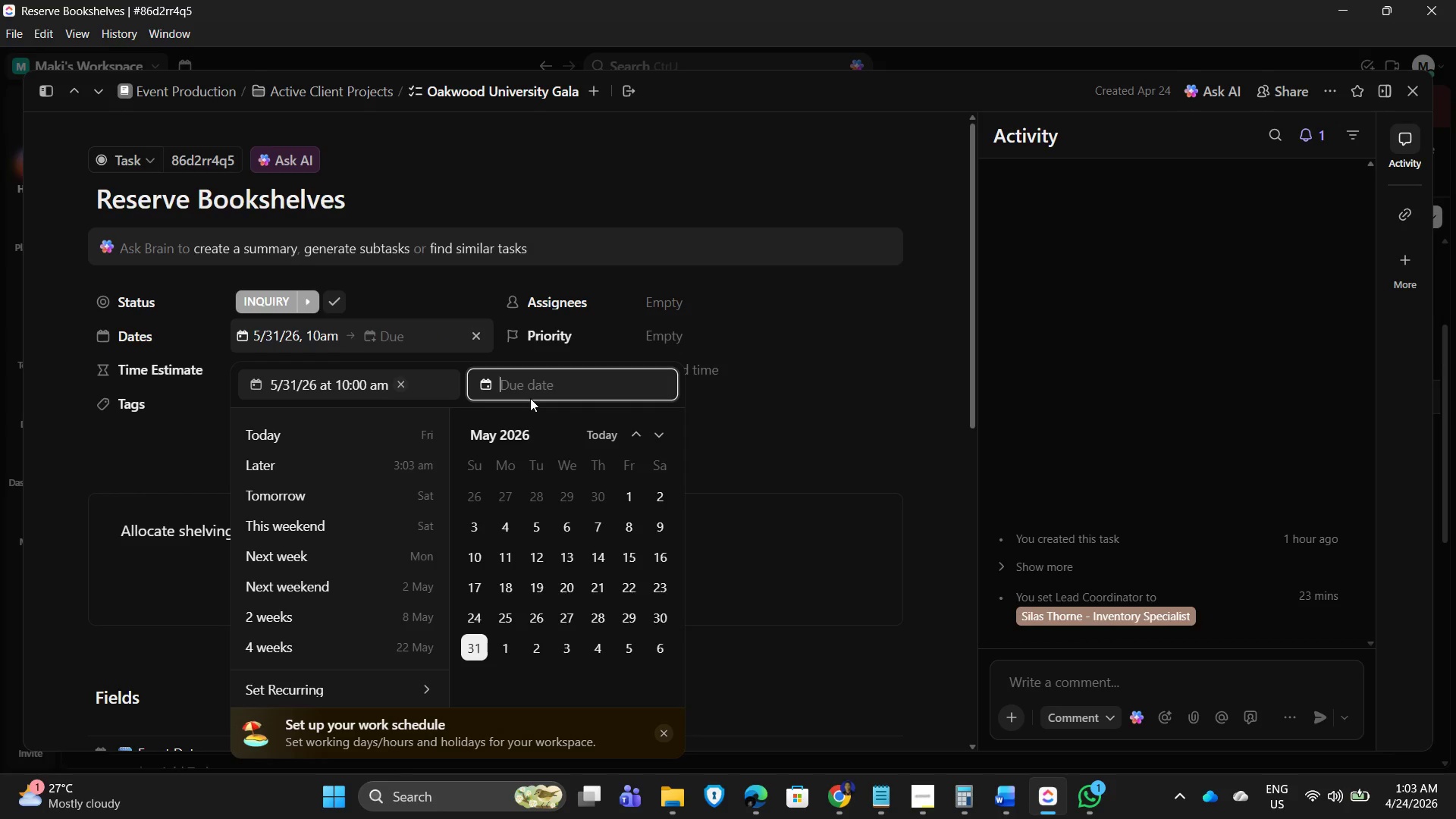 
left_click([470, 648])
 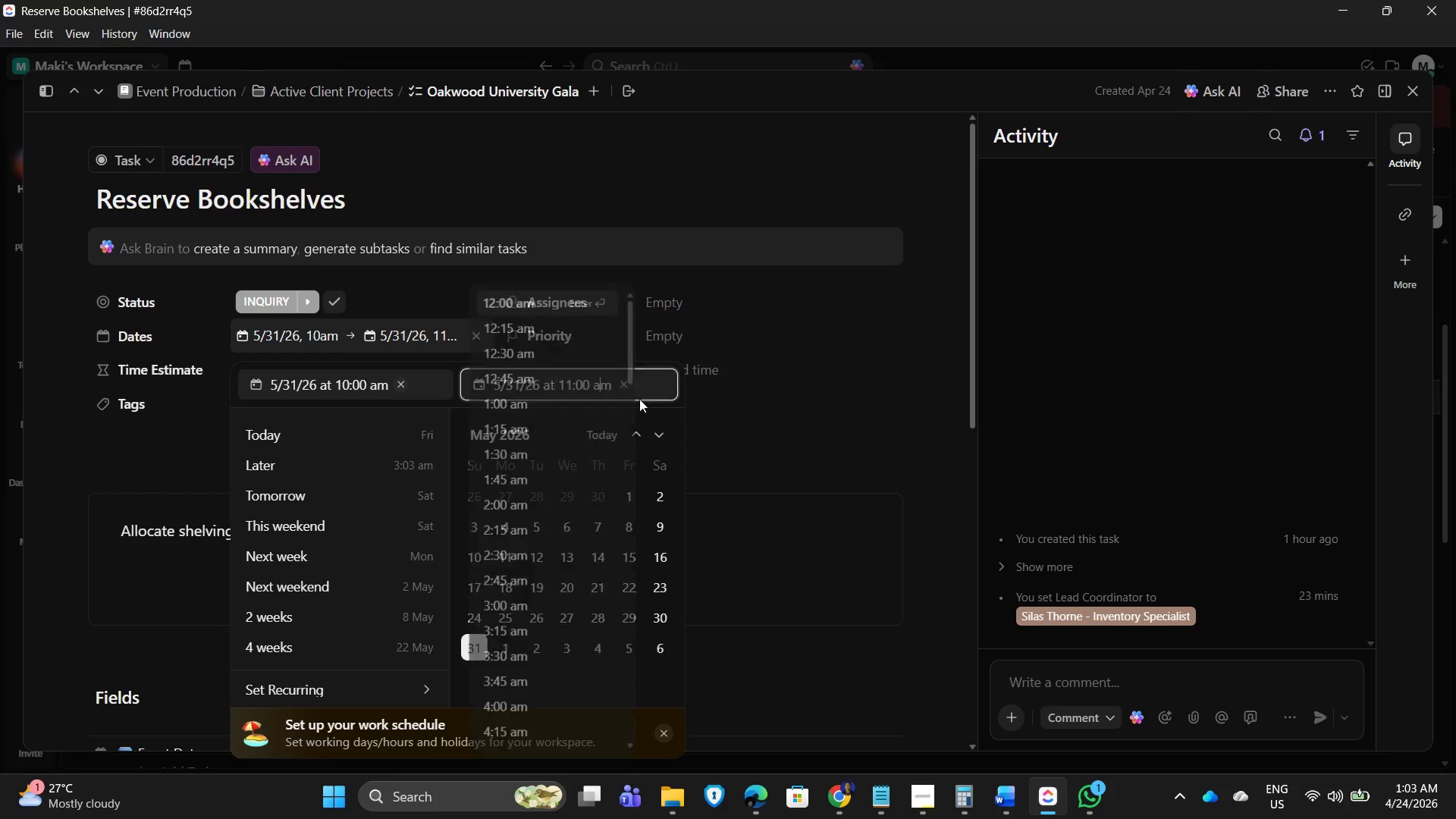 
key(Backspace)
 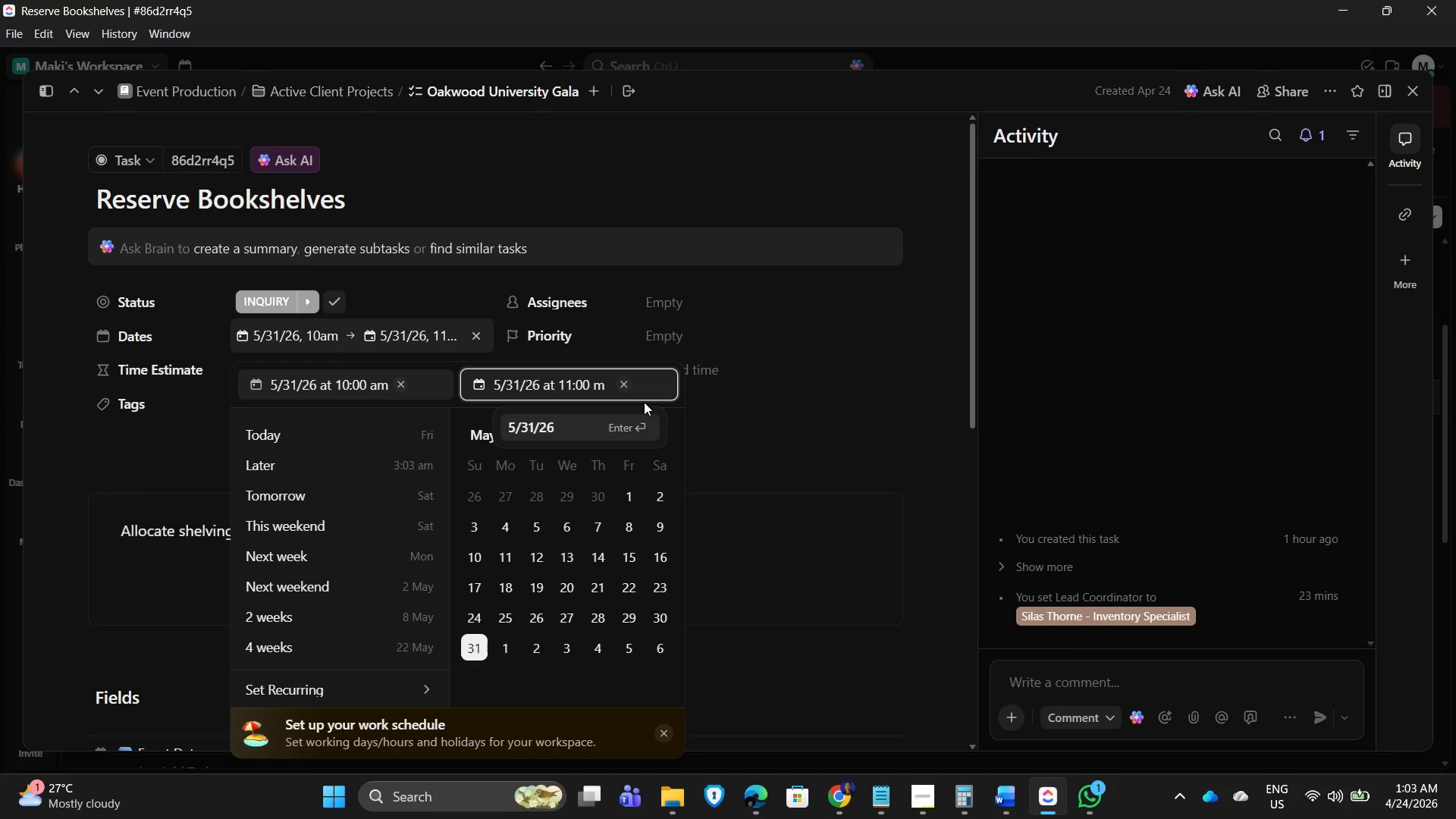 
key(P)
 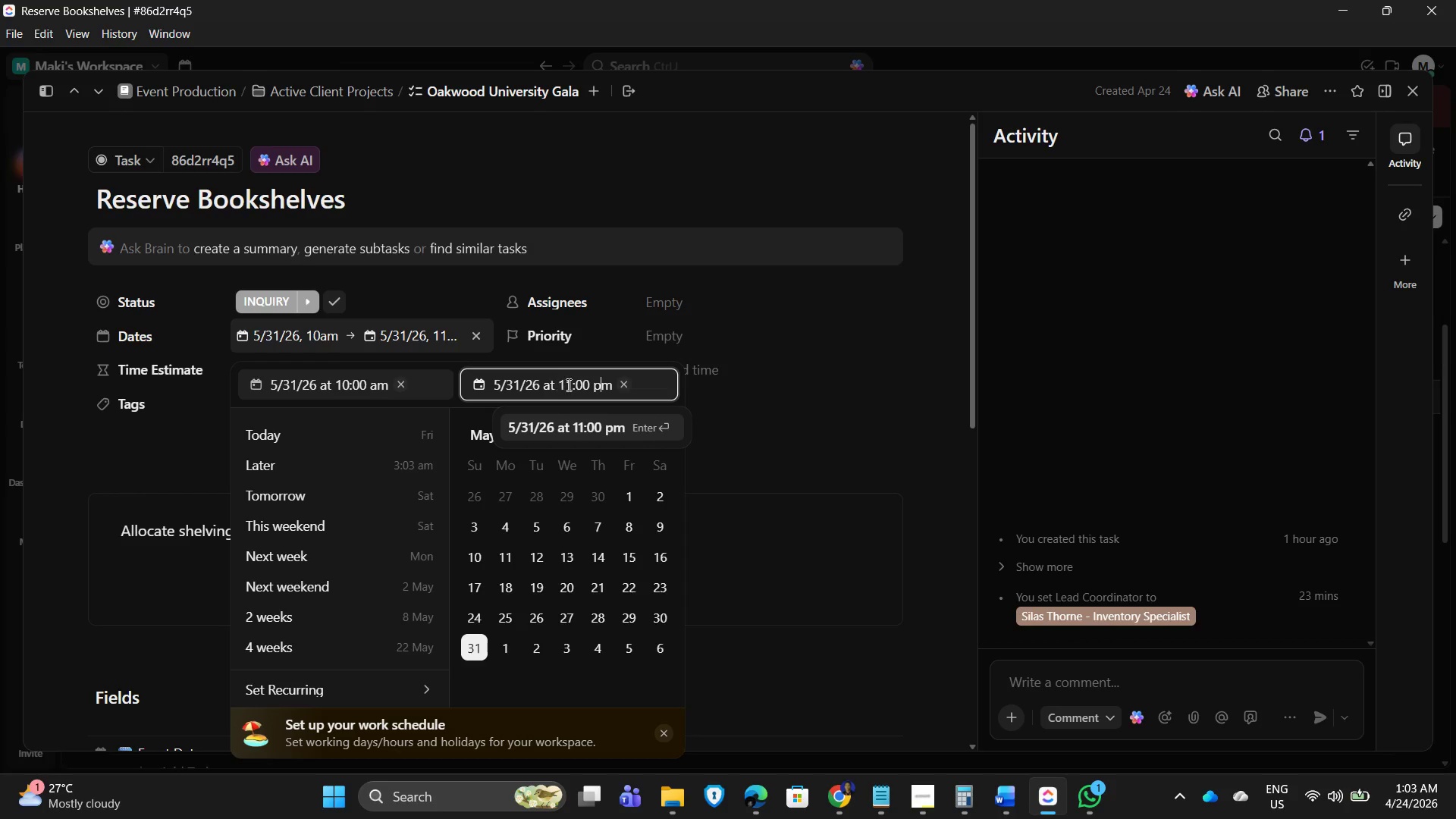 
left_click([573, 386])
 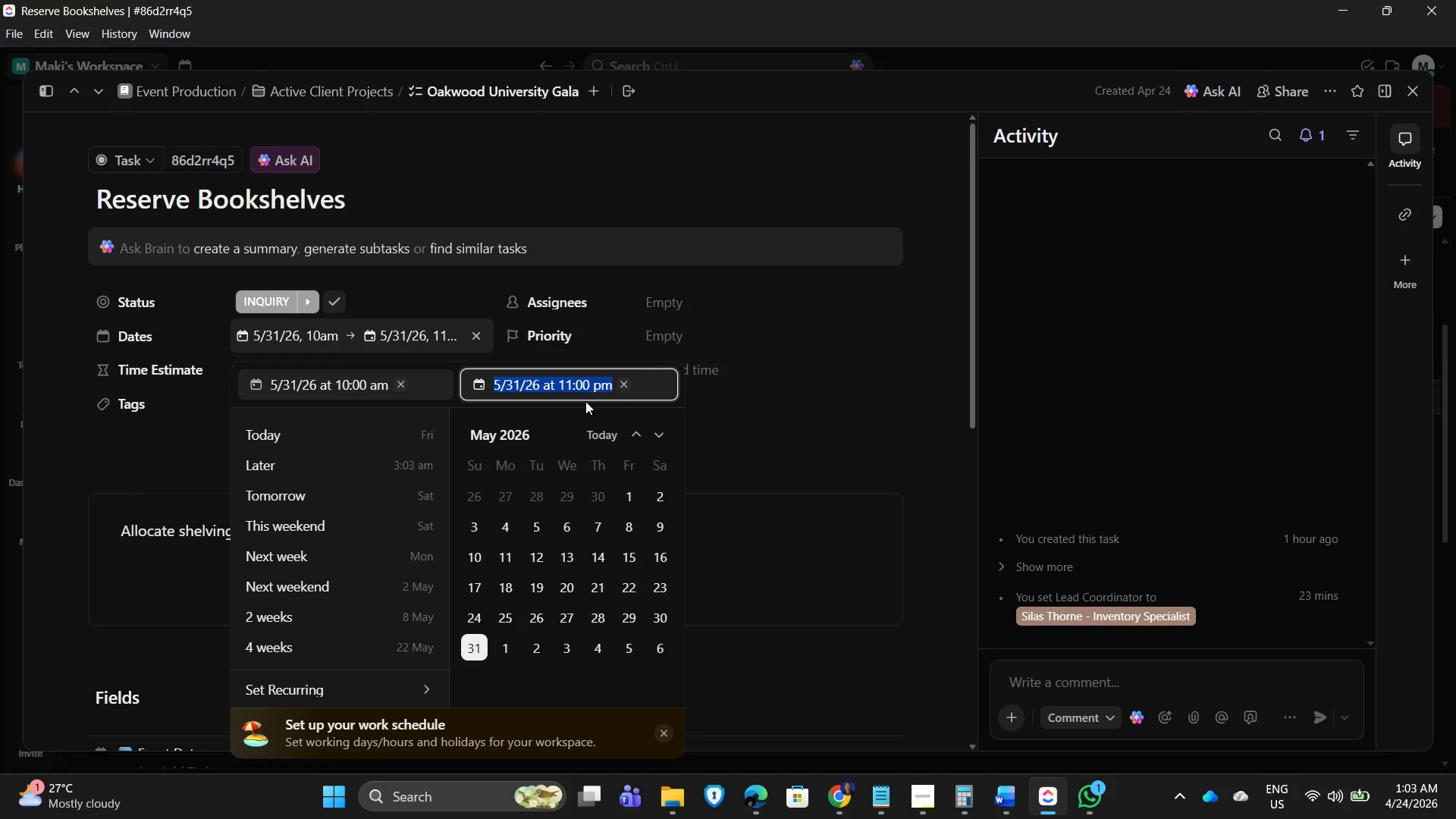 
left_click([557, 387])
 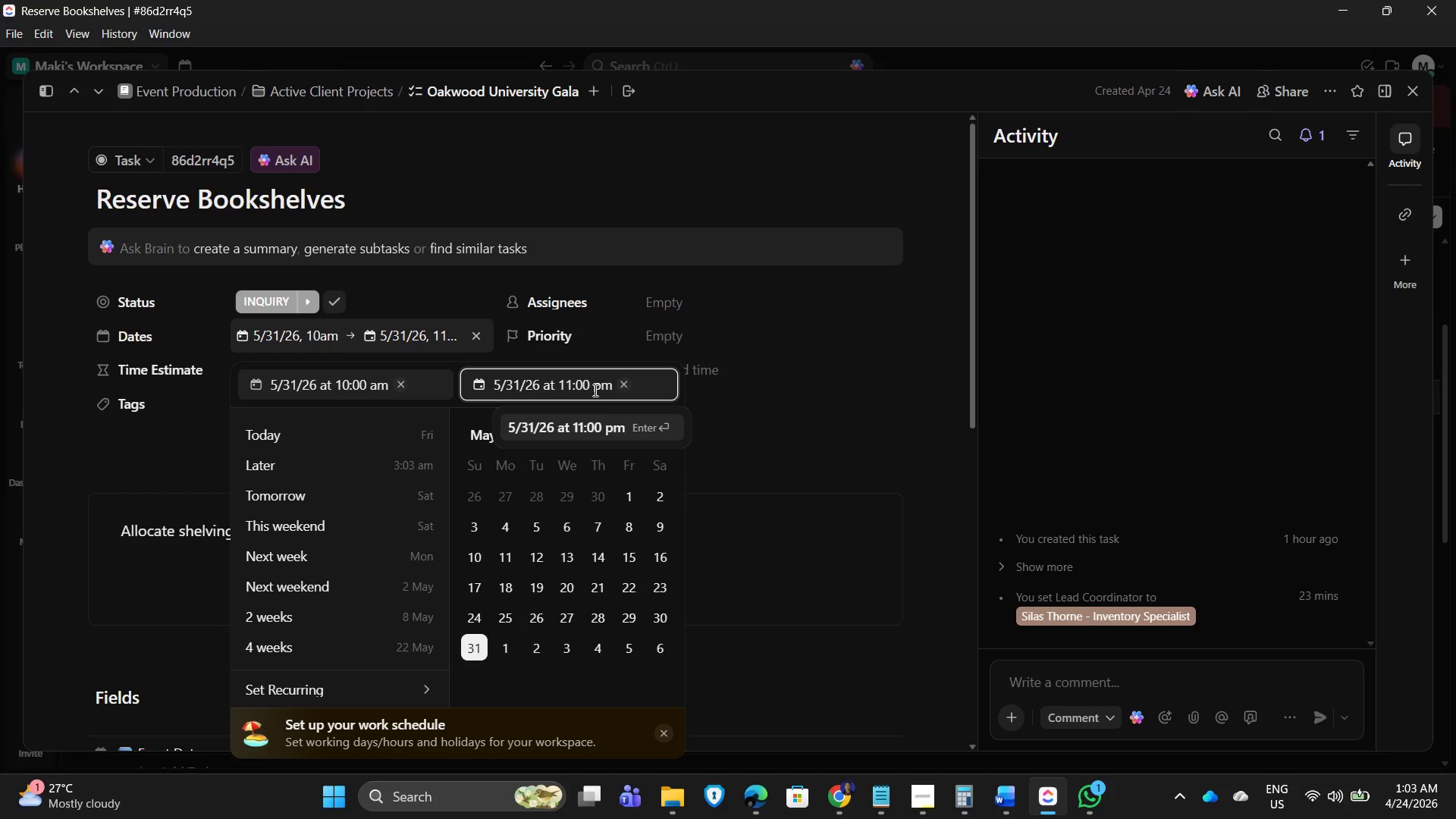 
key(Delete)
 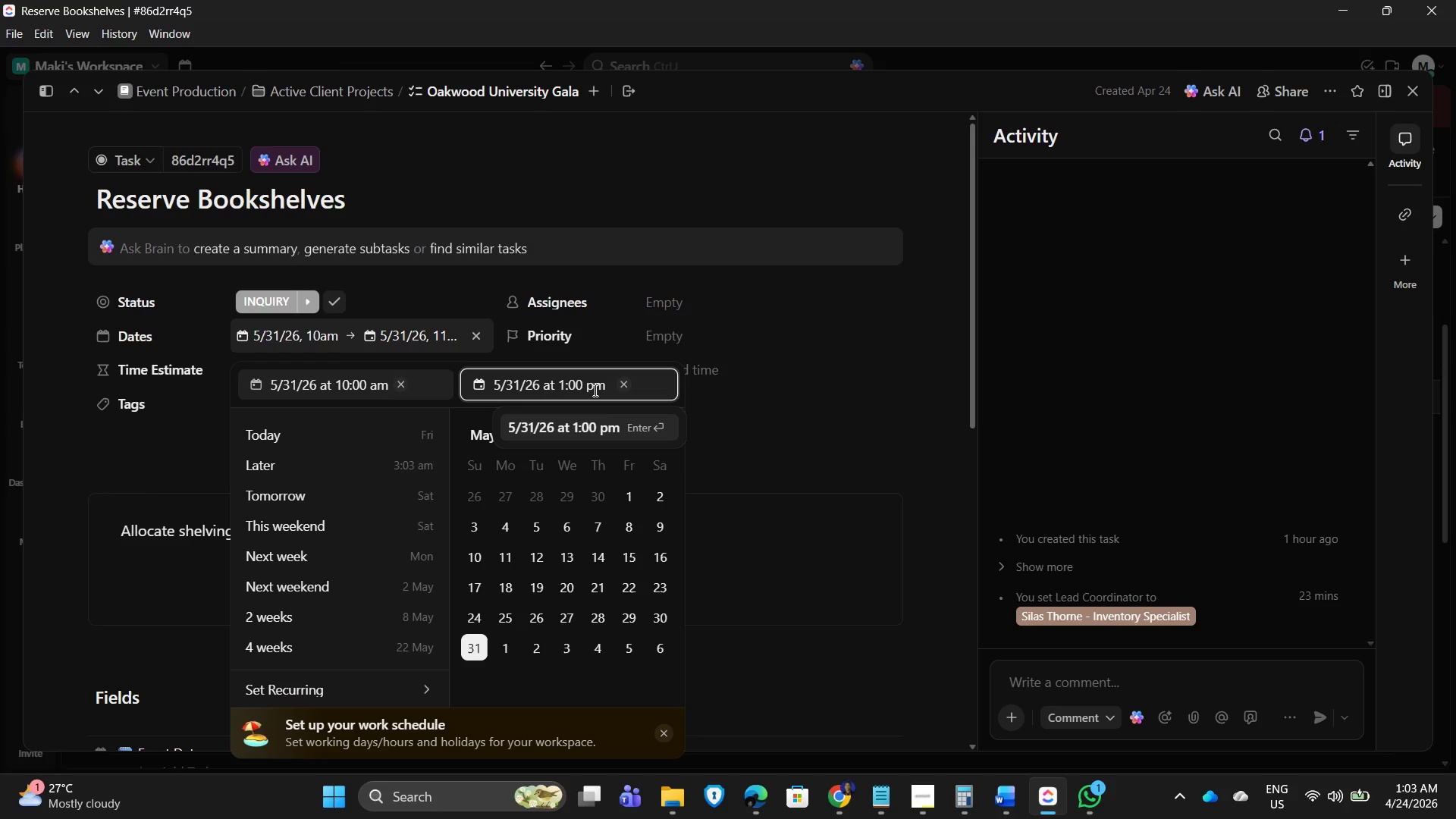 
key(Enter)
 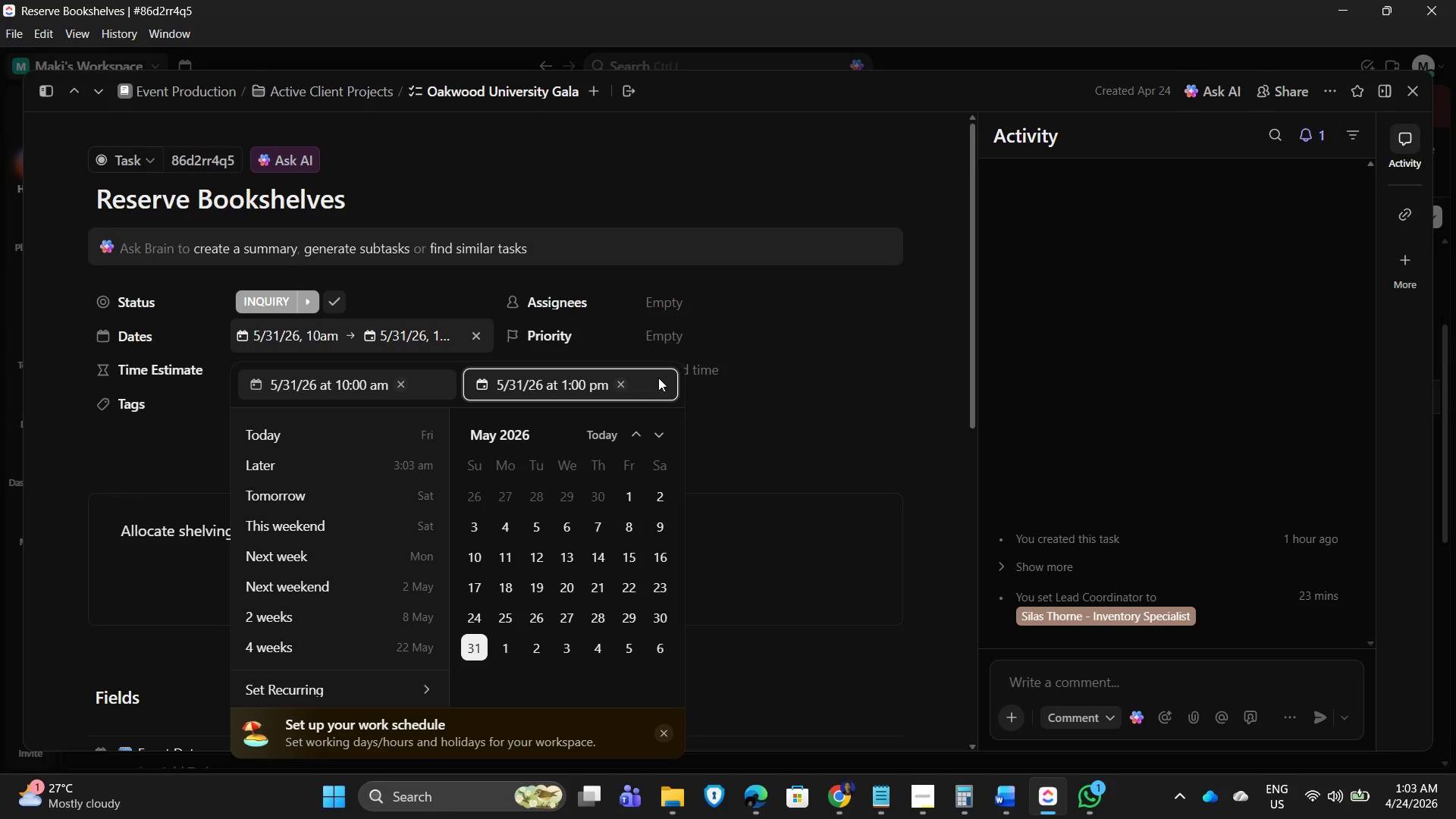 
left_click([959, 344])
 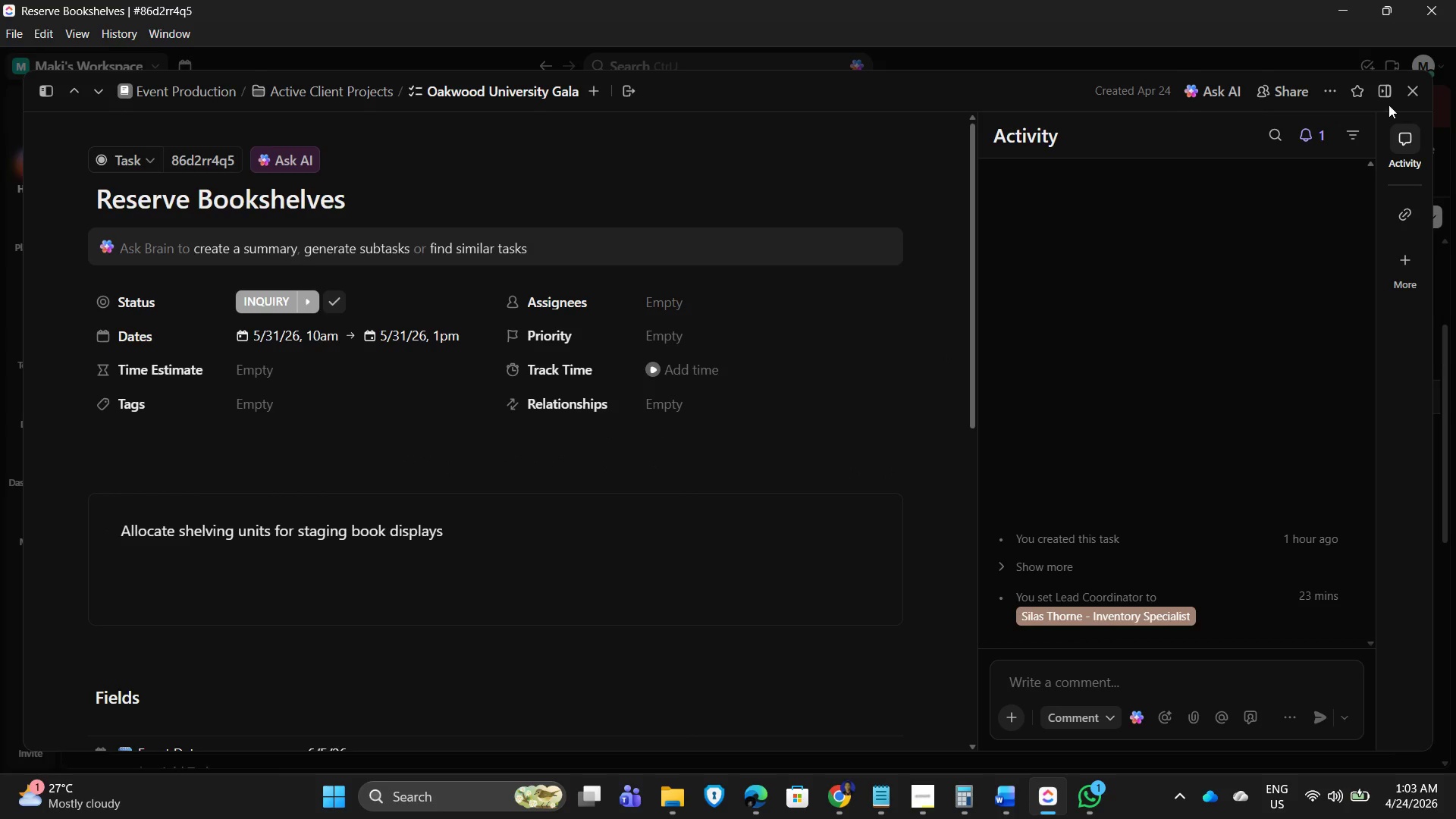 
left_click([1421, 94])
 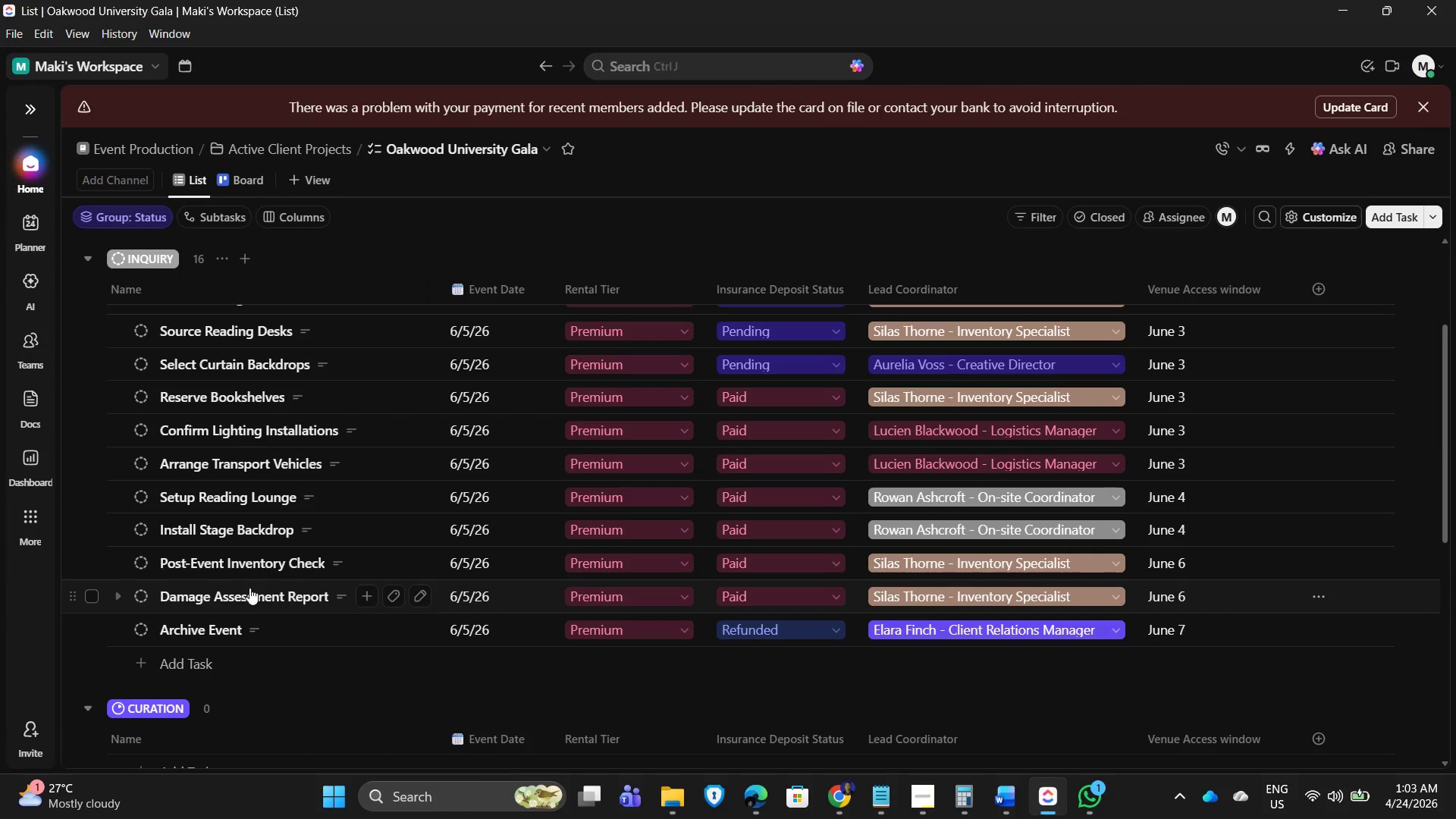 
wait(5.84)
 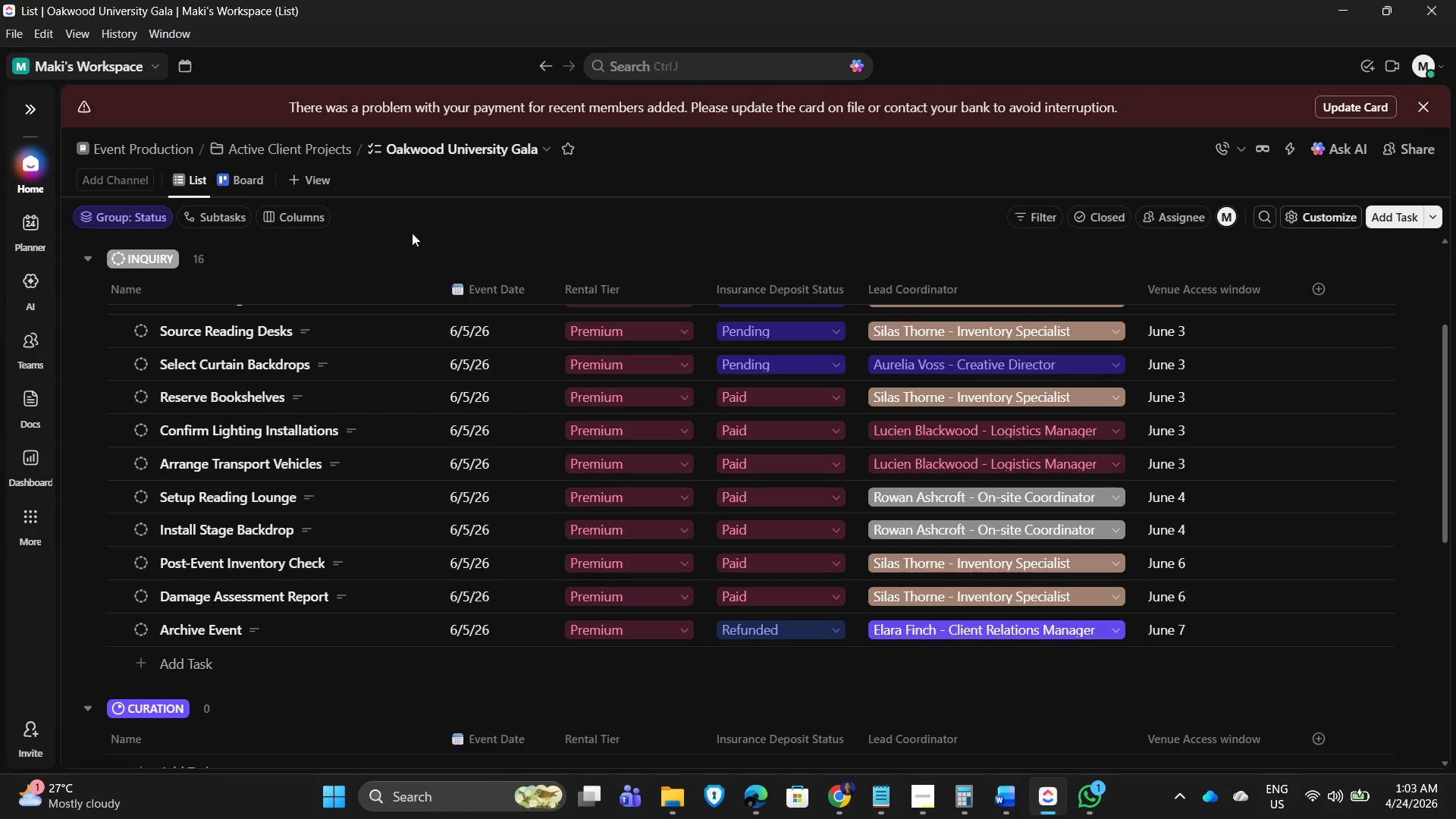 
left_click([234, 431])
 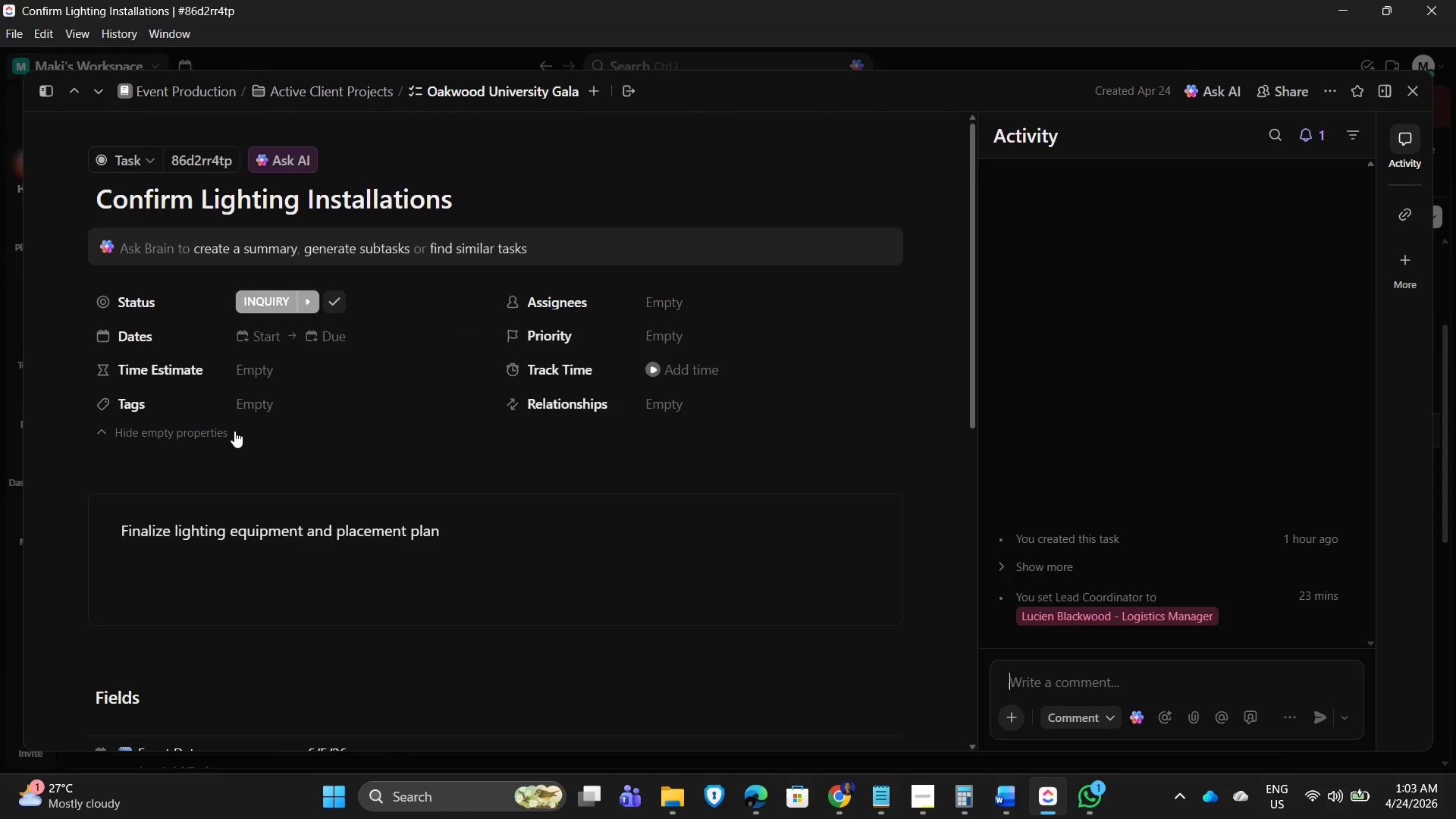 
left_click([262, 340])
 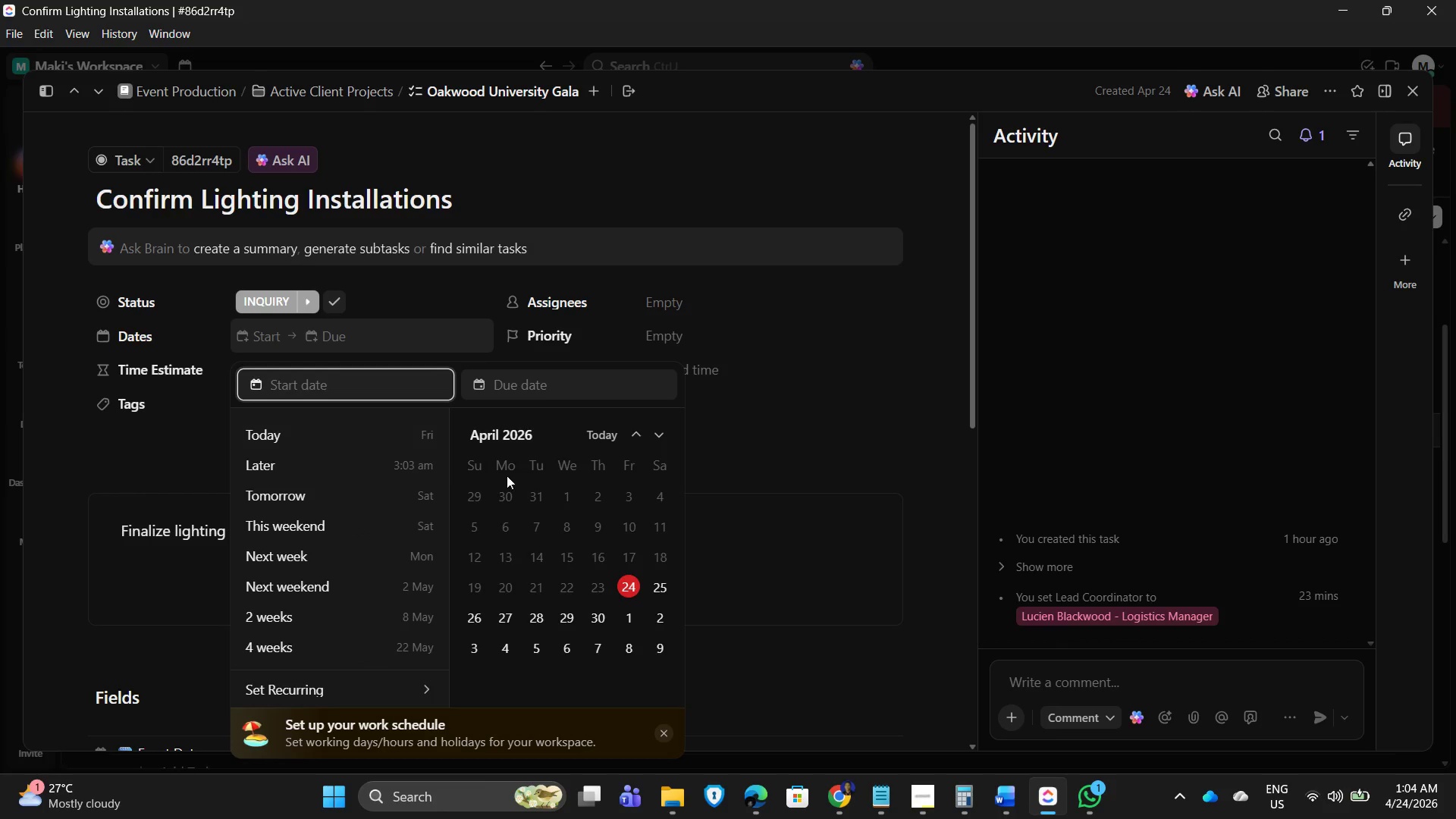 
left_click([661, 433])
 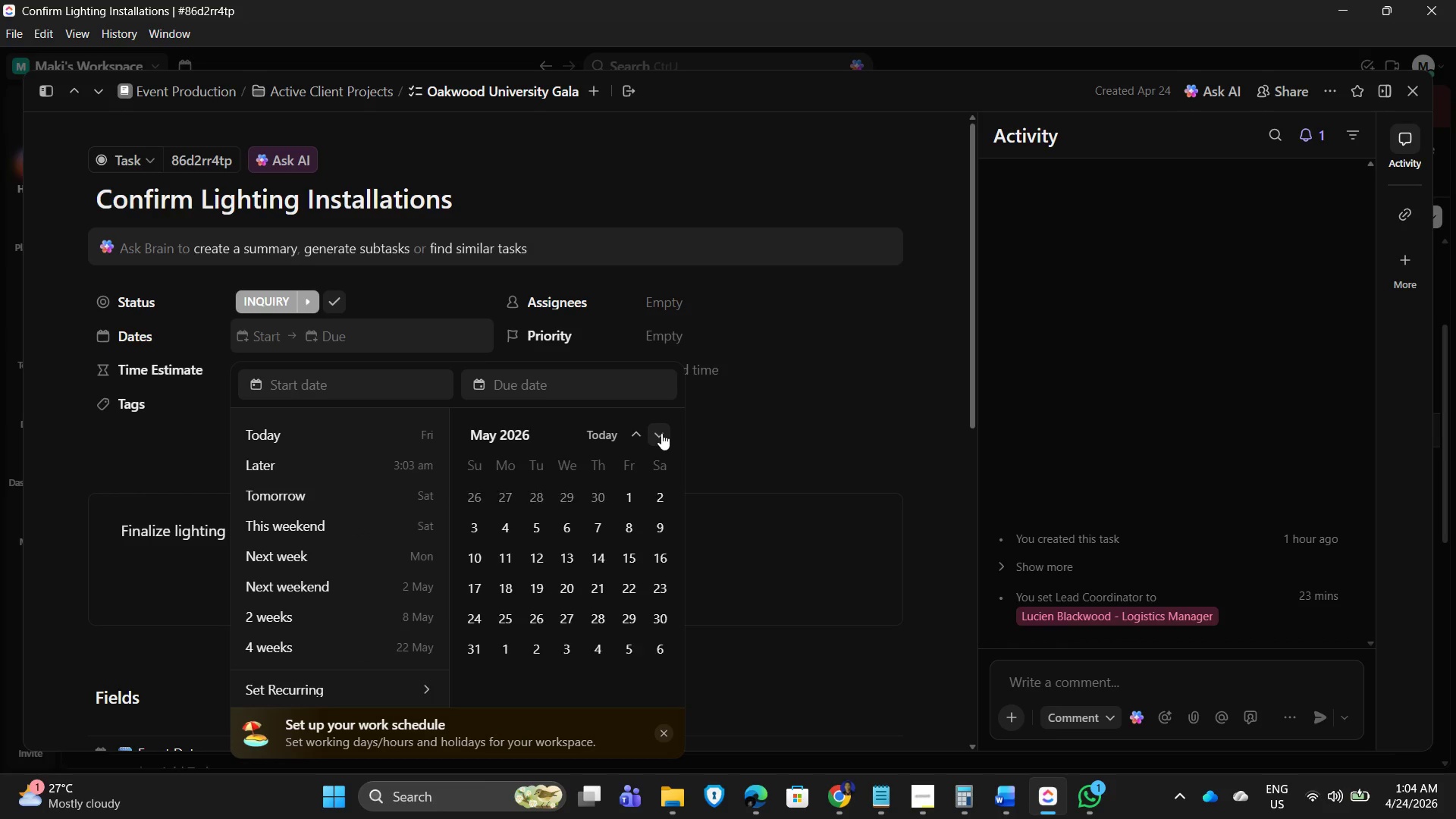 
left_click([661, 433])
 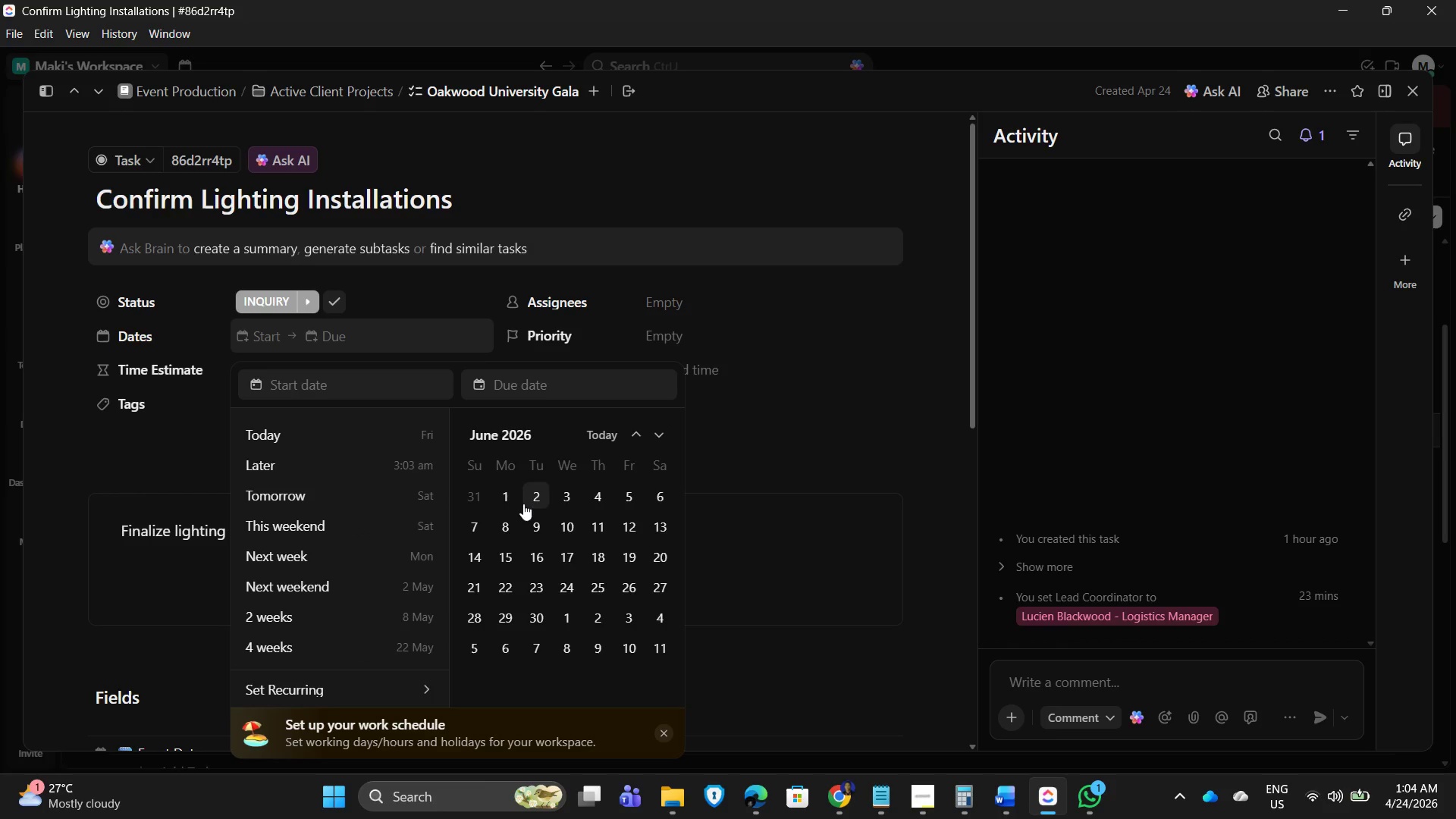 
left_click([504, 496])
 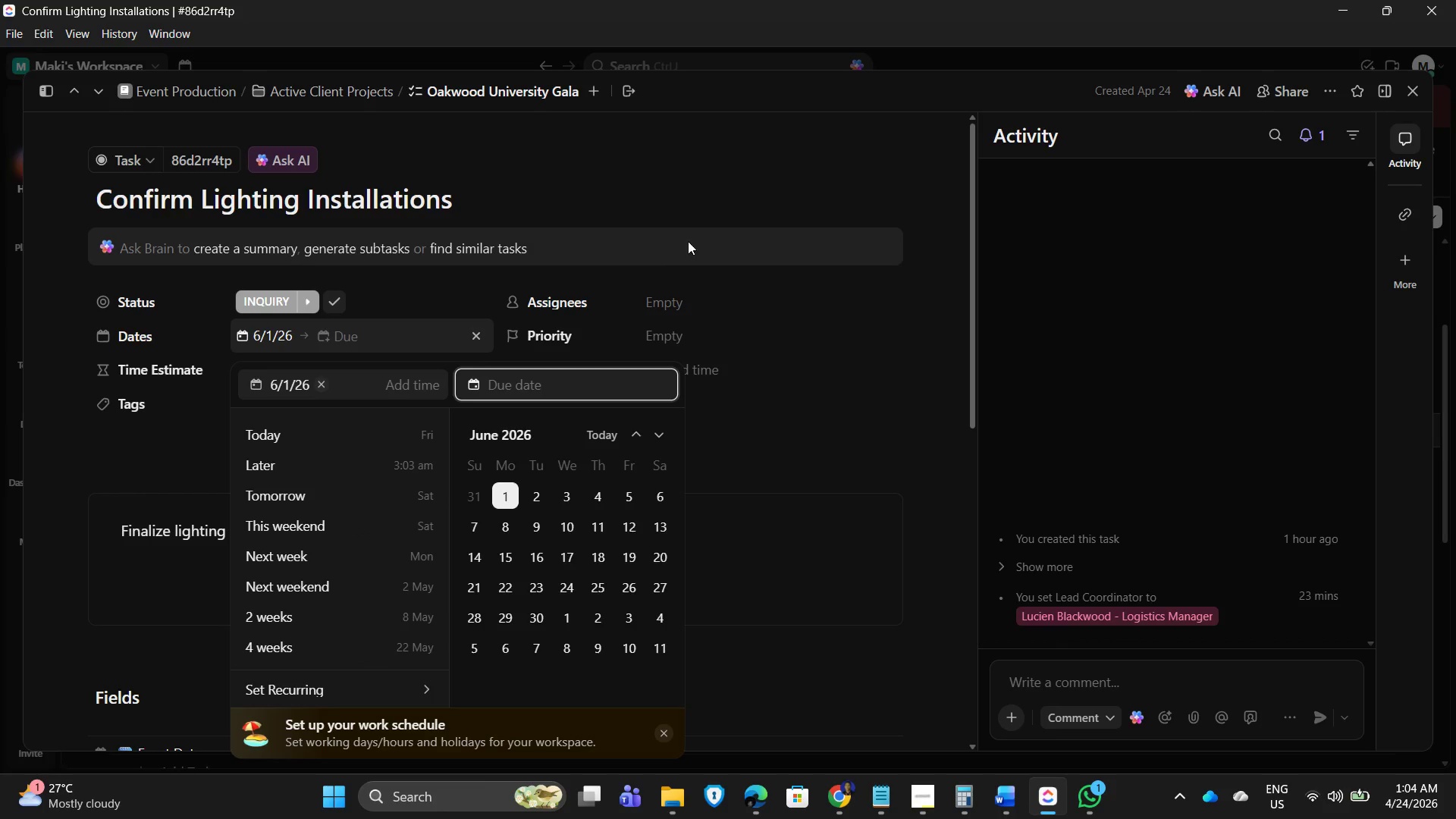 
left_click([716, 199])
 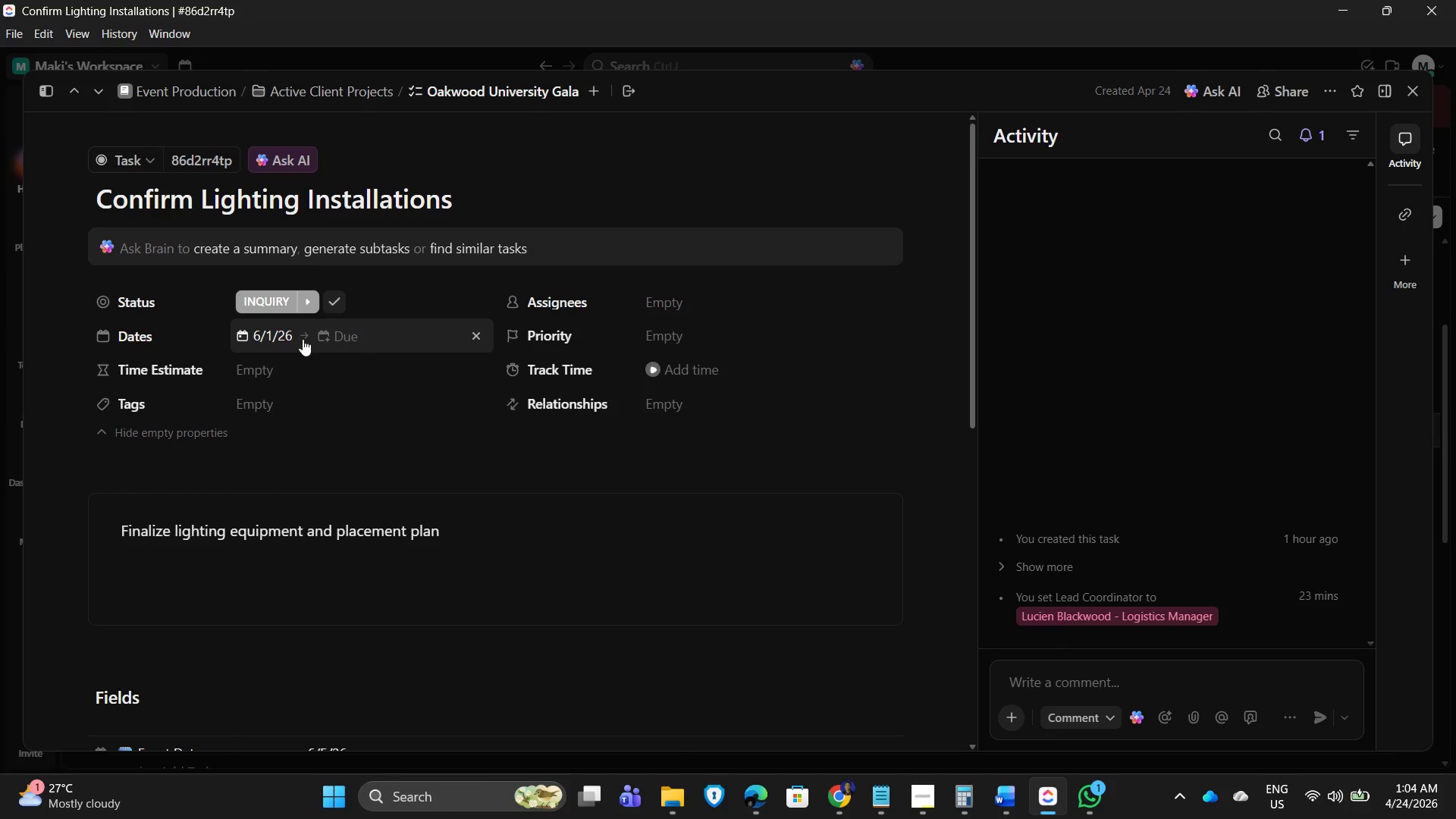 
left_click([267, 334])
 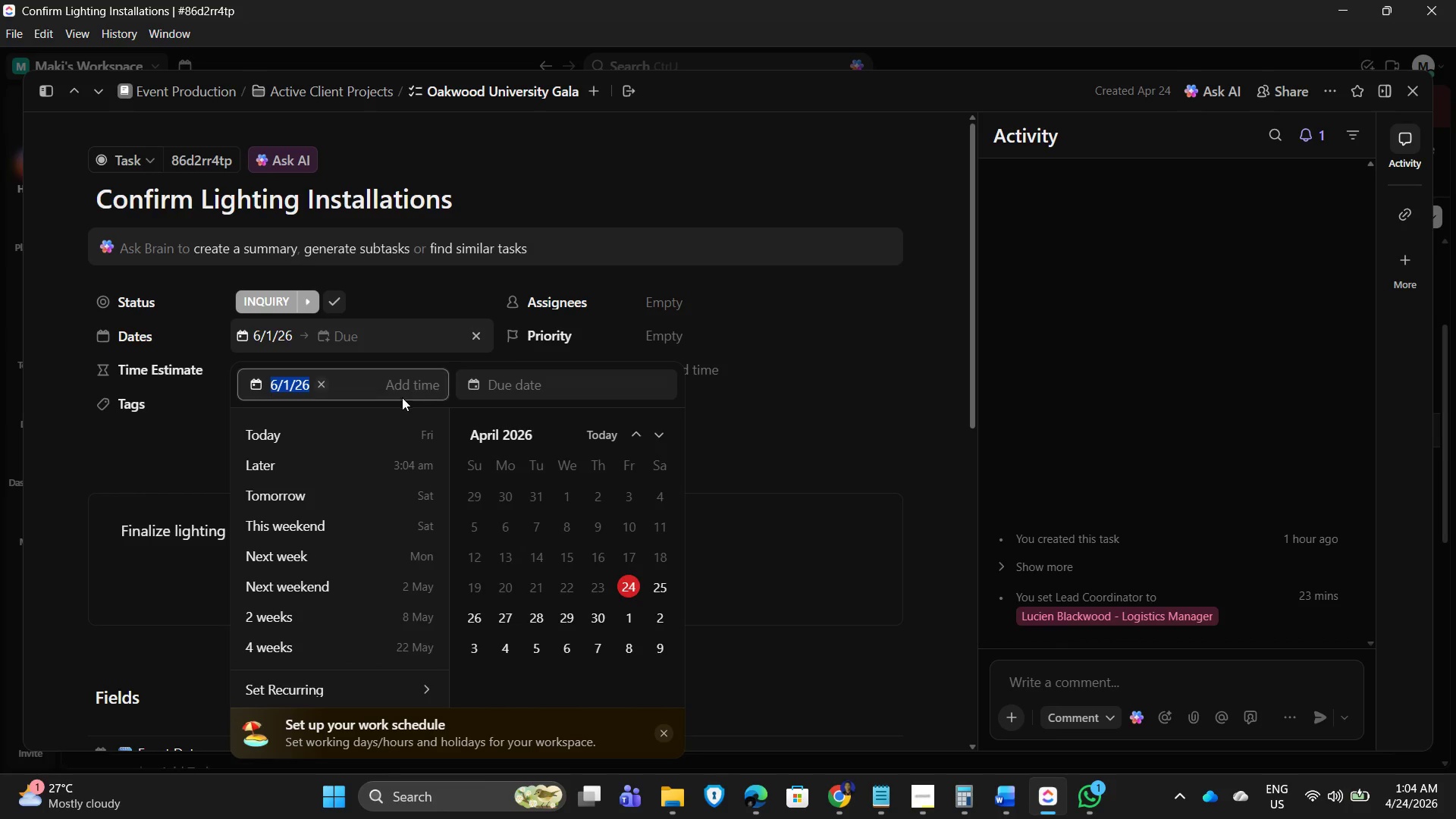 
left_click([409, 384])
 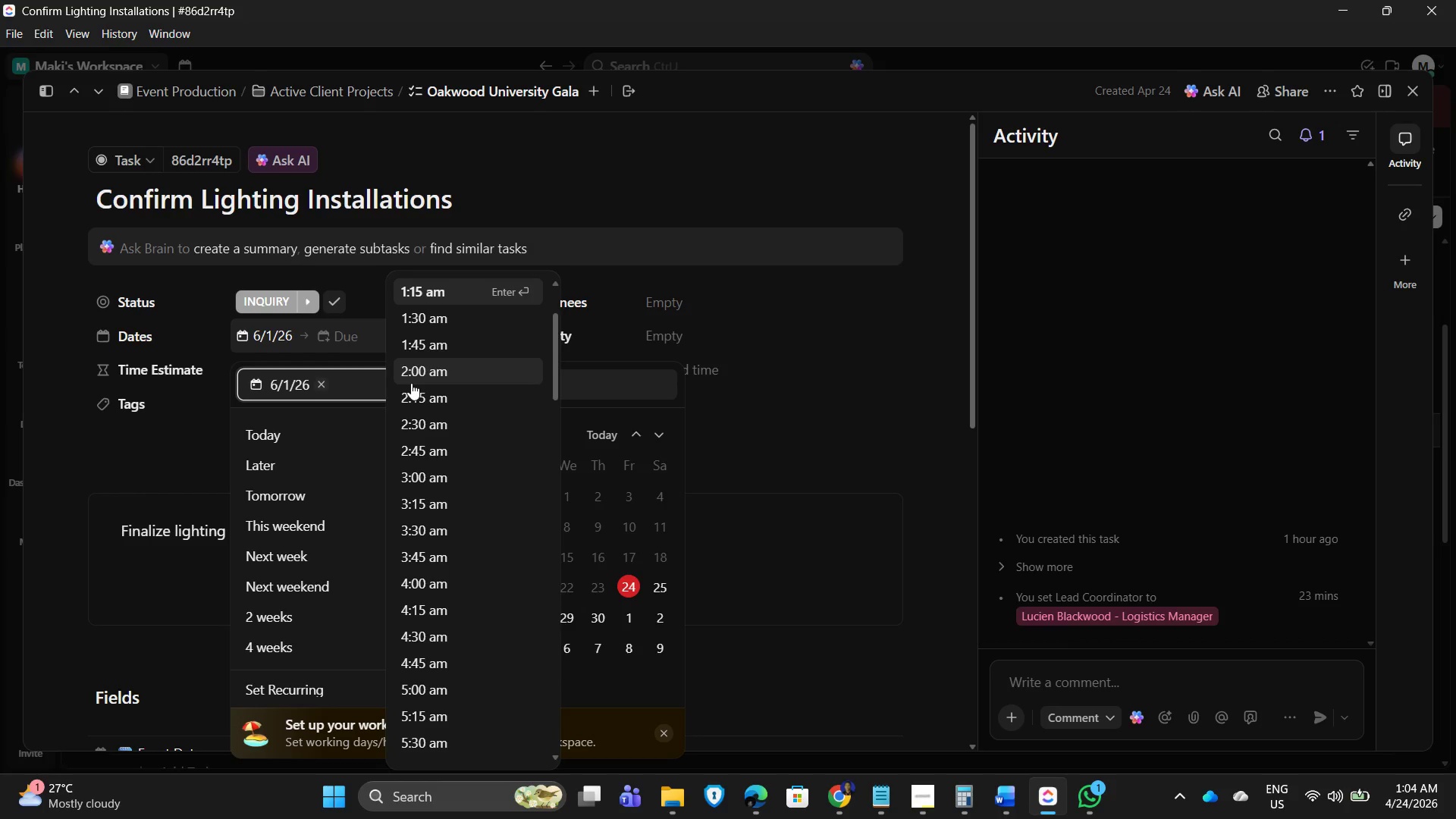 
scroll: coordinate [453, 672], scroll_direction: down, amount: 6.0
 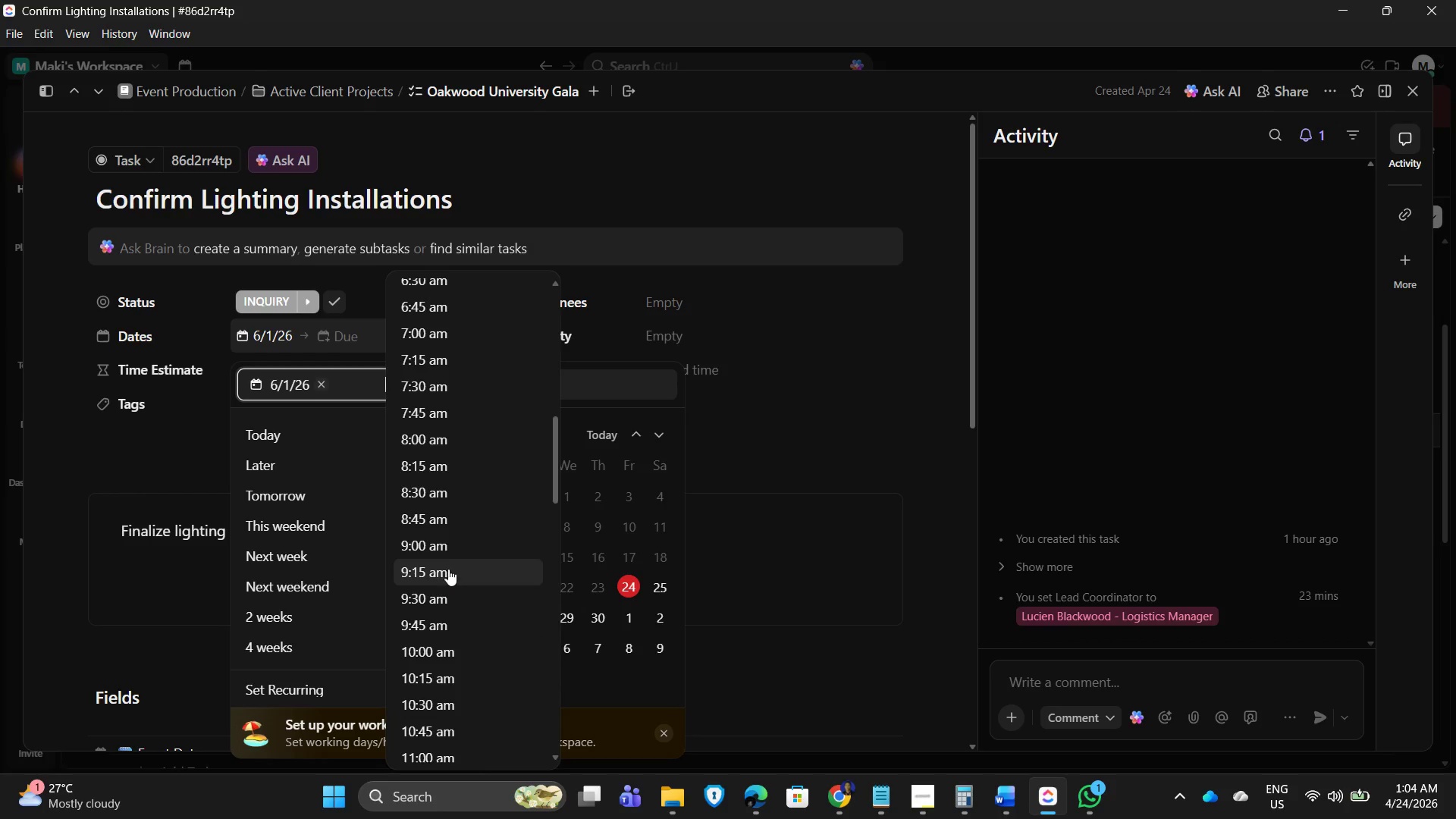 
left_click([456, 548])
 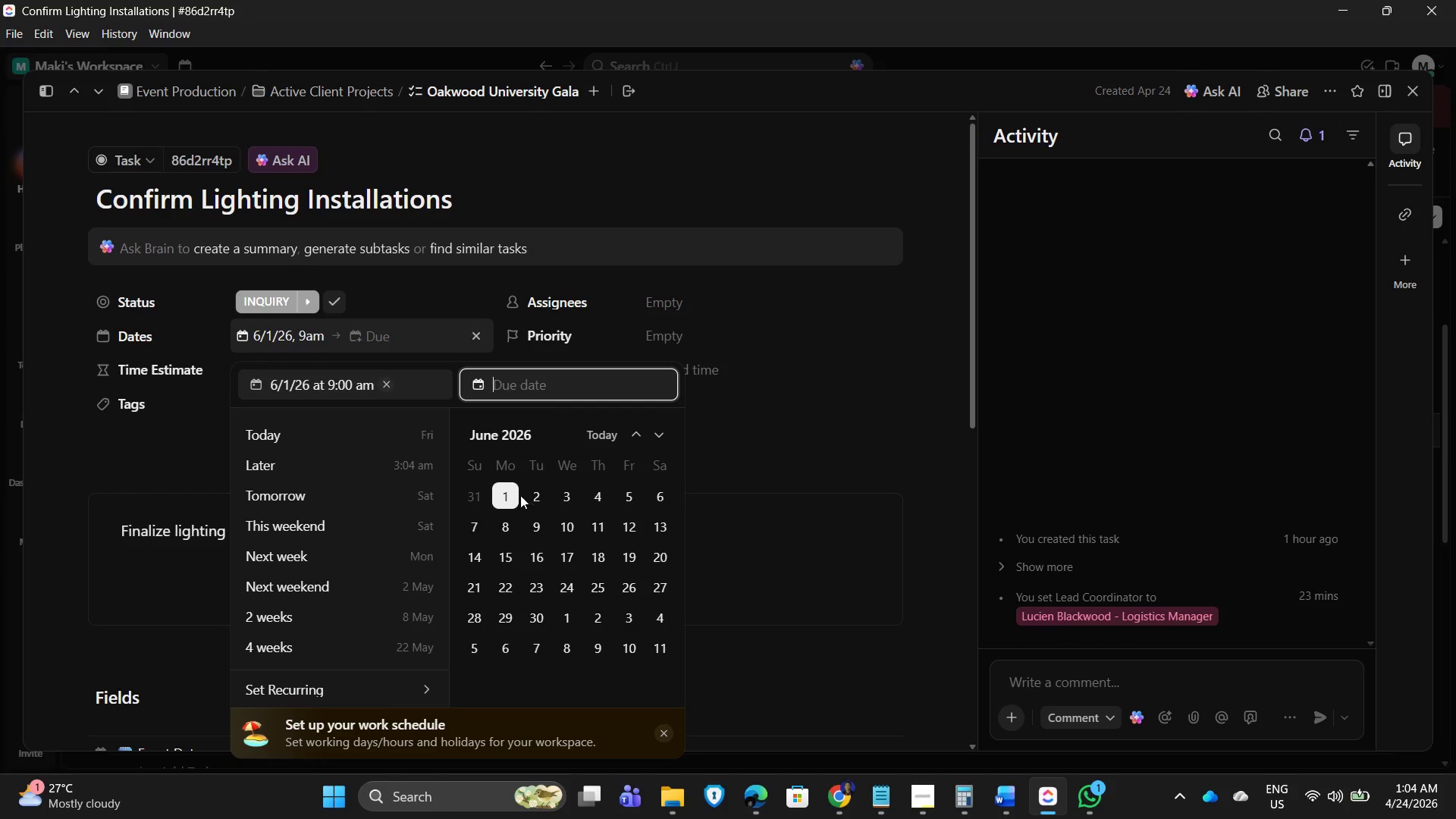 
wait(6.38)
 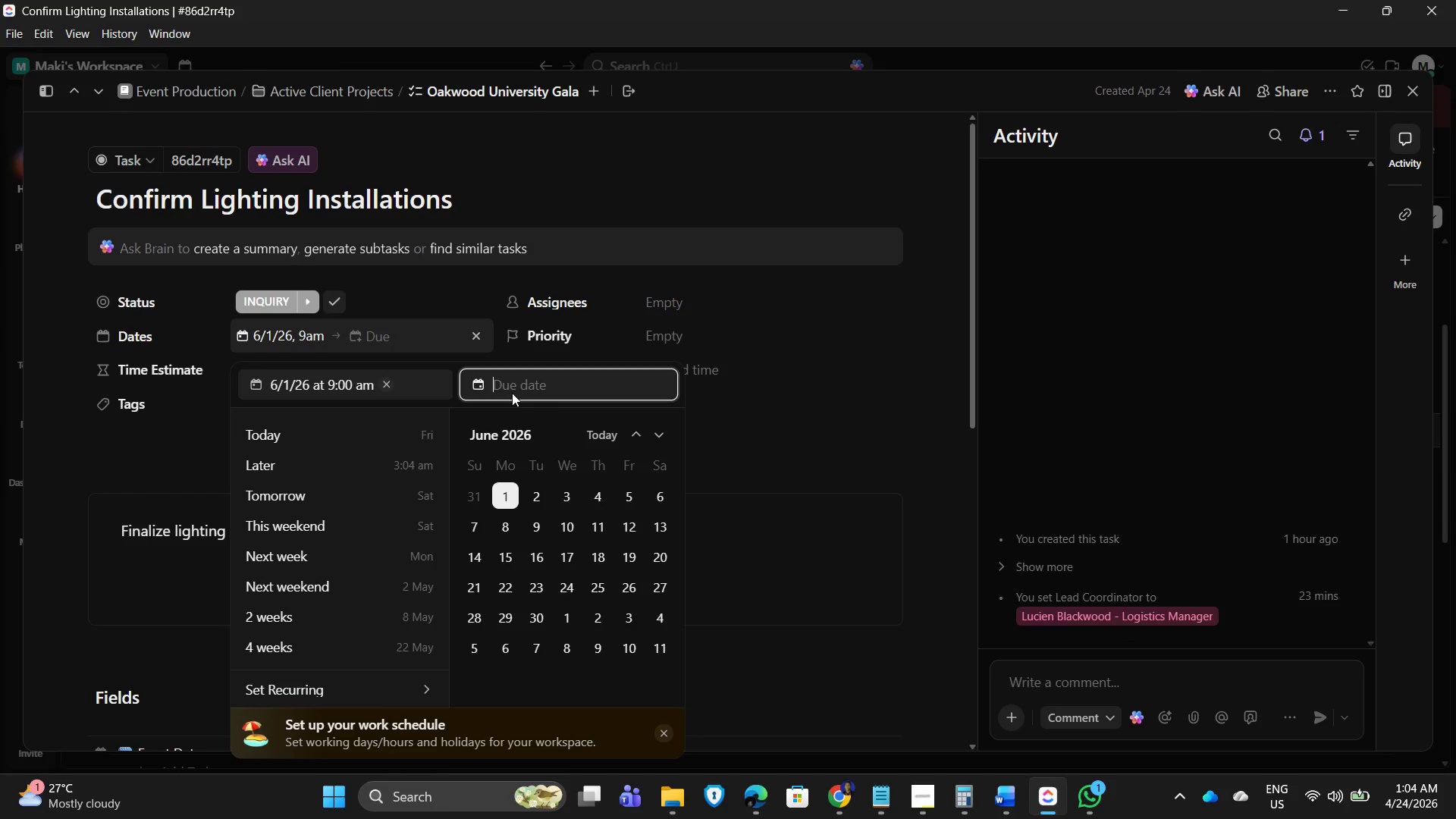 
left_click([557, 381])
 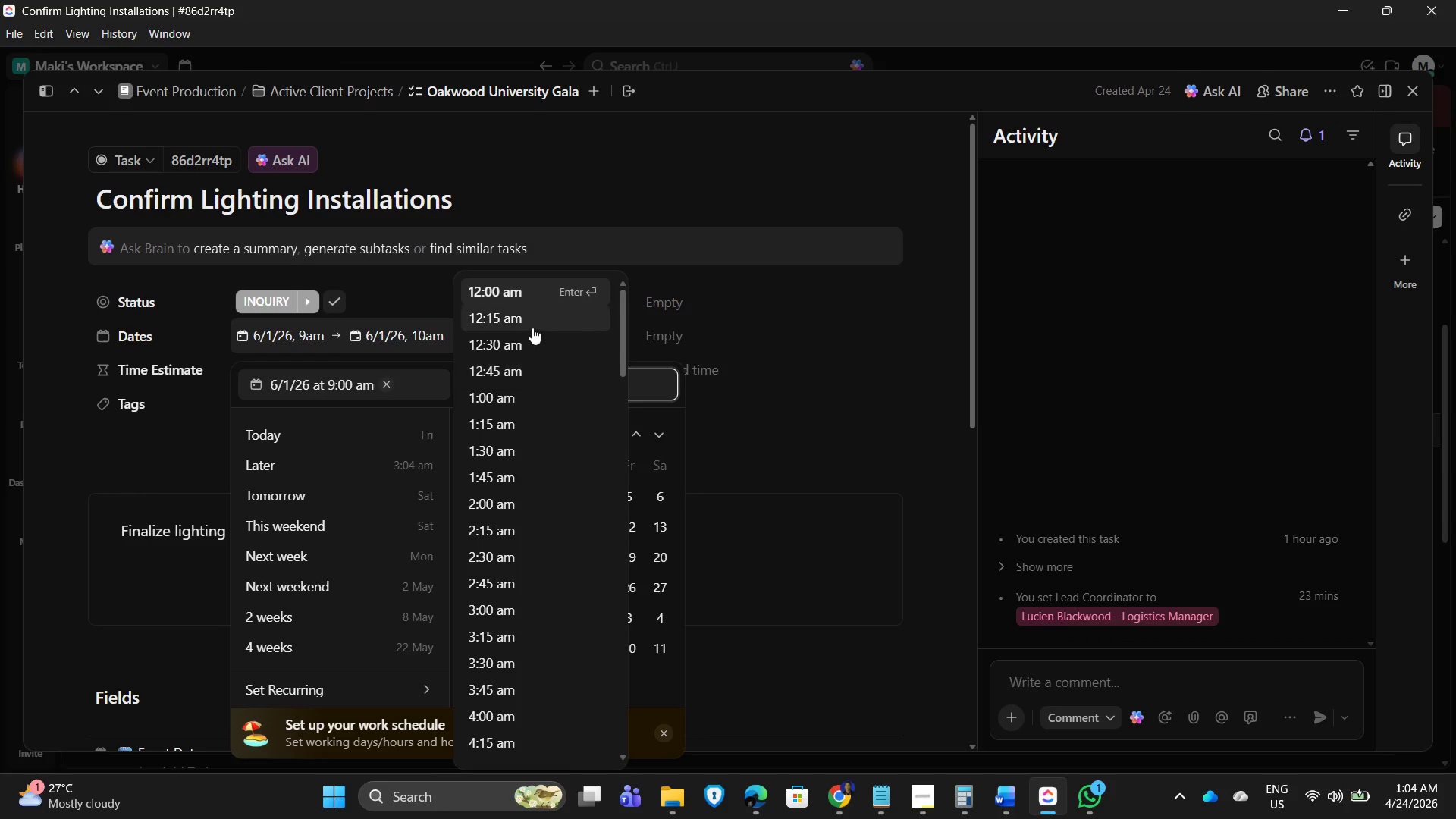 
scroll: coordinate [575, 579], scroll_direction: down, amount: 11.0
 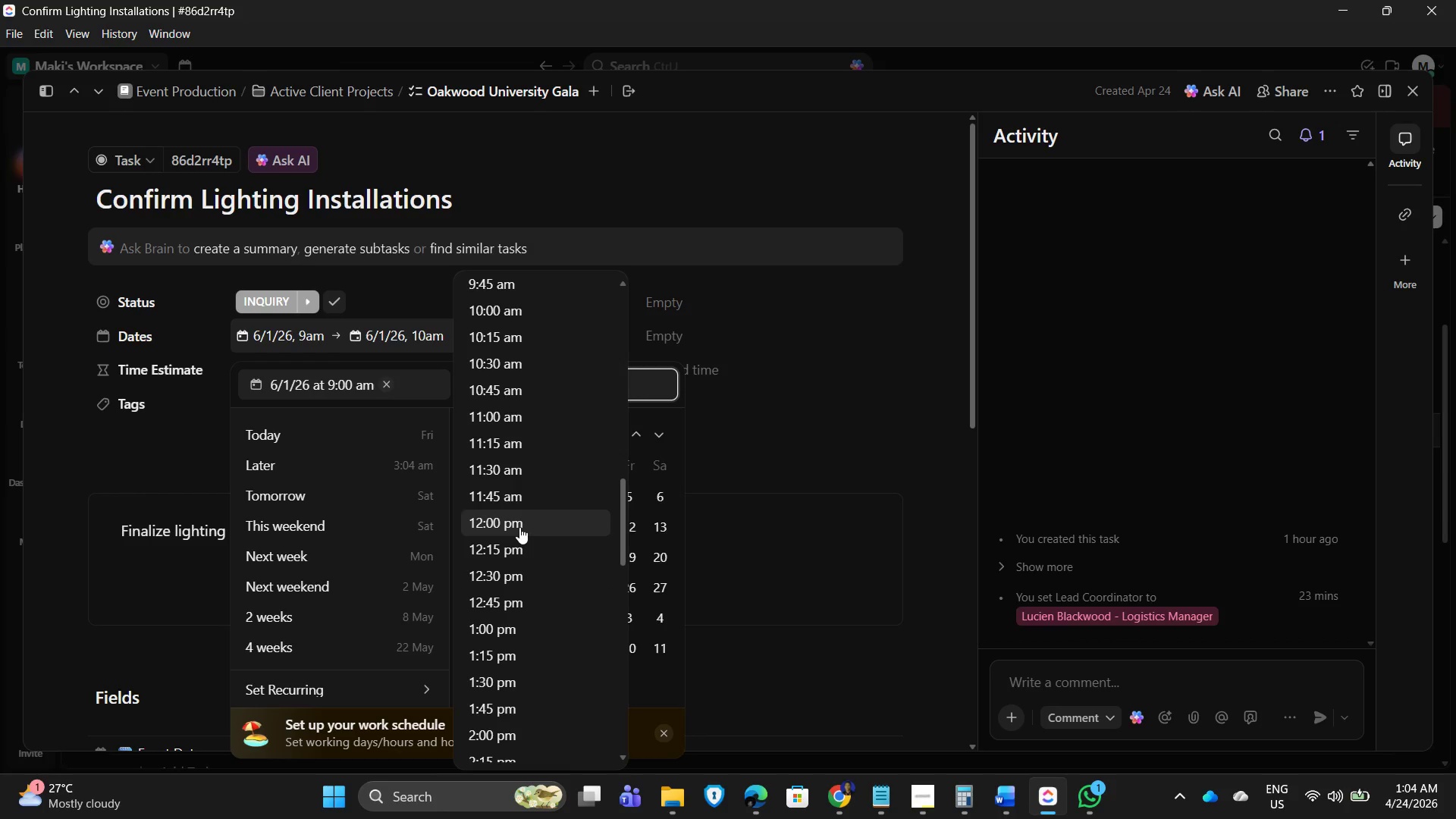 
left_click([519, 527])
 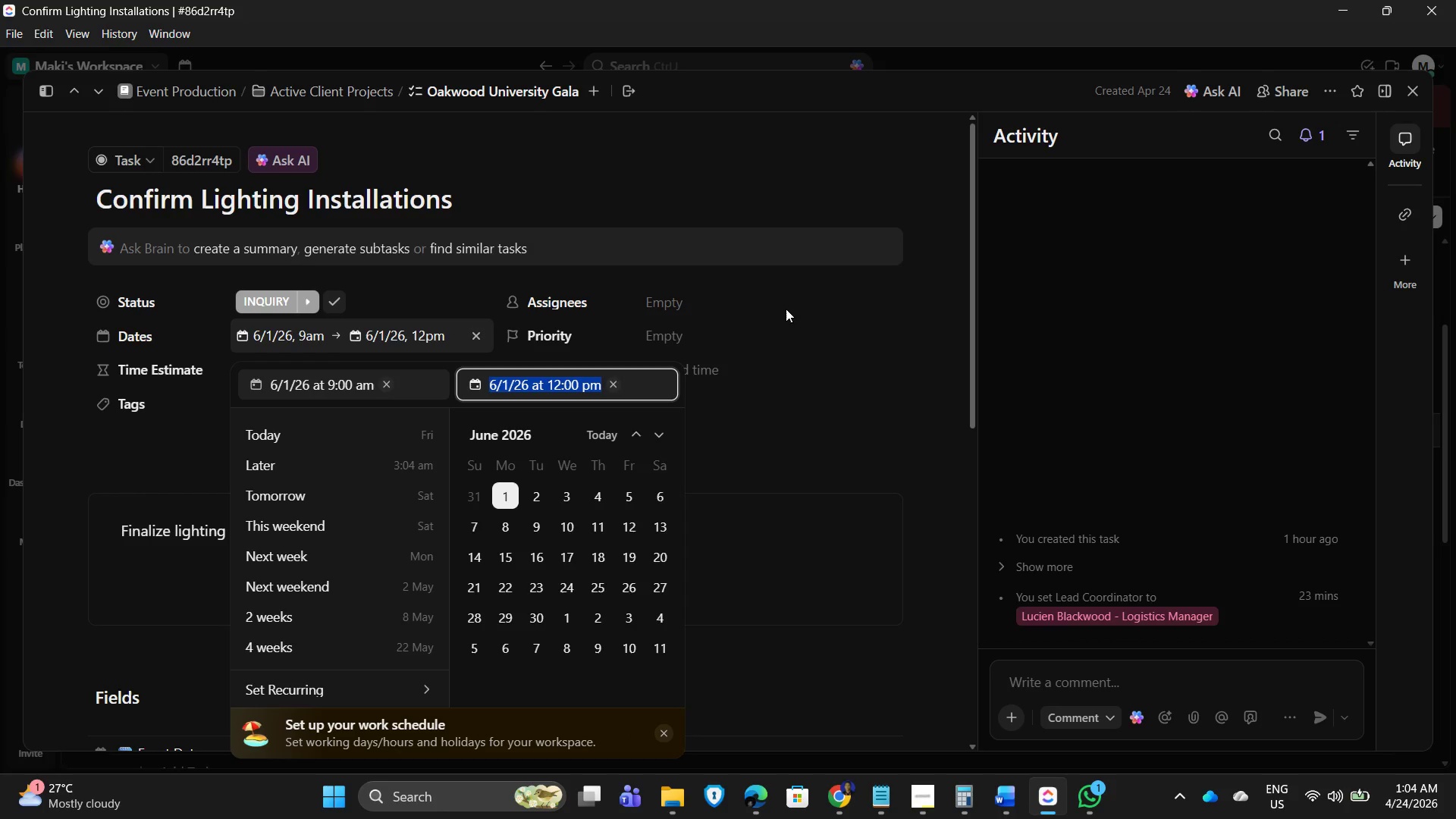 
left_click([827, 300])
 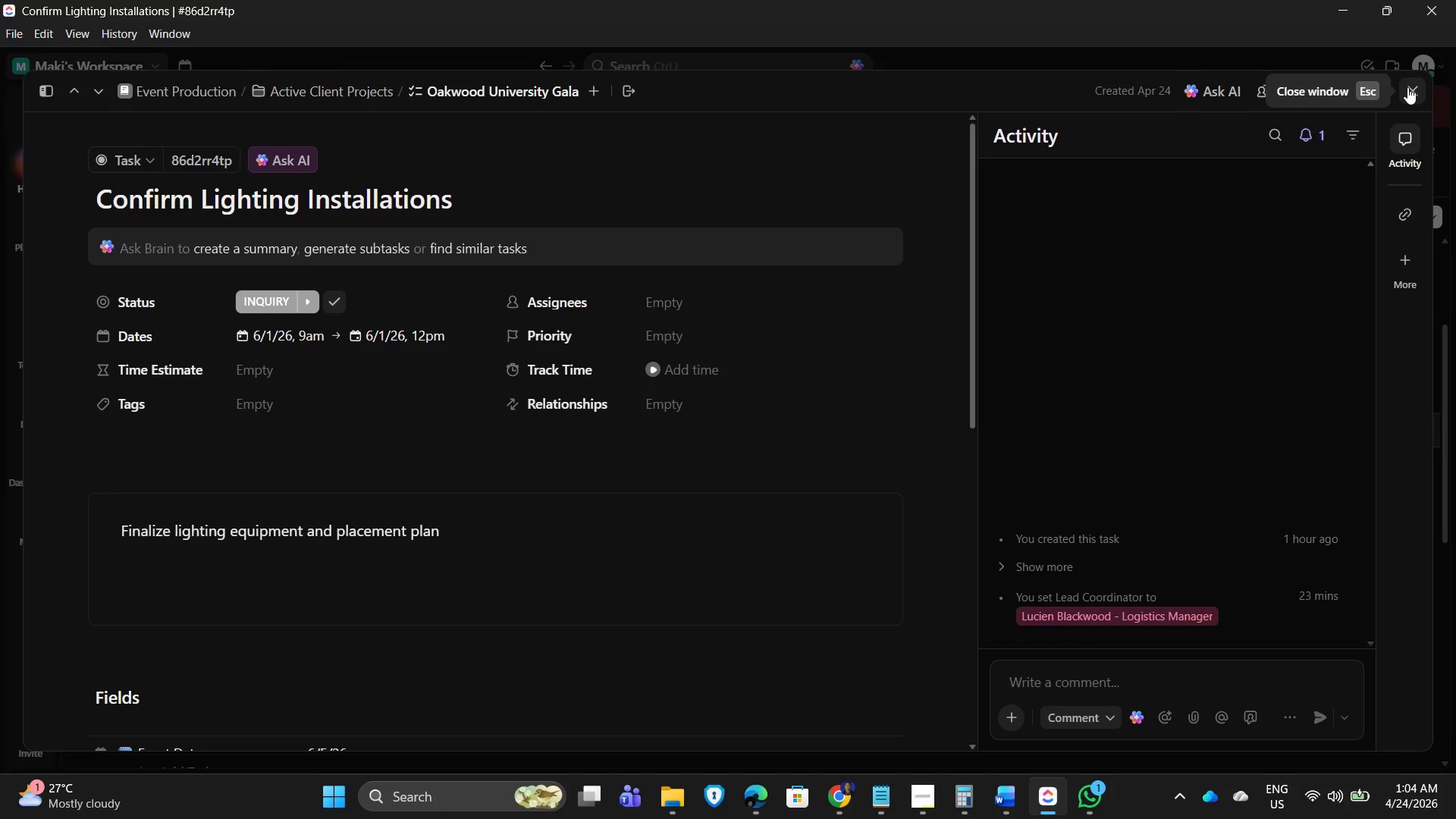 
wait(5.45)
 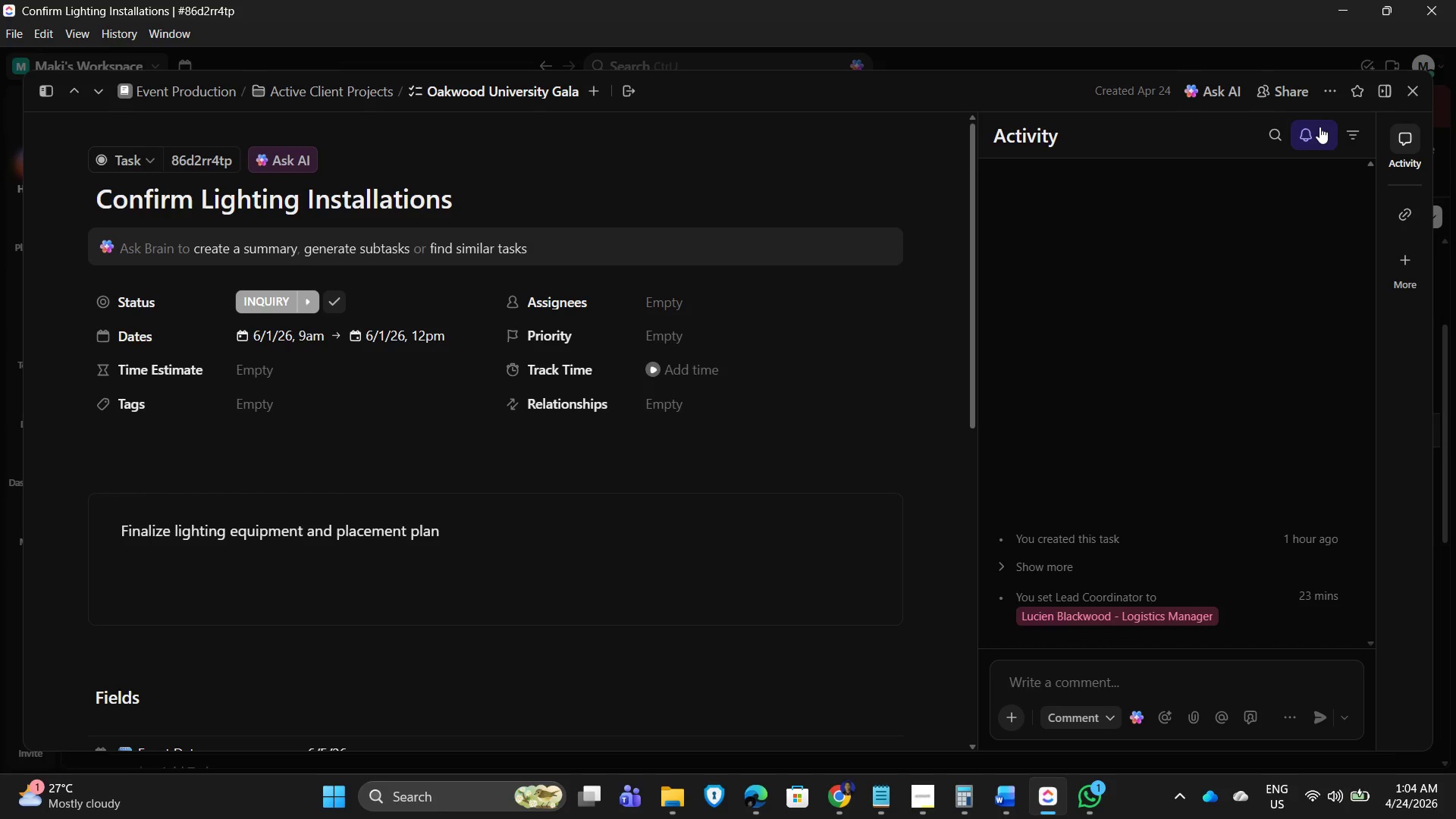 
left_click([1407, 87])
 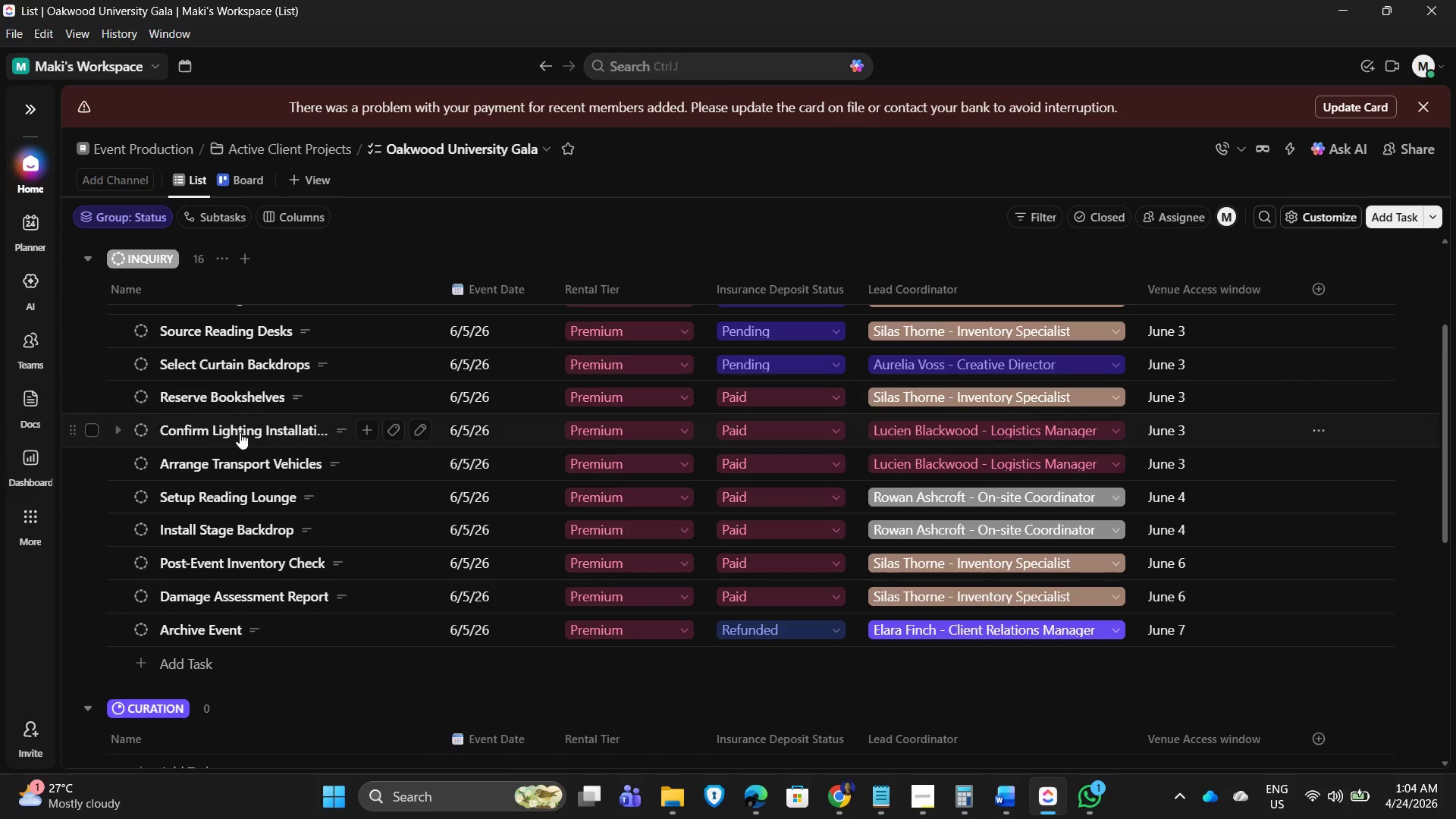 
wait(7.26)
 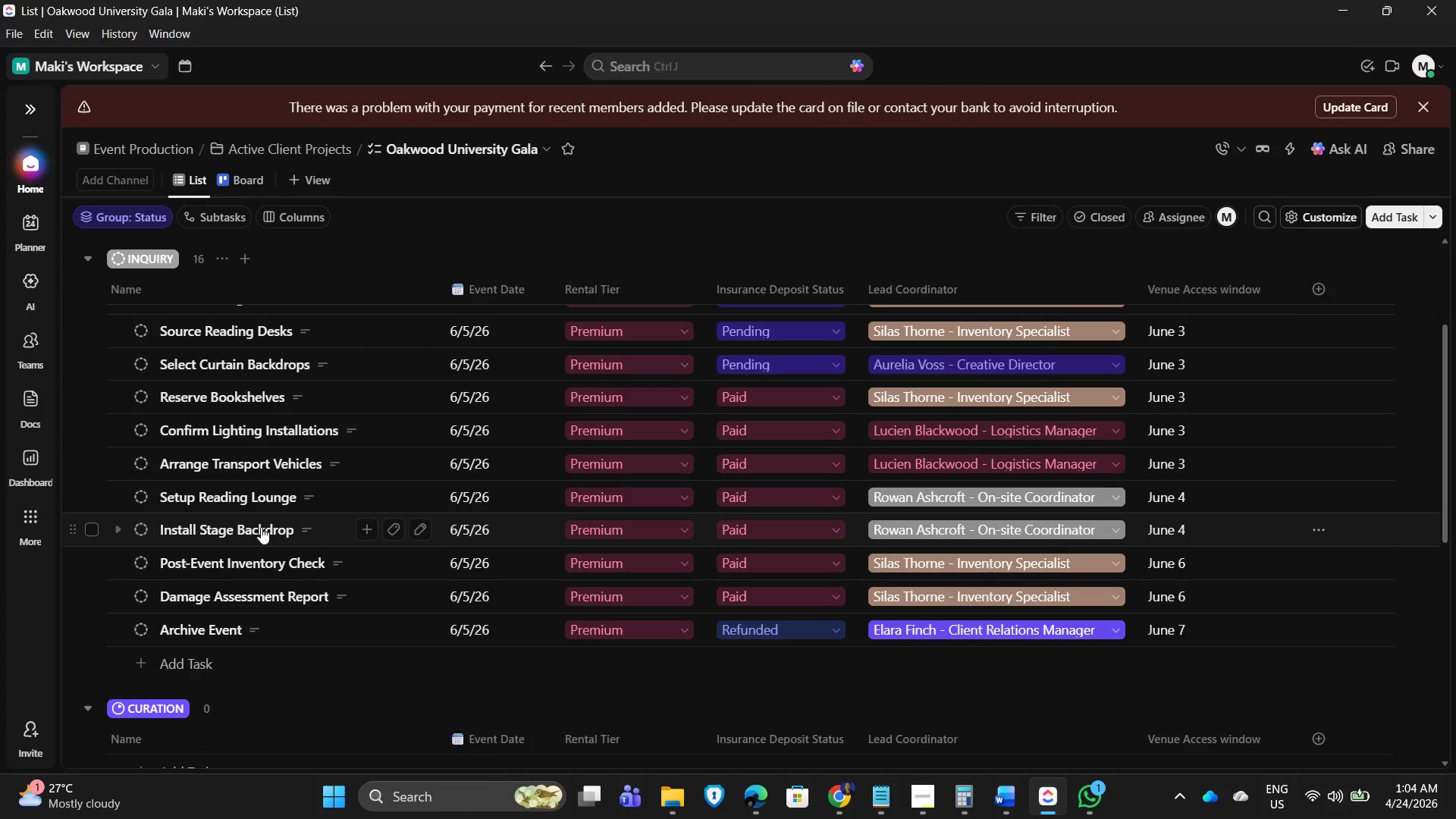 
mouse_move([254, 463])
 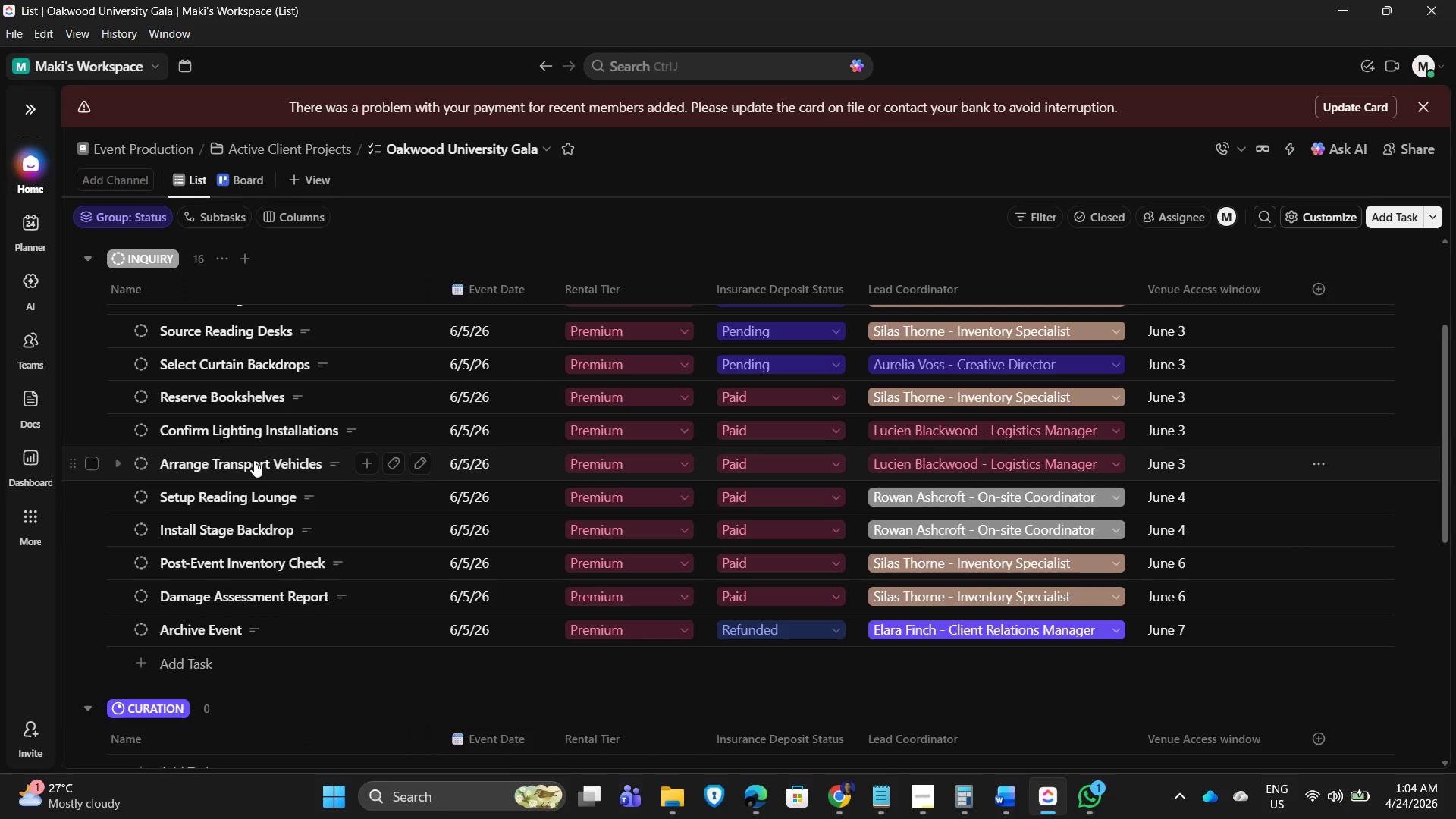 
left_click([254, 460])
 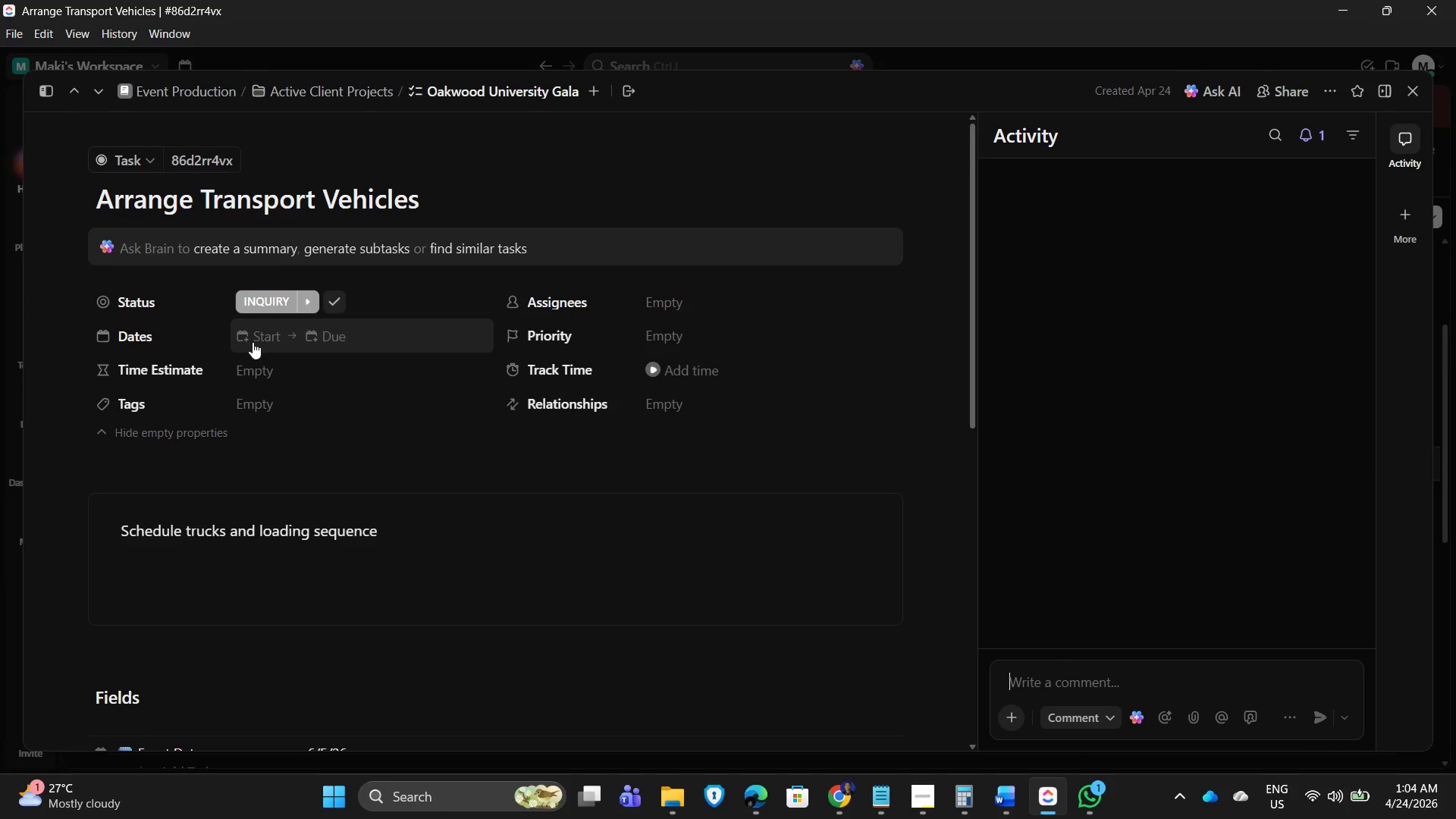 
left_click([261, 340])
 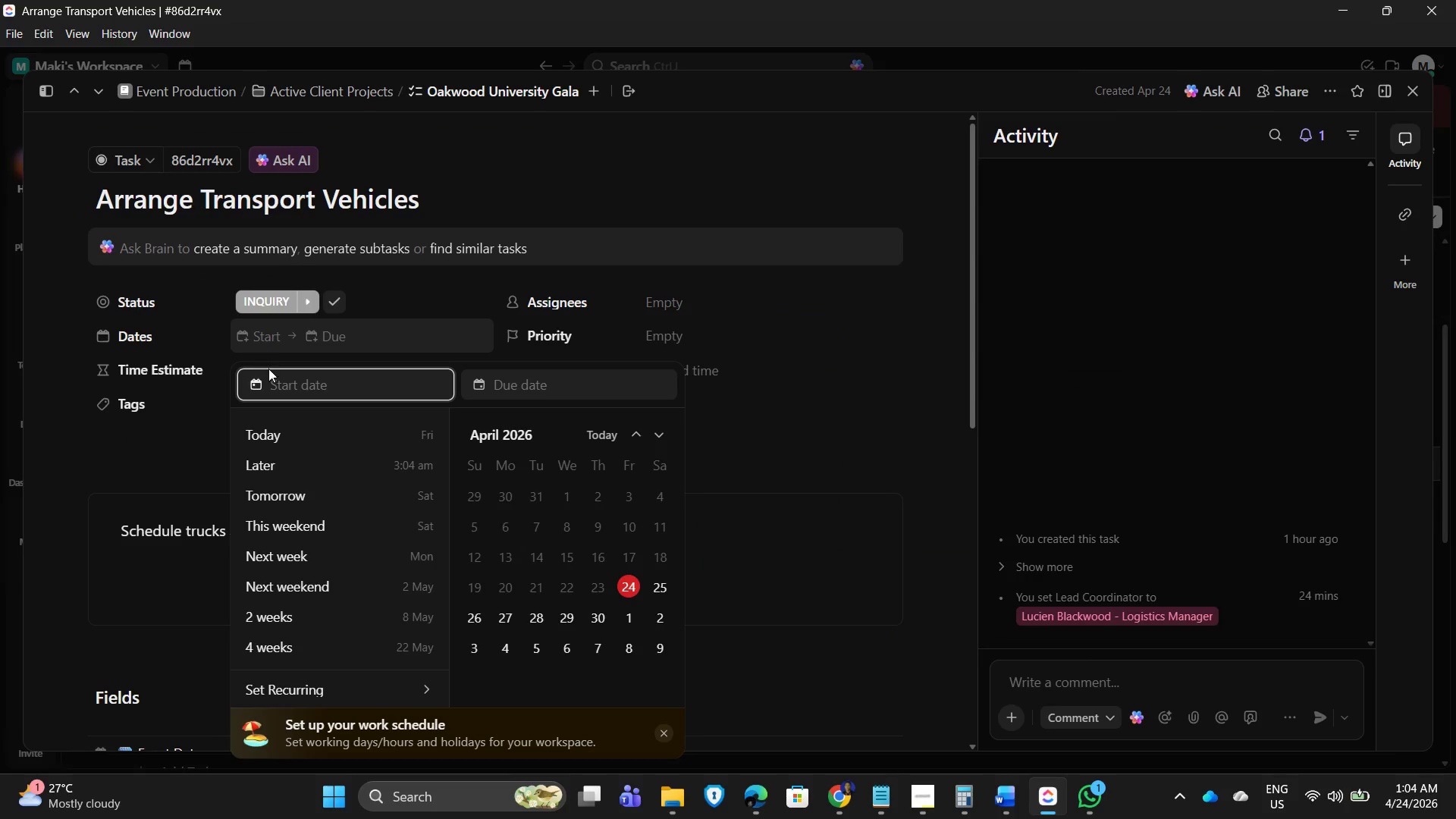 
wait(6.86)
 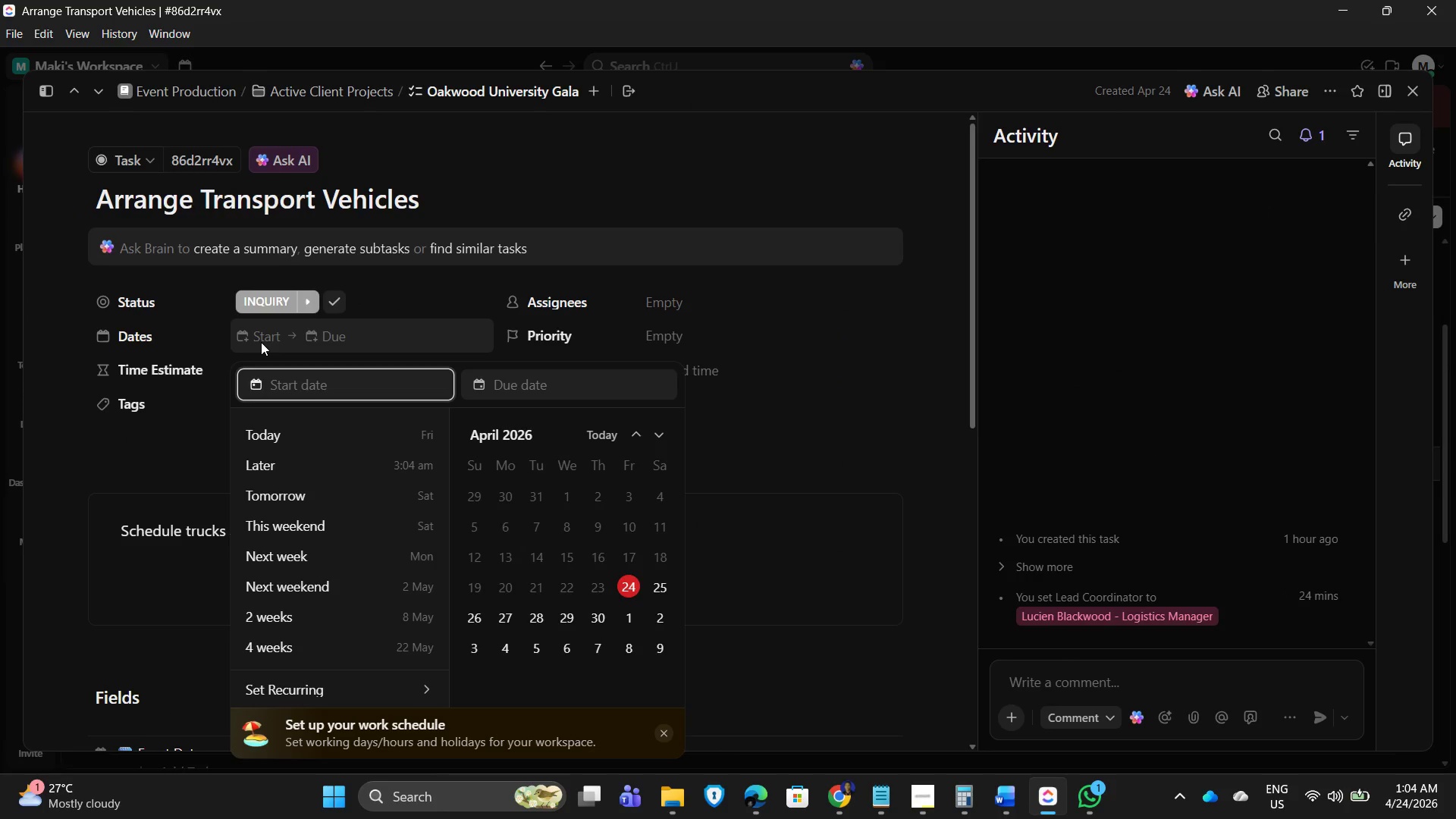 
left_click([655, 432])
 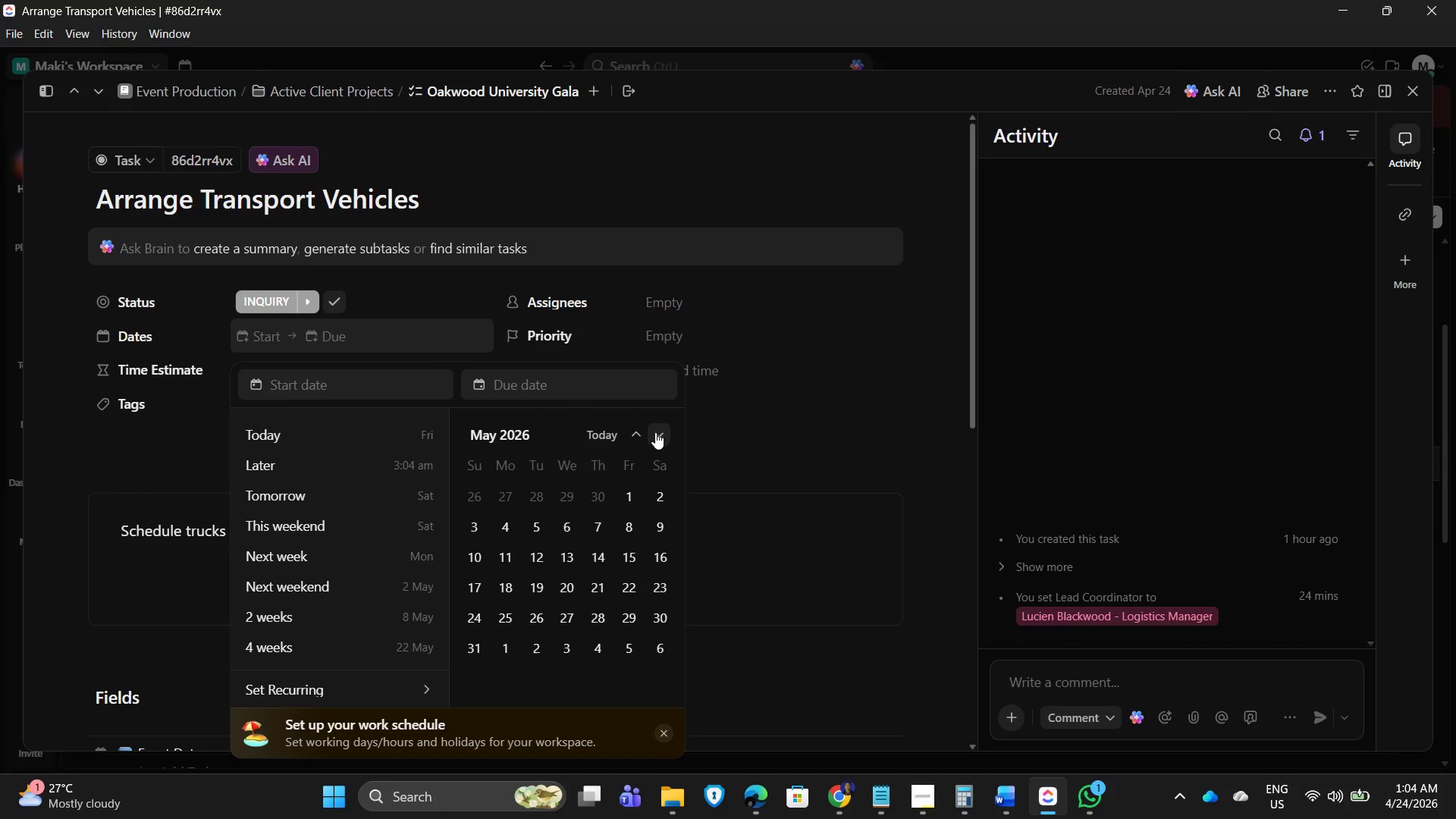 
left_click([655, 432])
 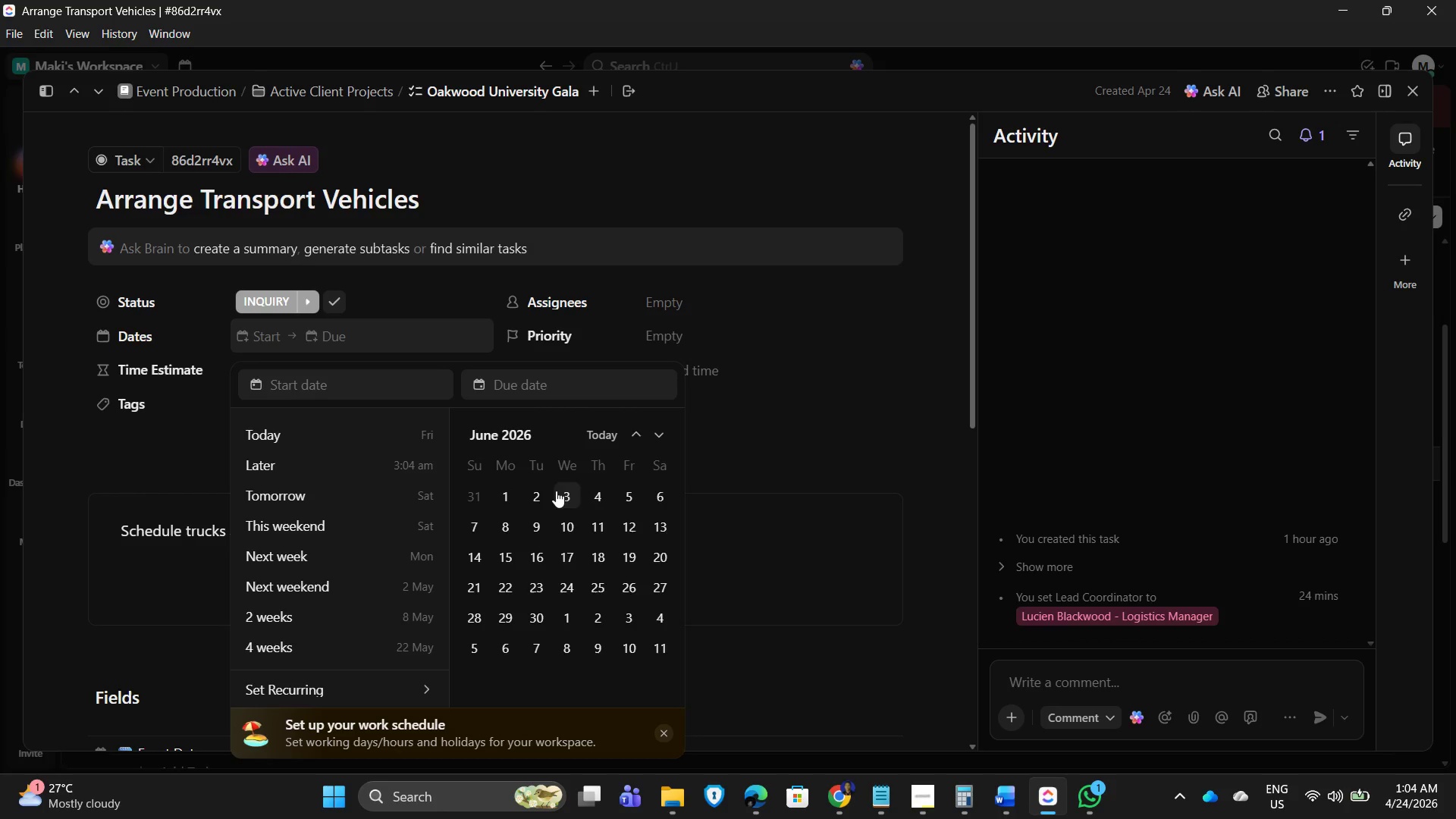 
left_click([541, 492])
 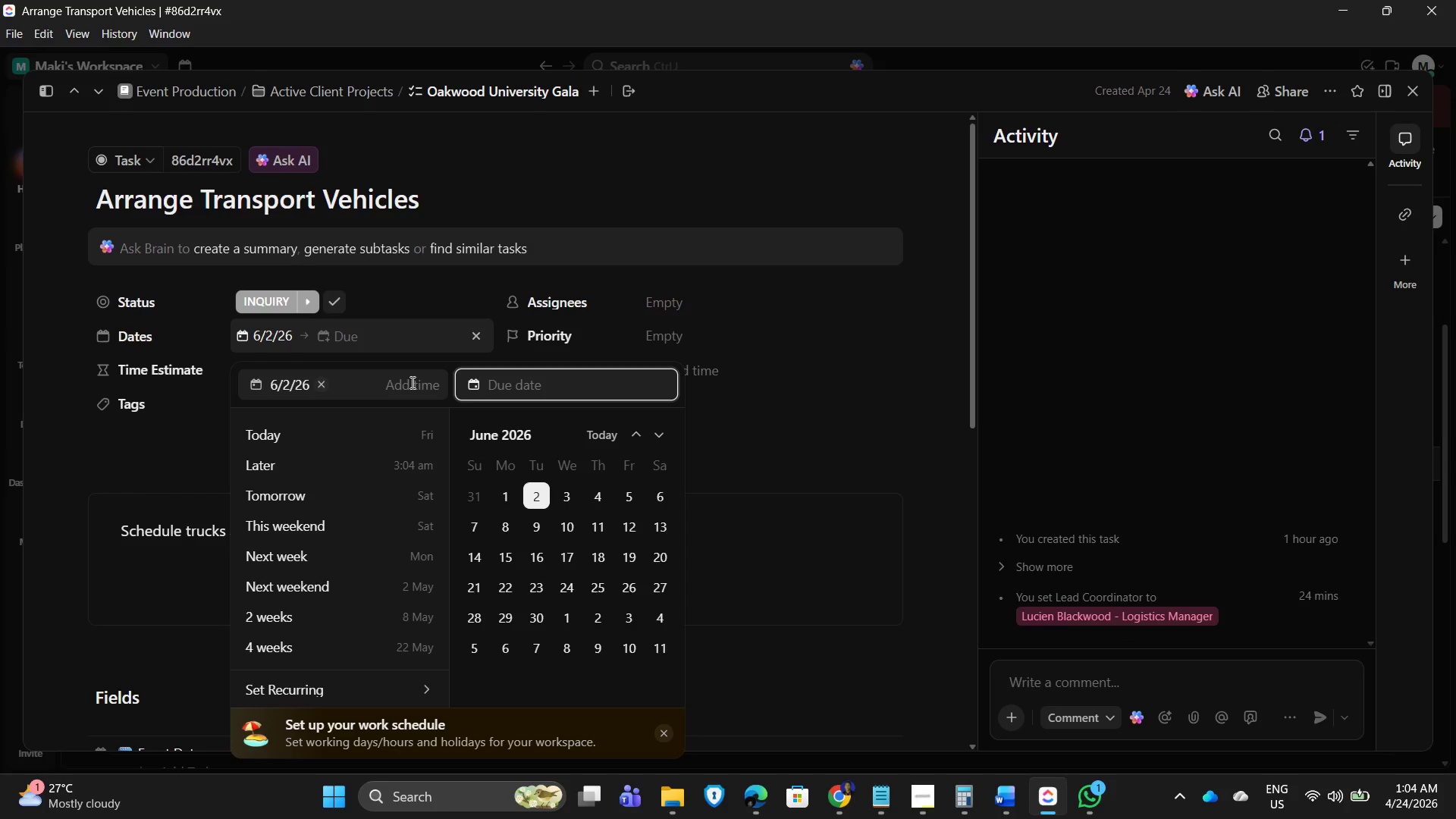 
left_click([411, 382])
 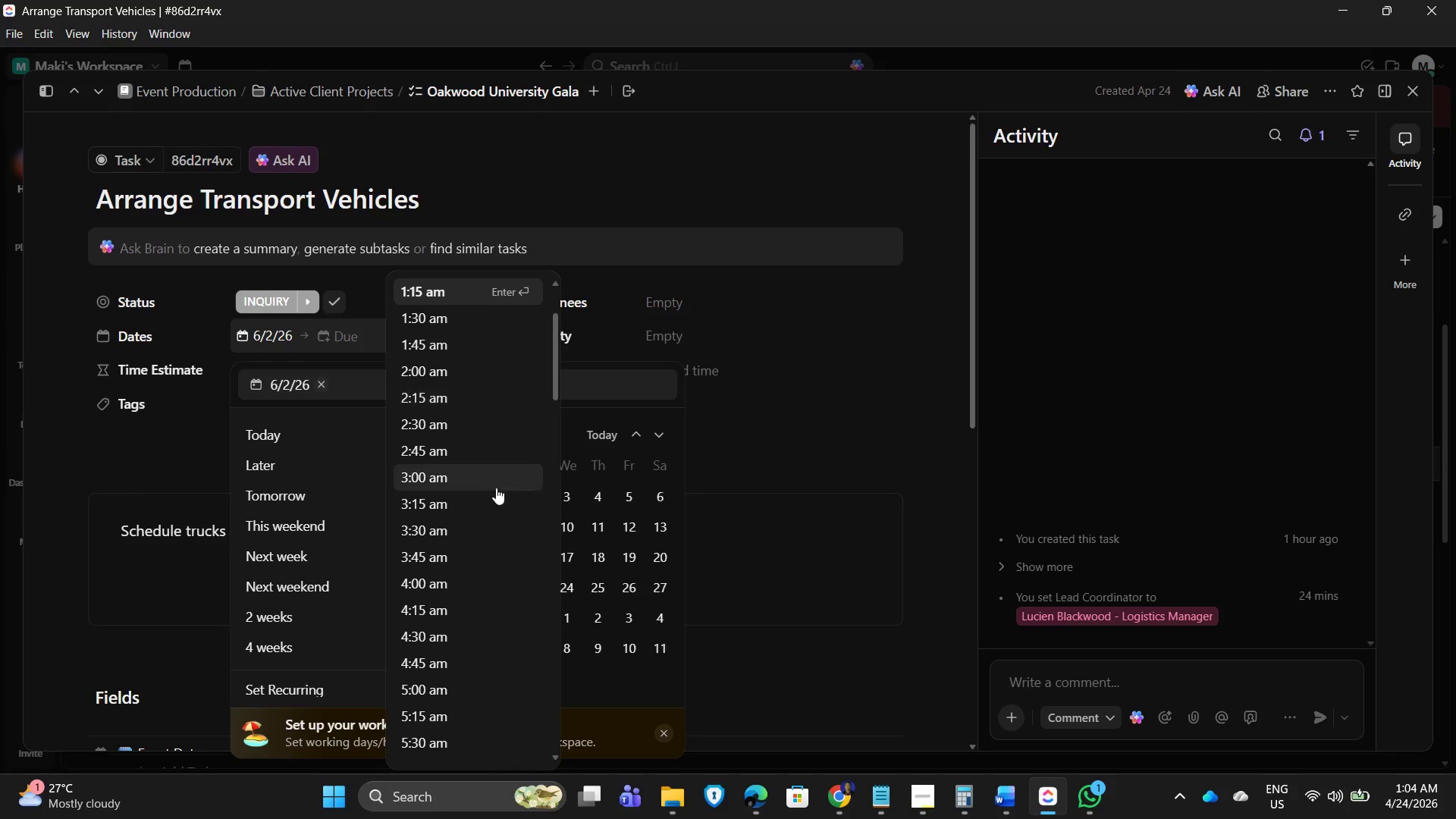 
scroll: coordinate [469, 570], scroll_direction: down, amount: 6.0
 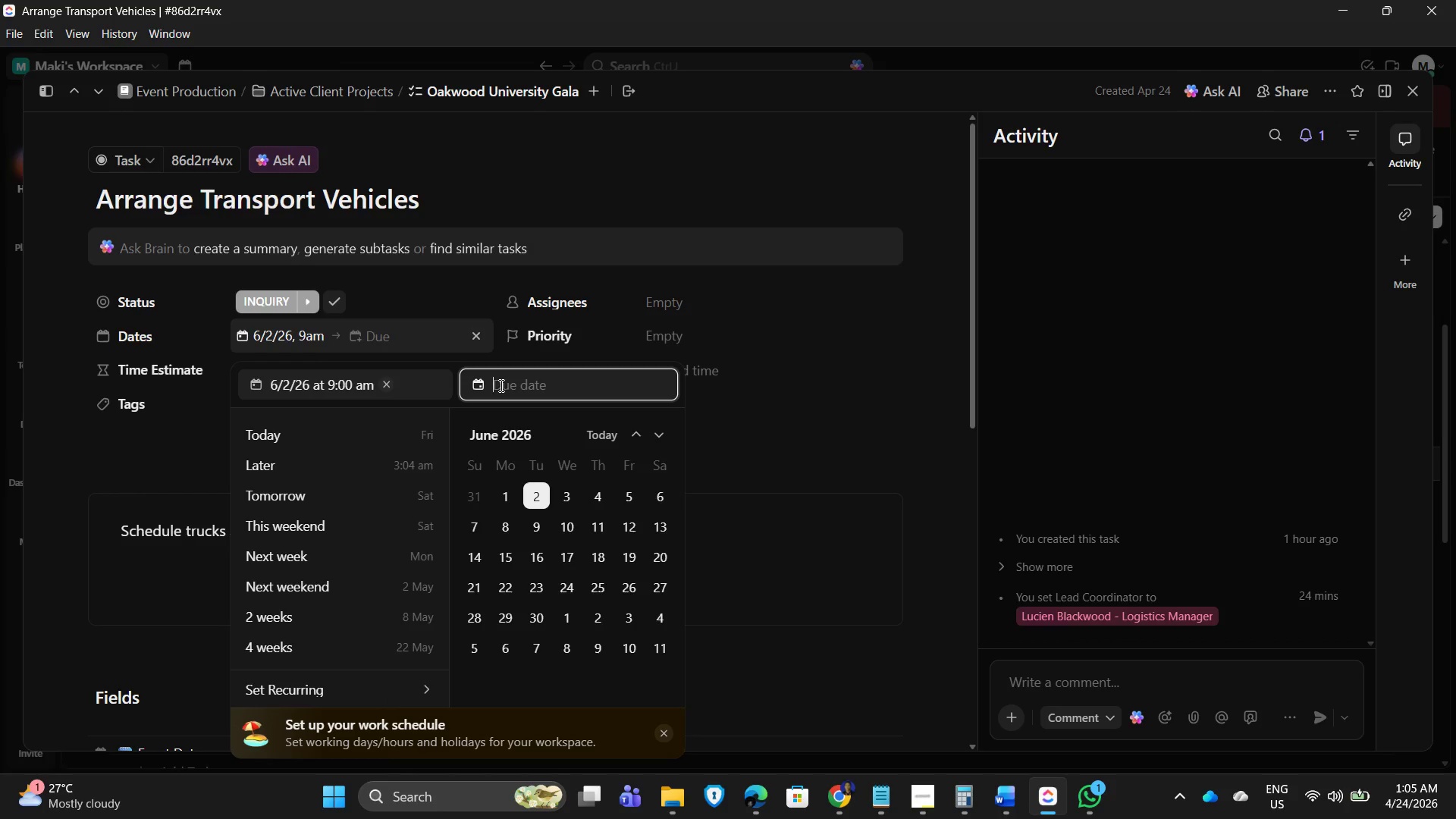 
left_click([532, 494])
 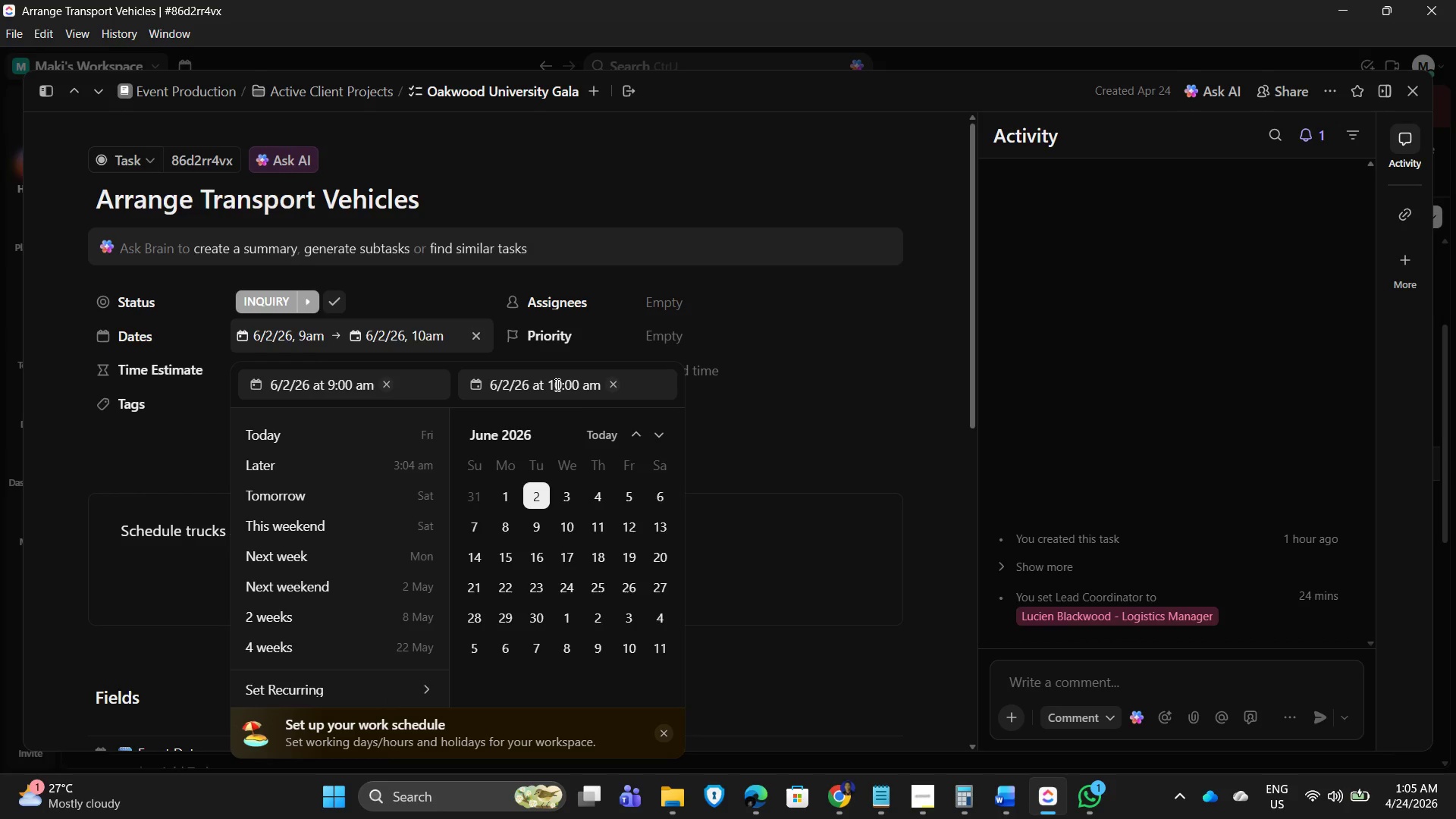 
left_click([565, 384])
 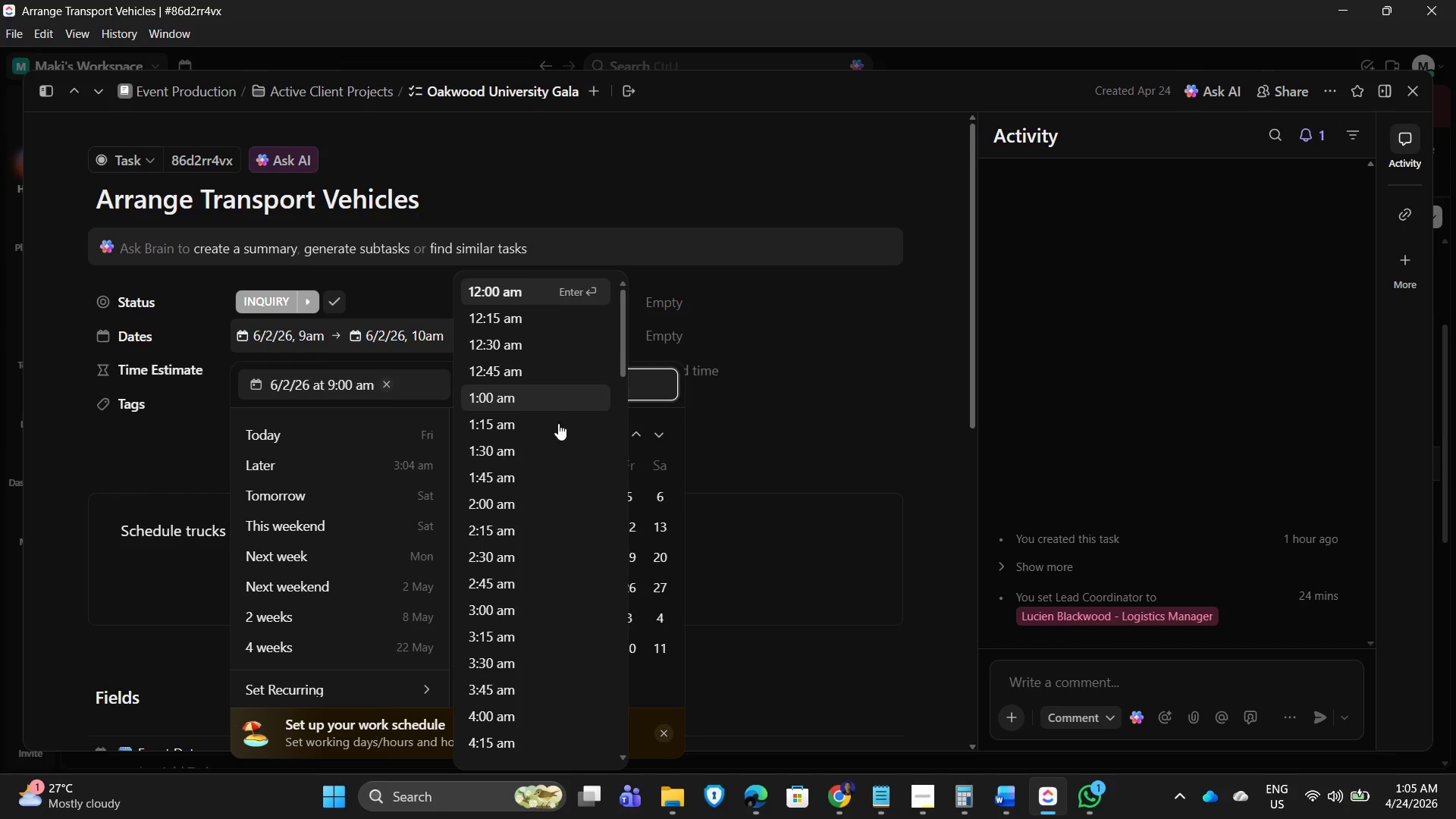 
scroll: coordinate [508, 527], scroll_direction: down, amount: 14.0
 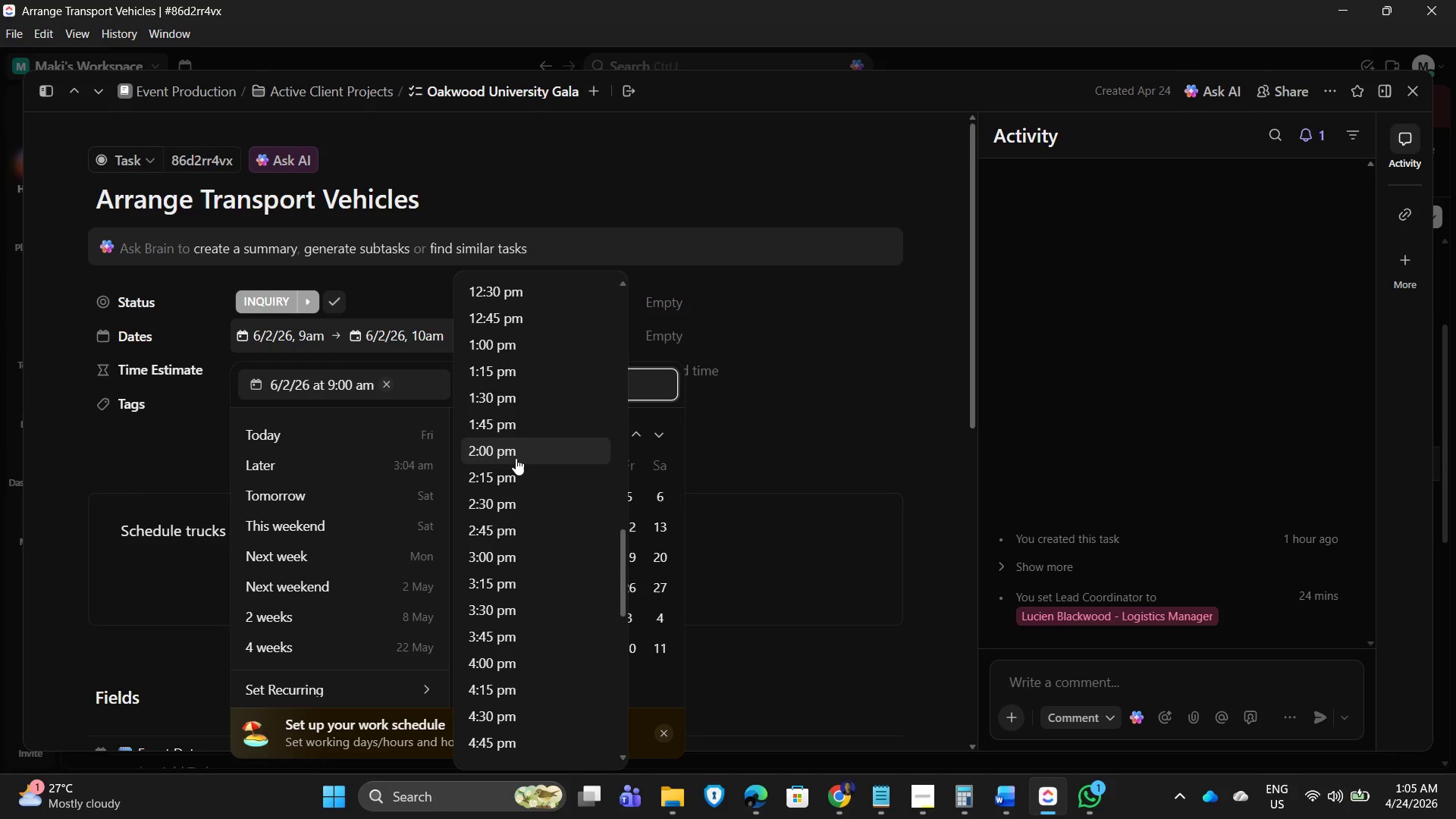 
left_click([521, 451])
 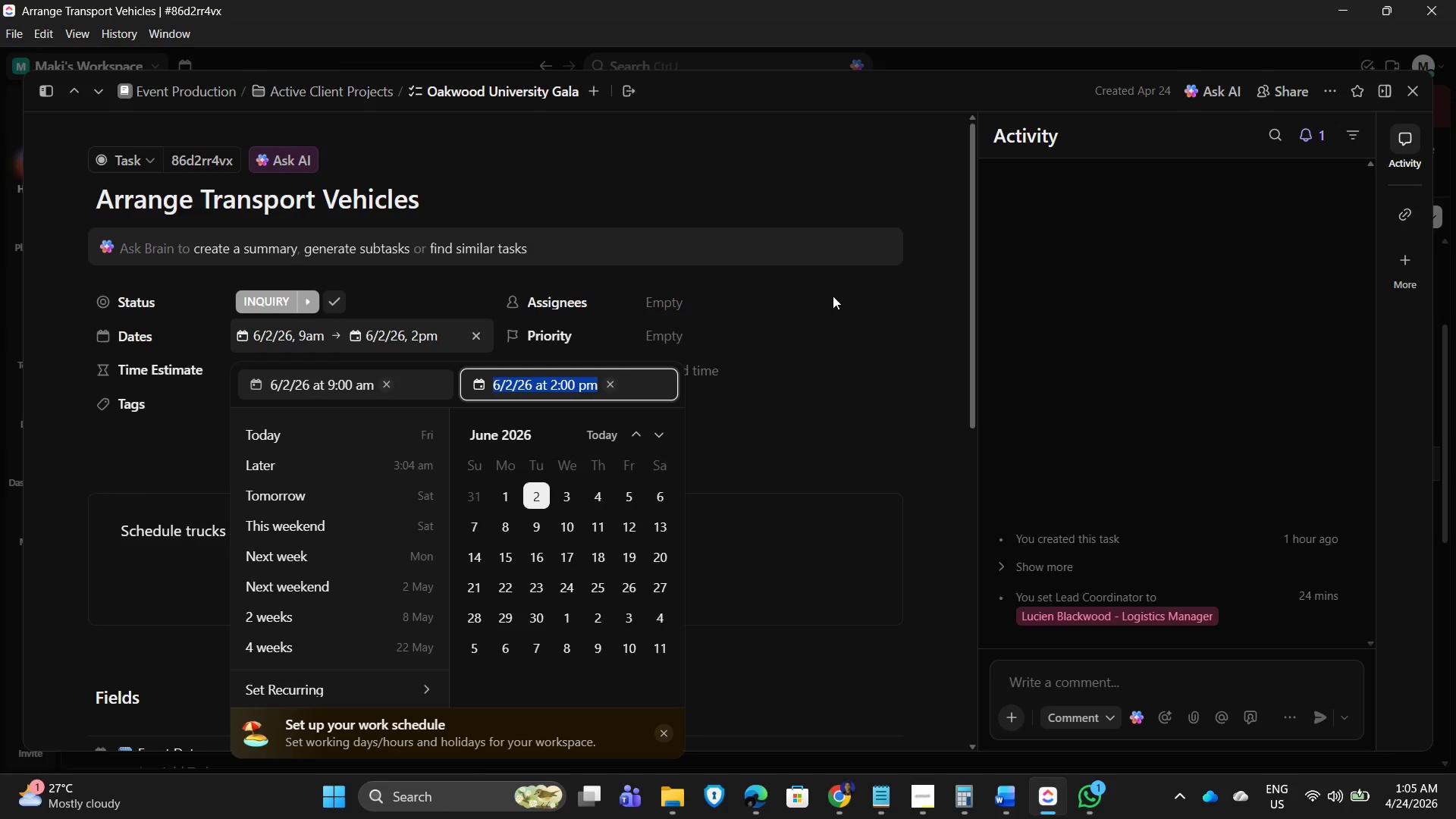 
left_click([838, 294])
 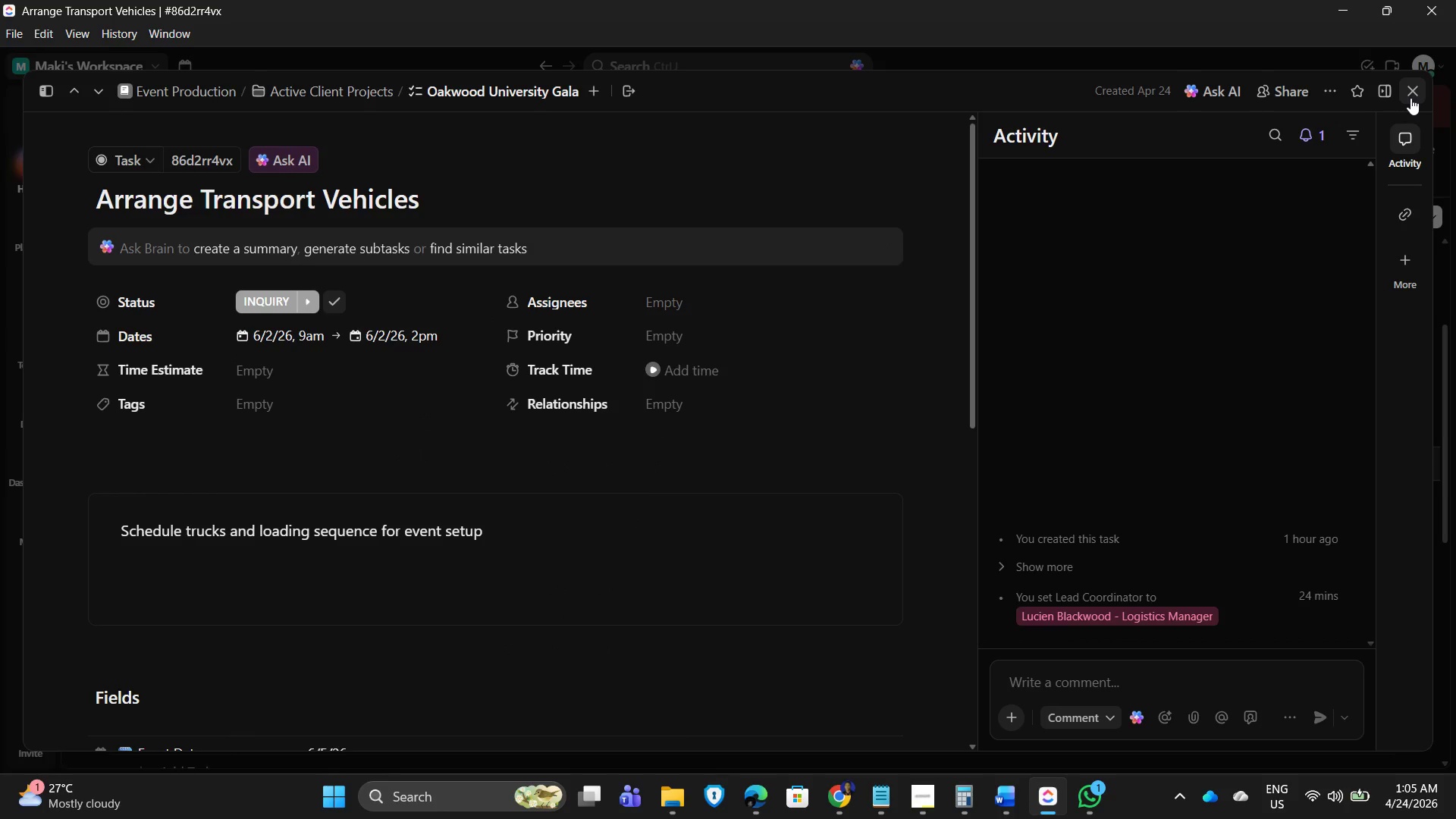 
left_click([1410, 98])
 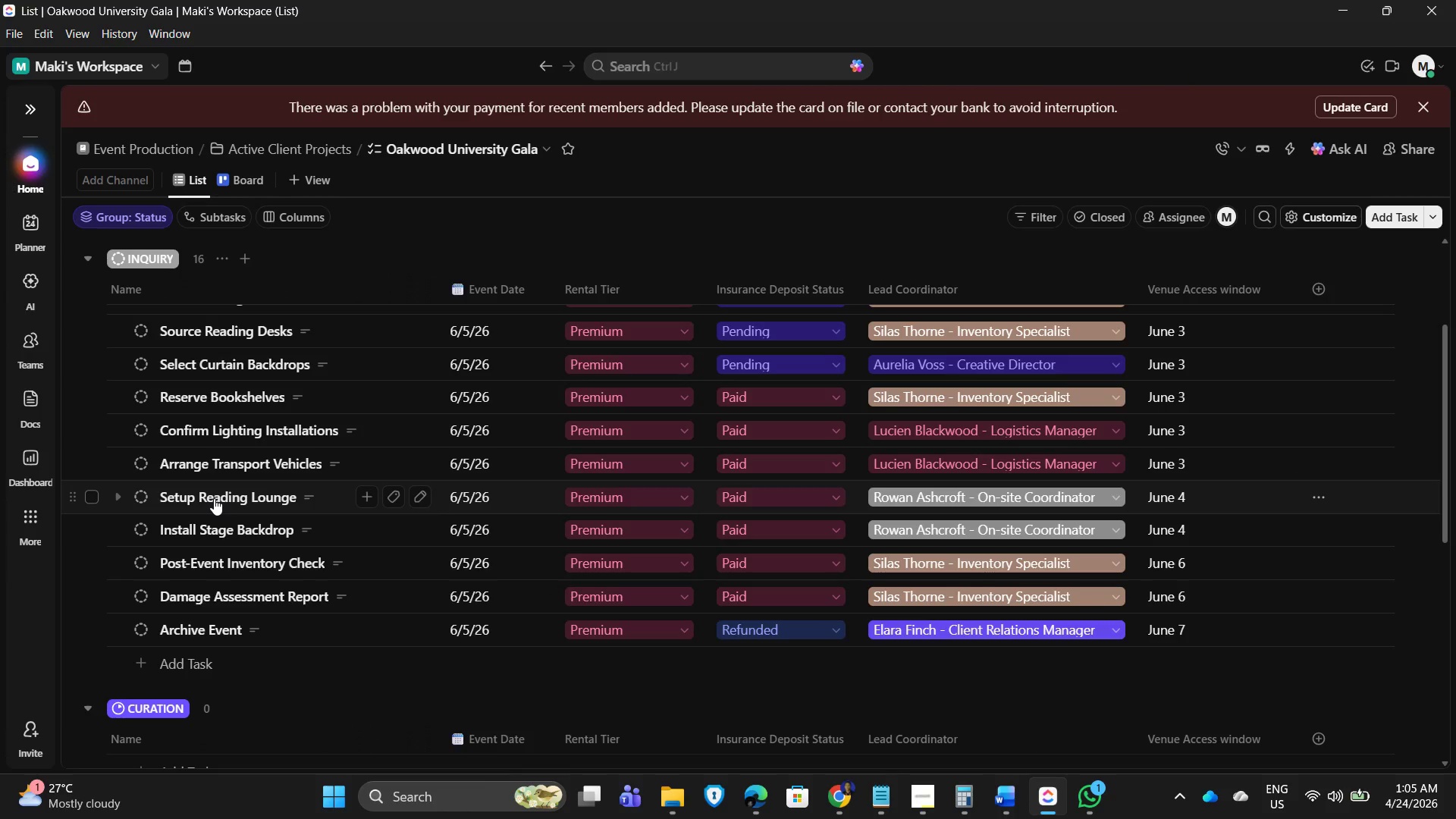 
left_click([214, 498])
 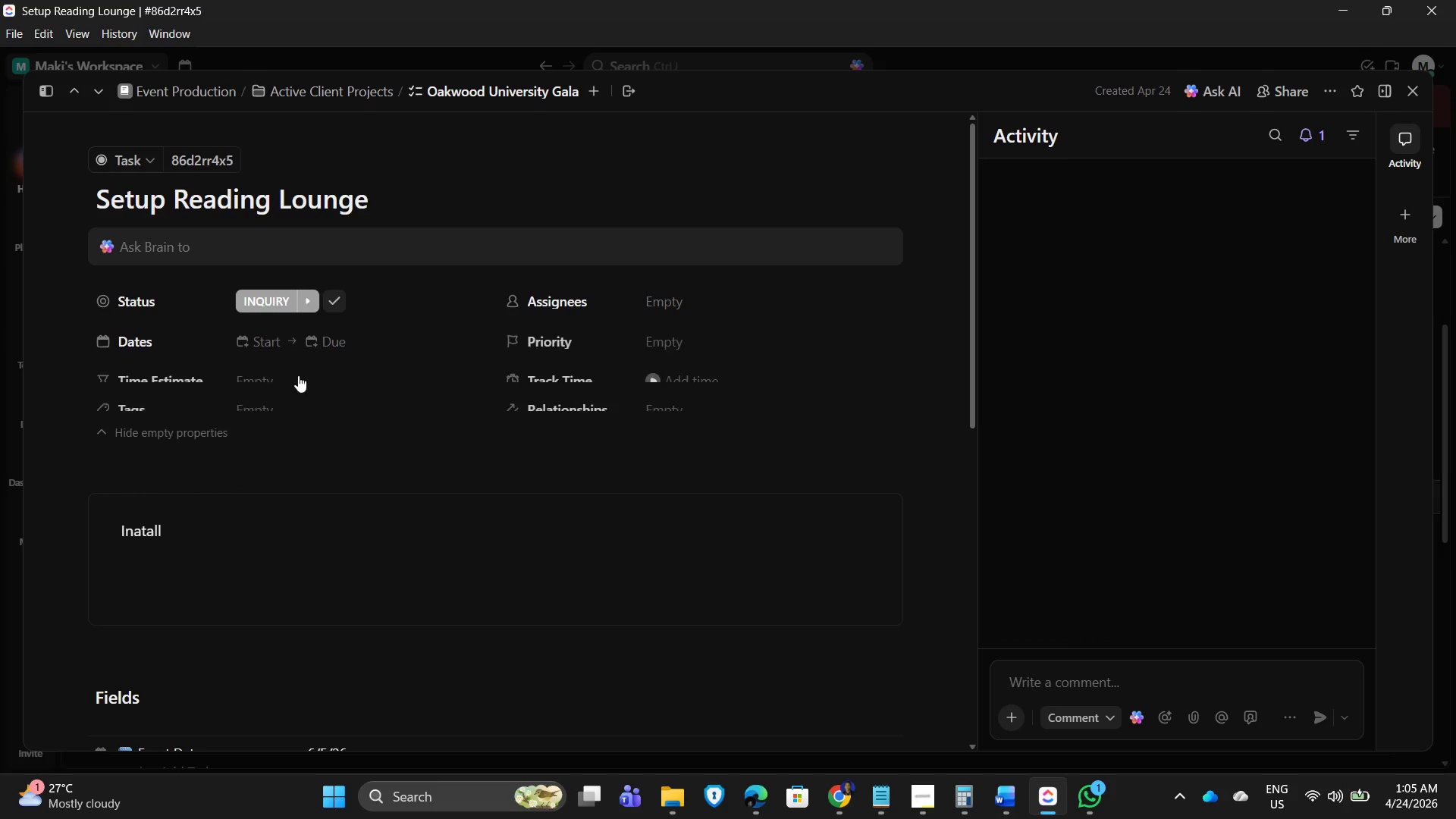 
left_click([260, 340])
 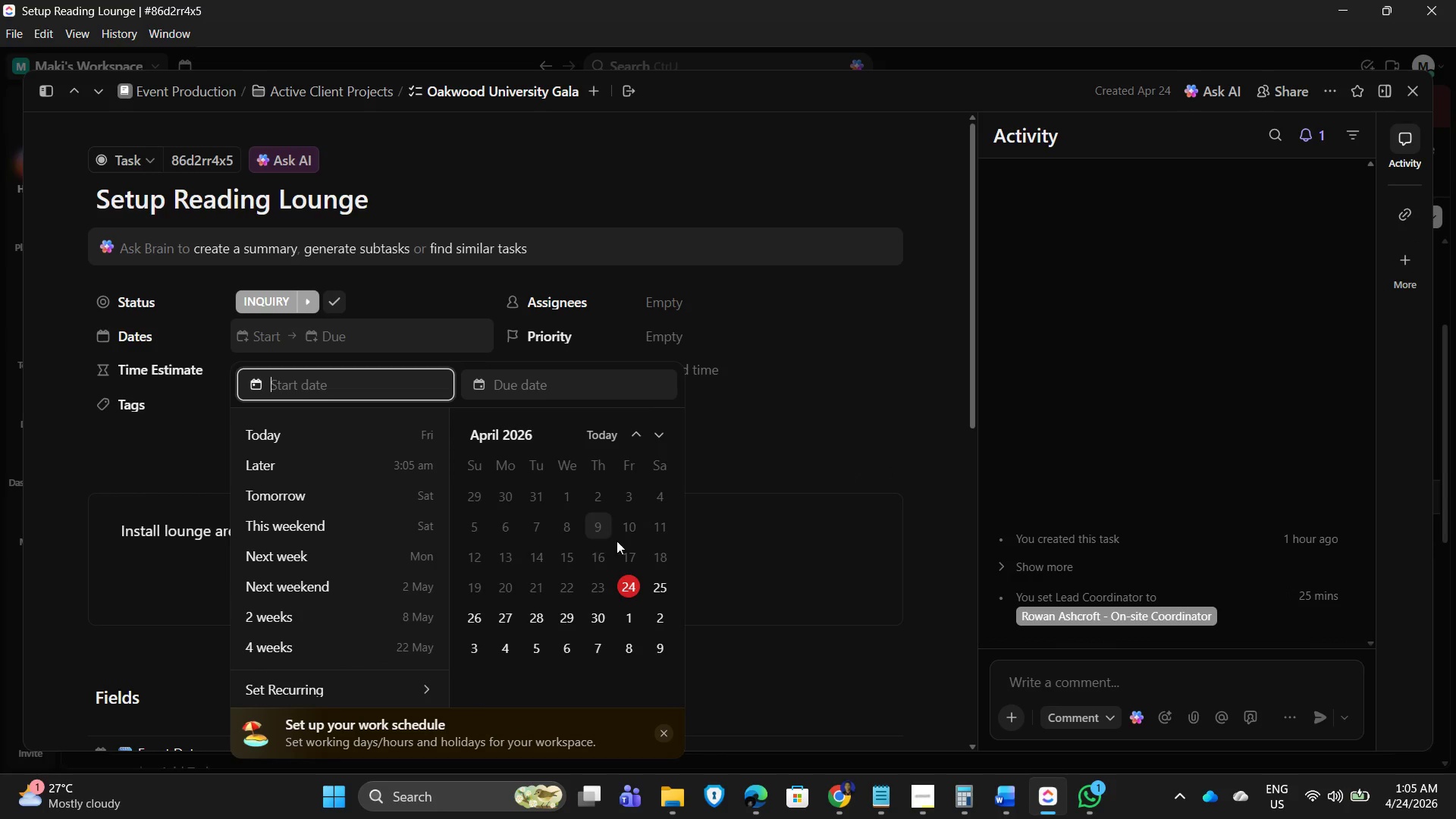 
left_click([661, 434])
 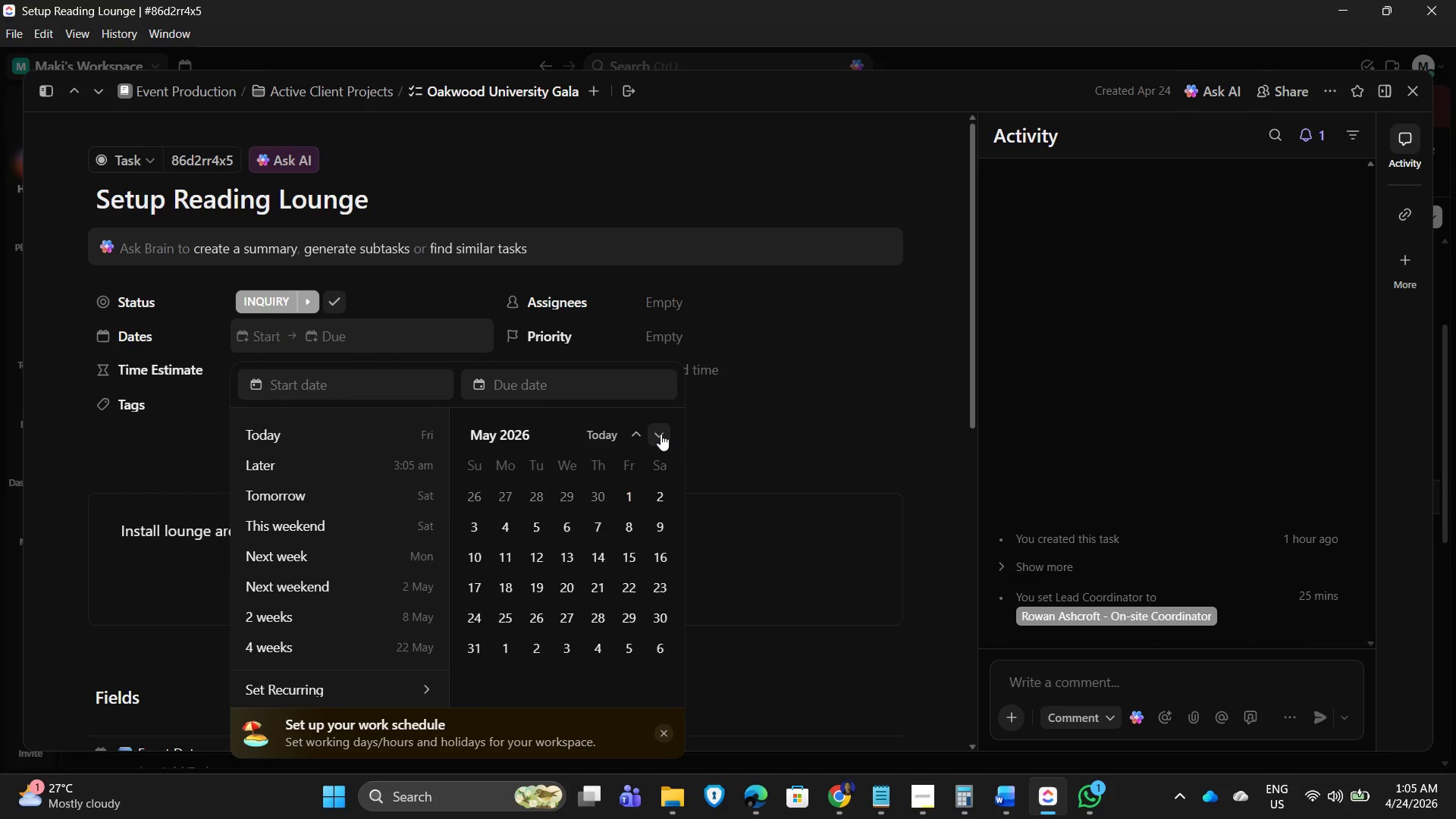 
left_click([661, 434])
 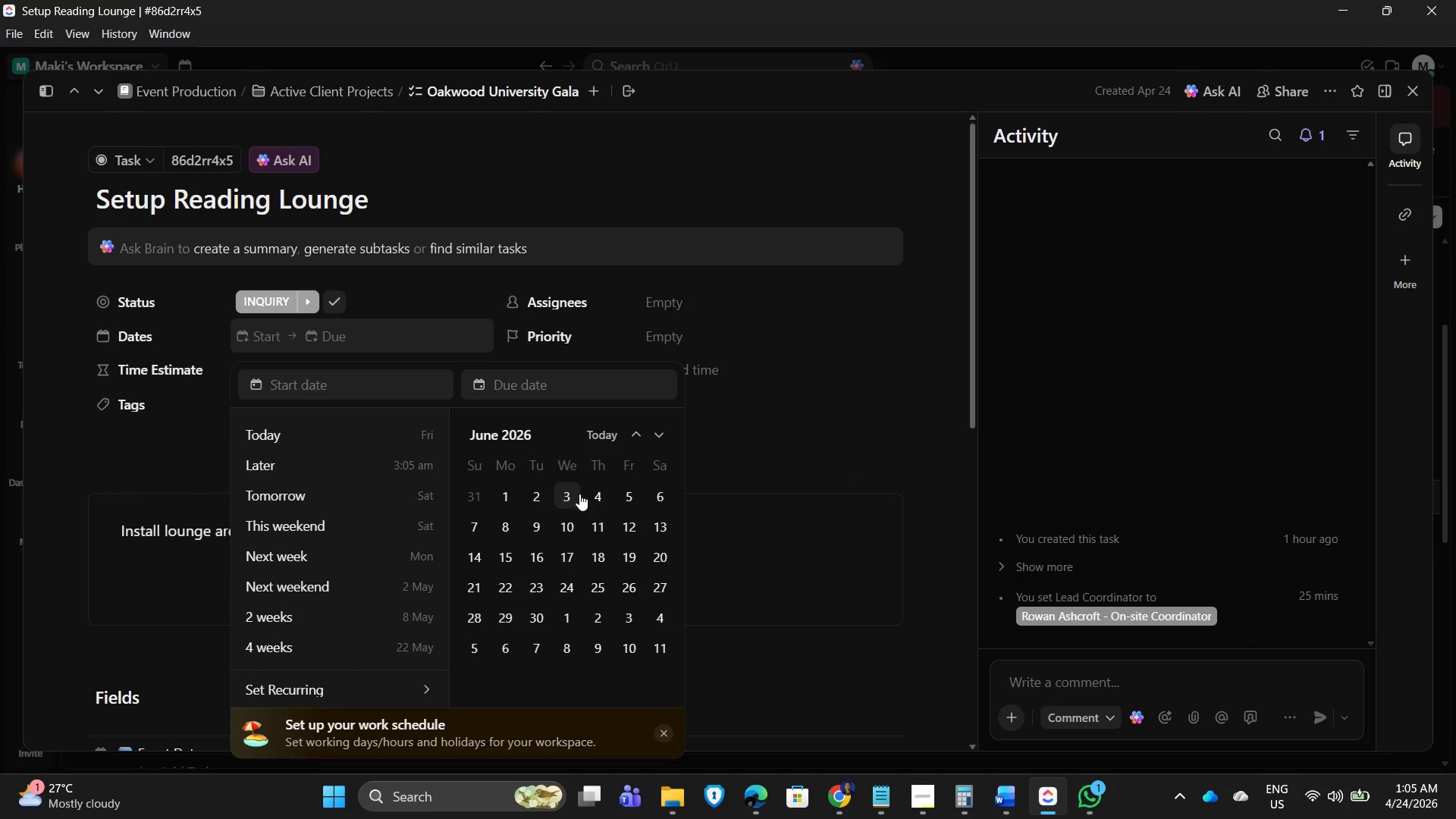 
left_click([571, 493])
 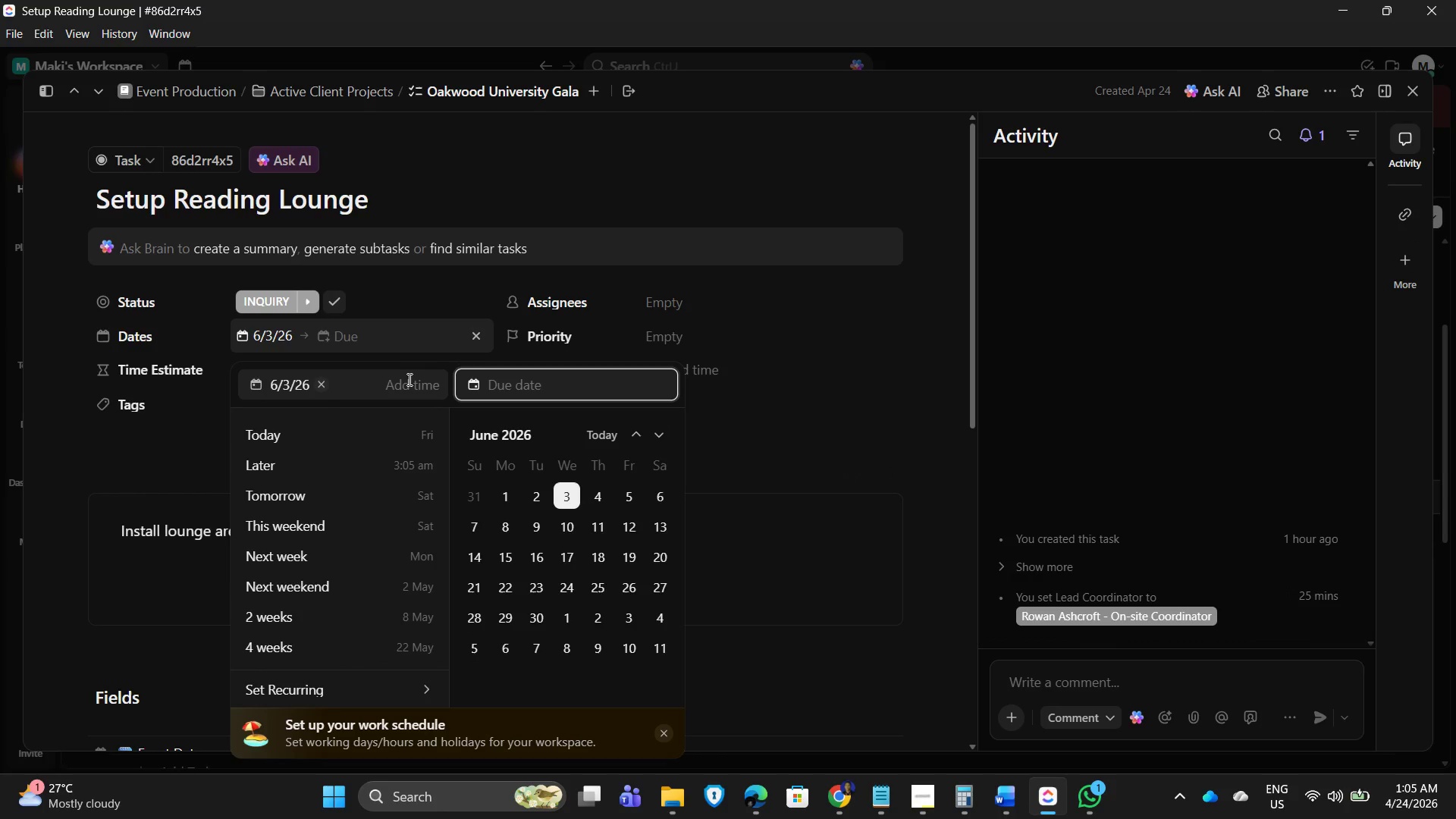 
left_click([408, 379])
 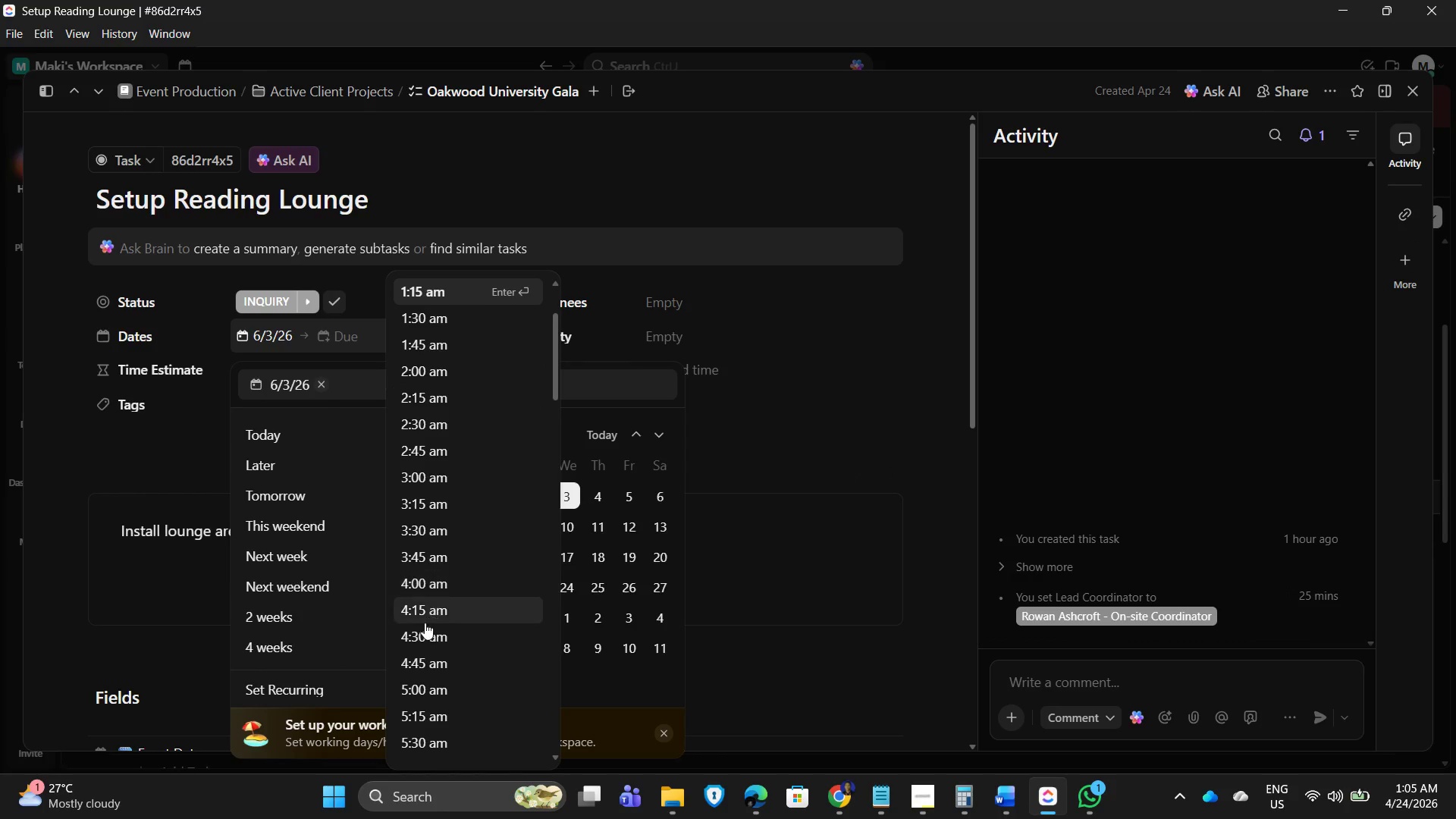 
scroll: coordinate [438, 671], scroll_direction: down, amount: 4.0
 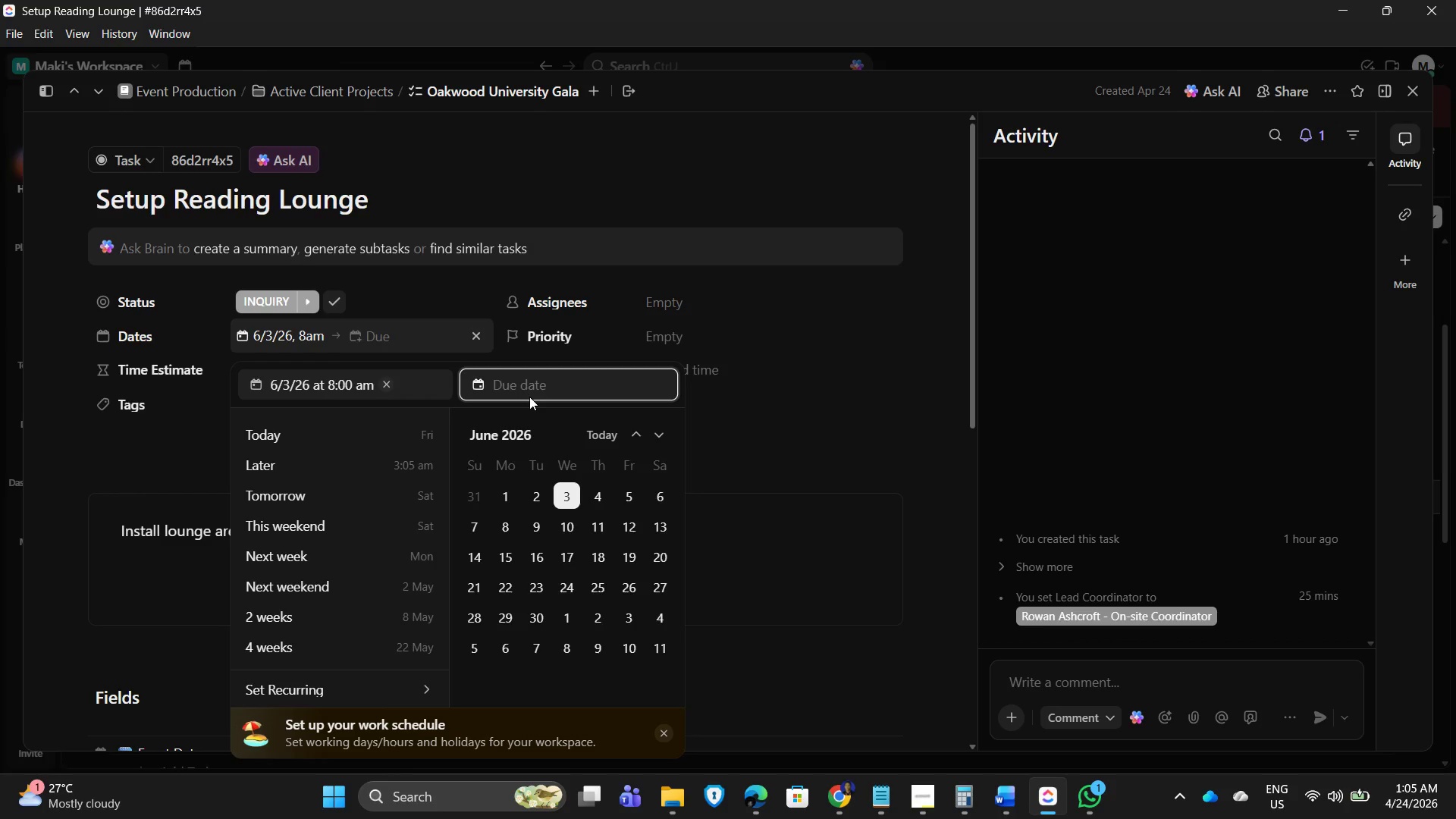 
wait(5.37)
 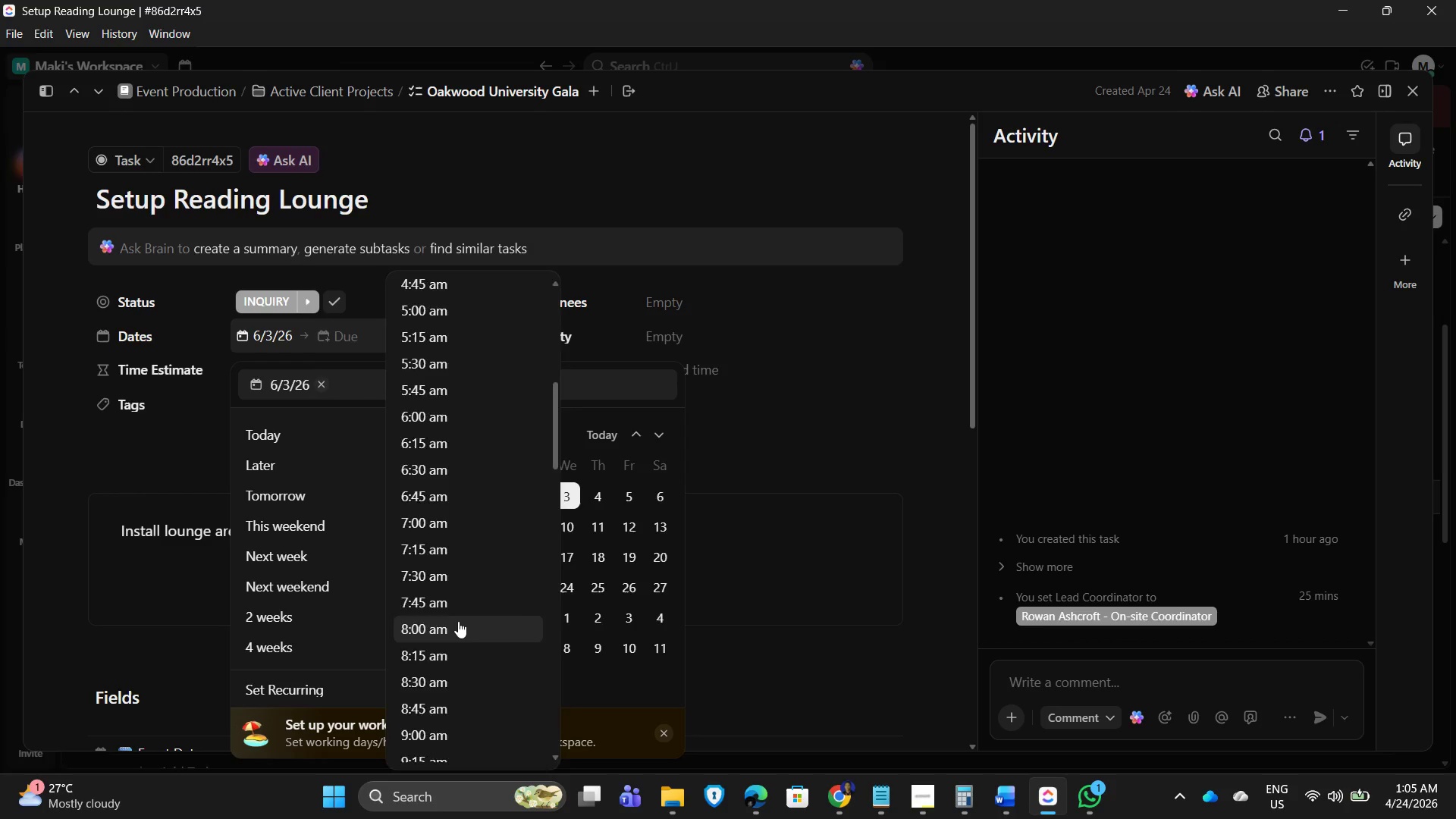 
left_click([568, 494])
 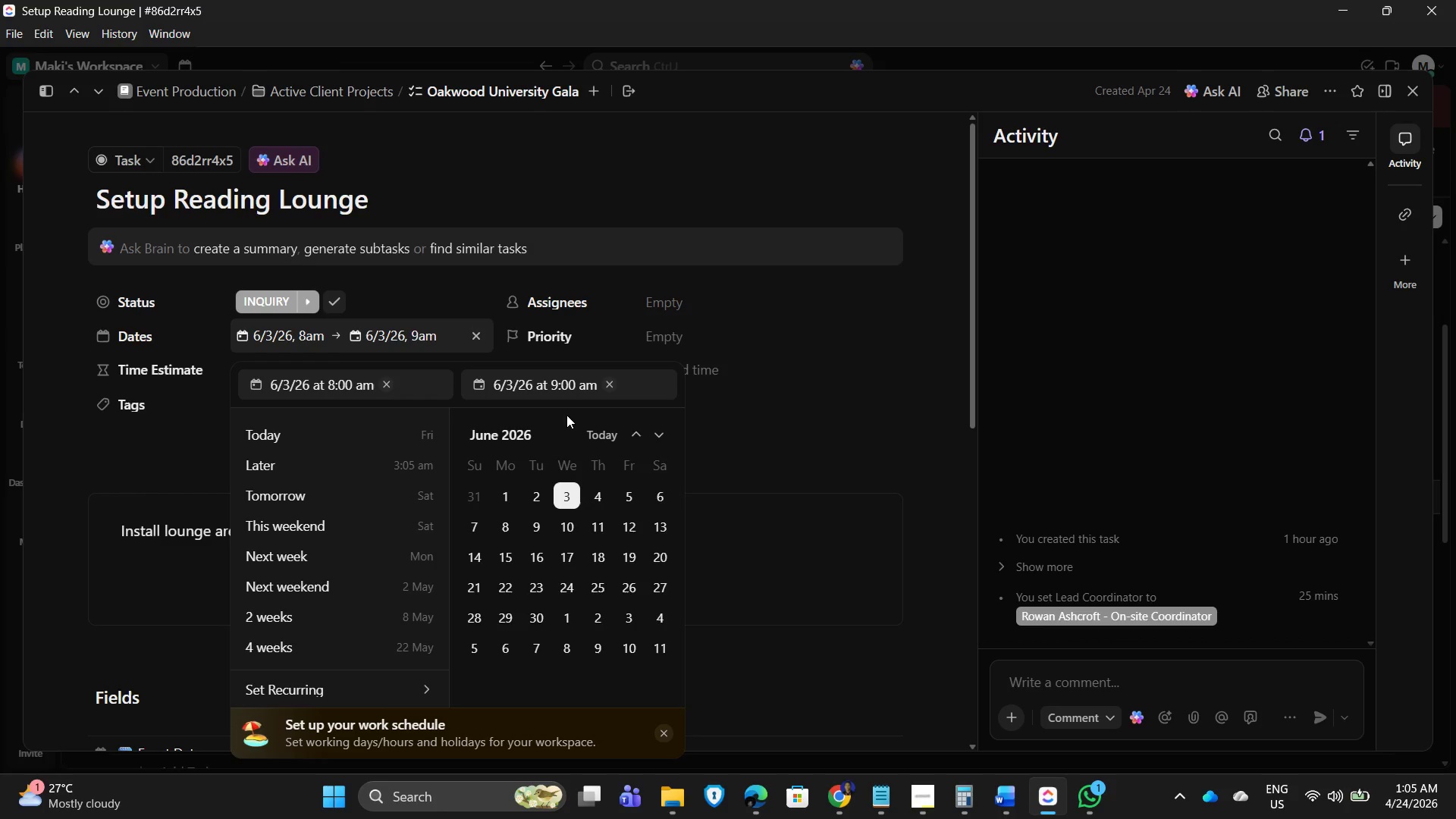 
left_click([558, 380])
 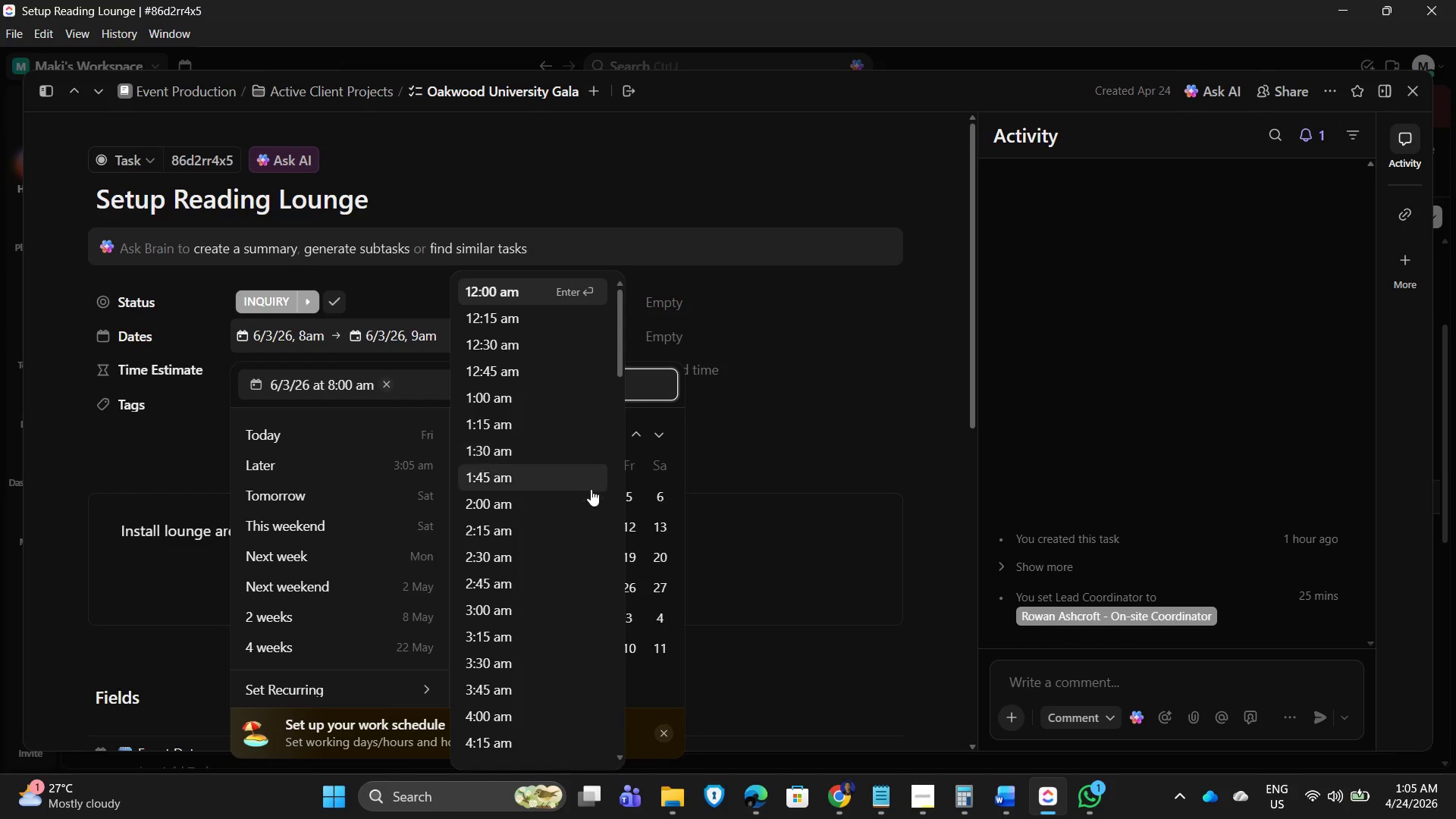 
scroll: coordinate [526, 603], scroll_direction: down, amount: 18.0
 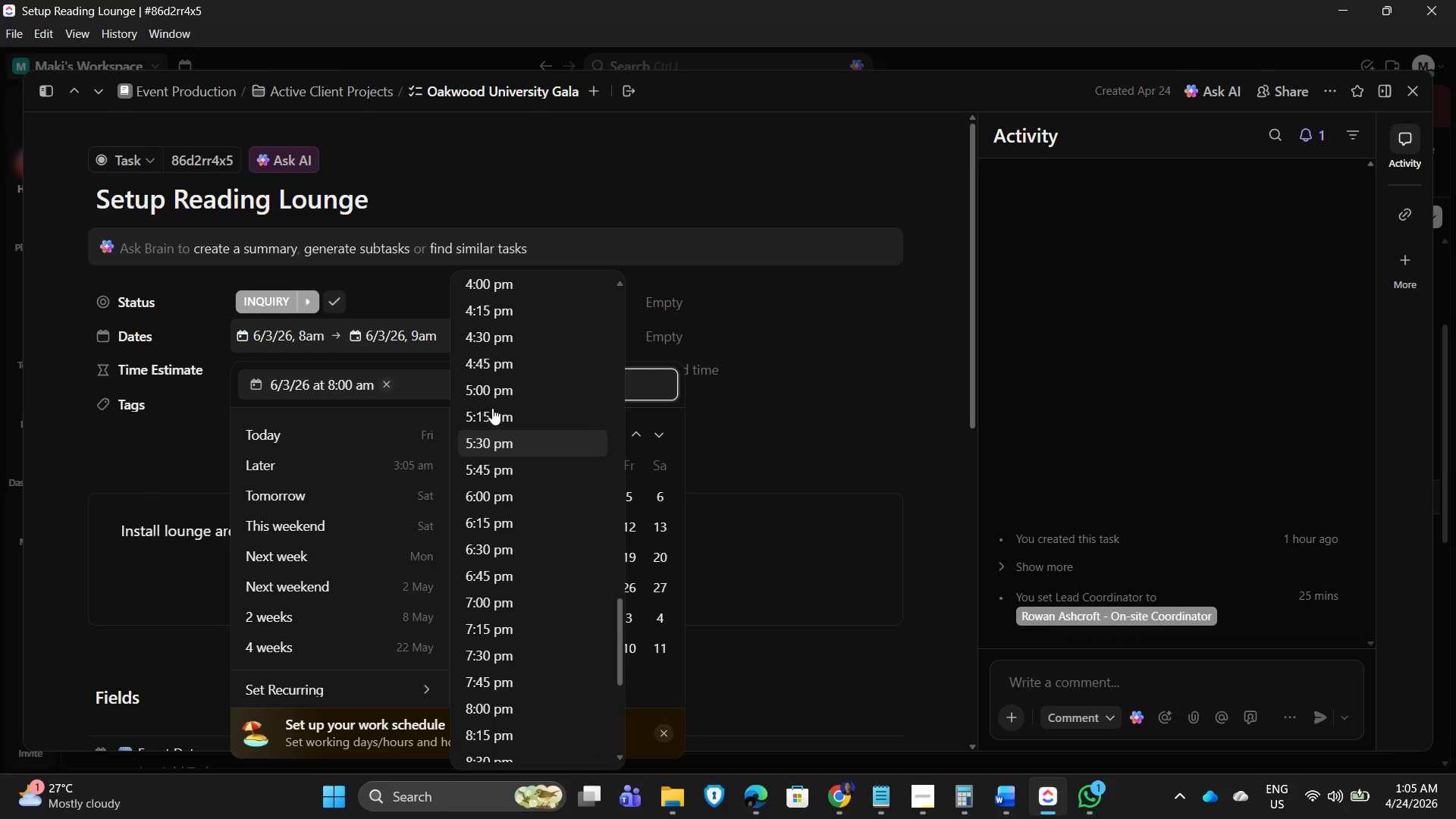 
scroll: coordinate [509, 399], scroll_direction: up, amount: 2.0
 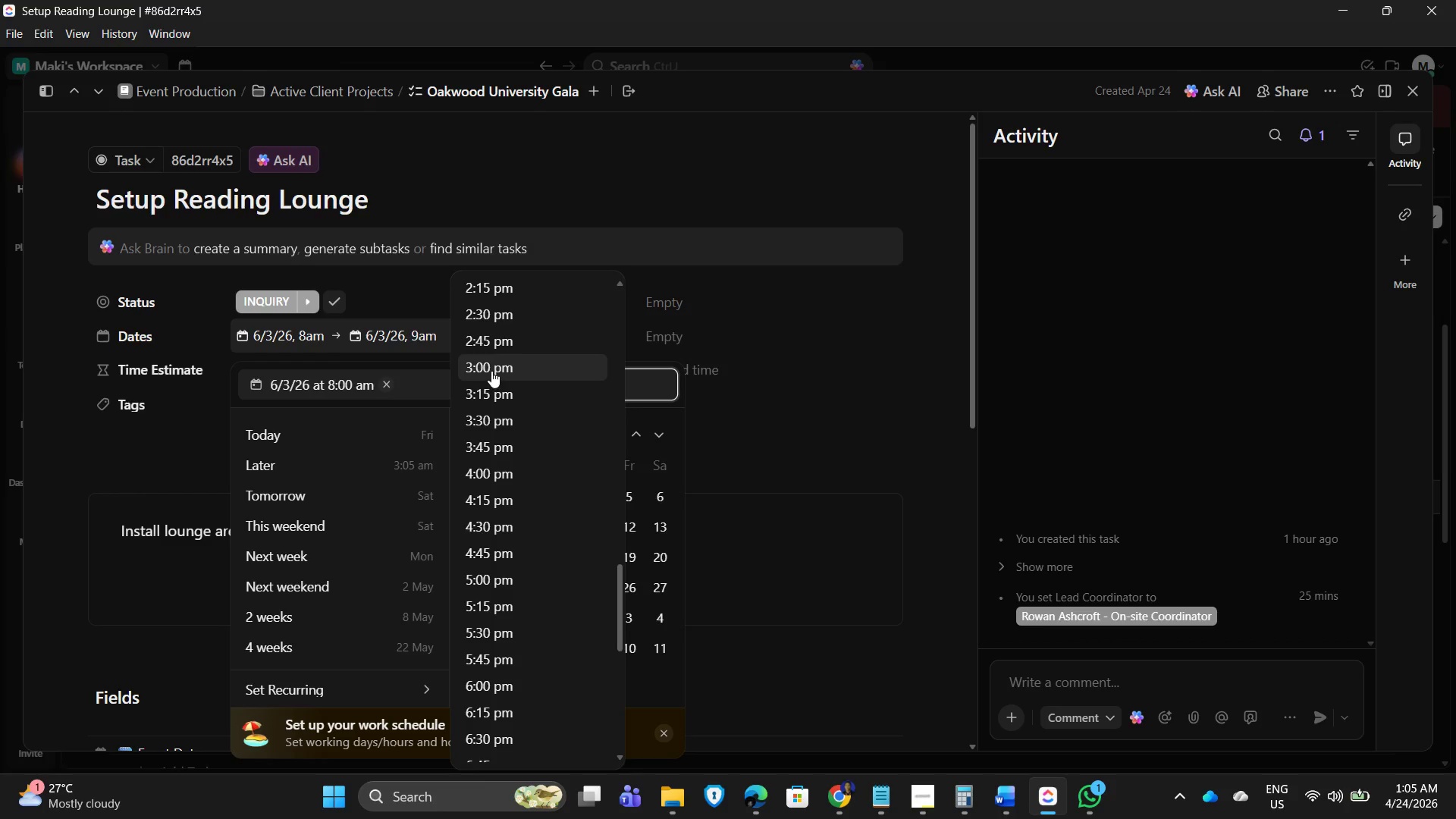 
left_click([492, 371])
 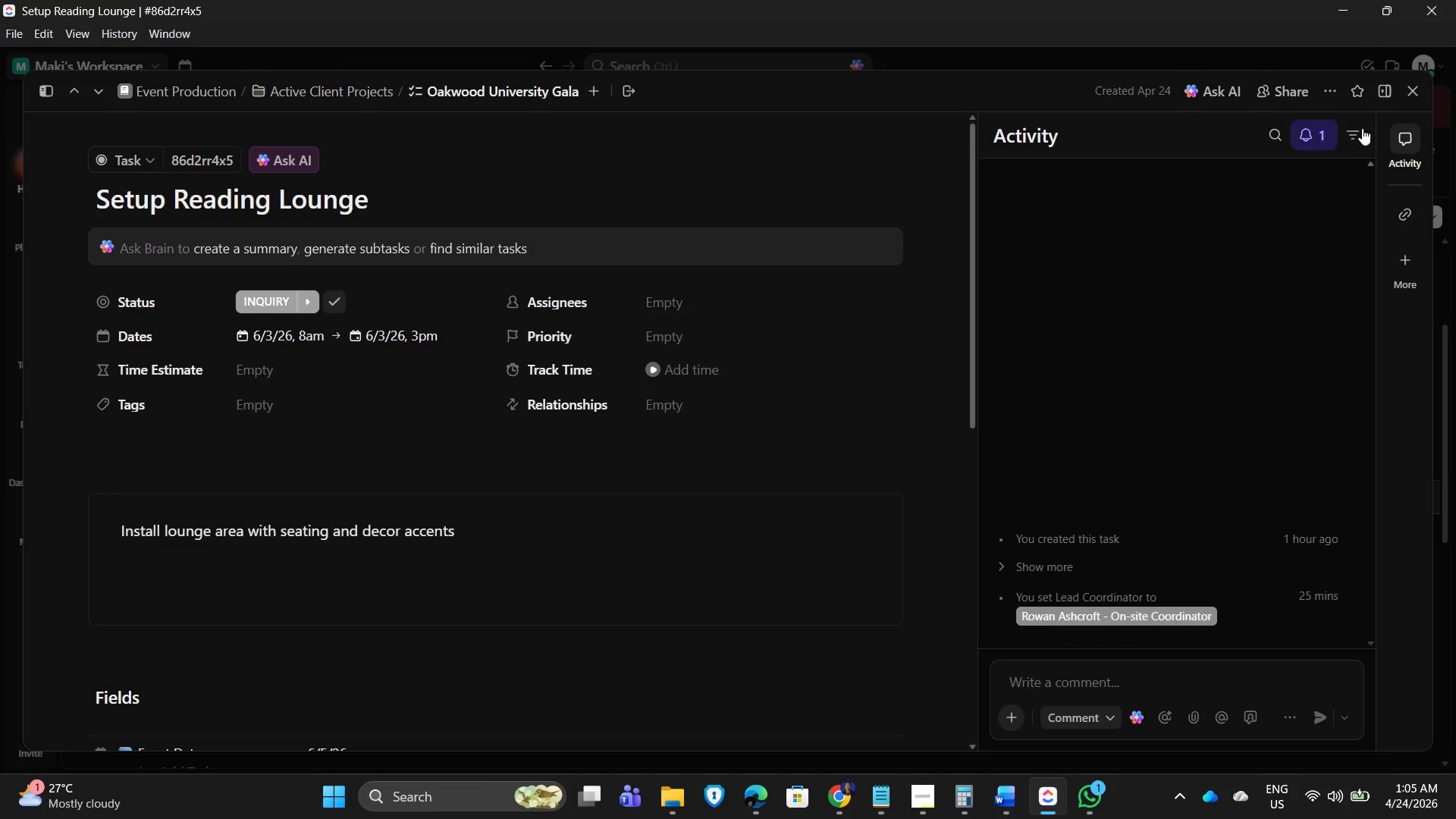 
left_click([1416, 92])
 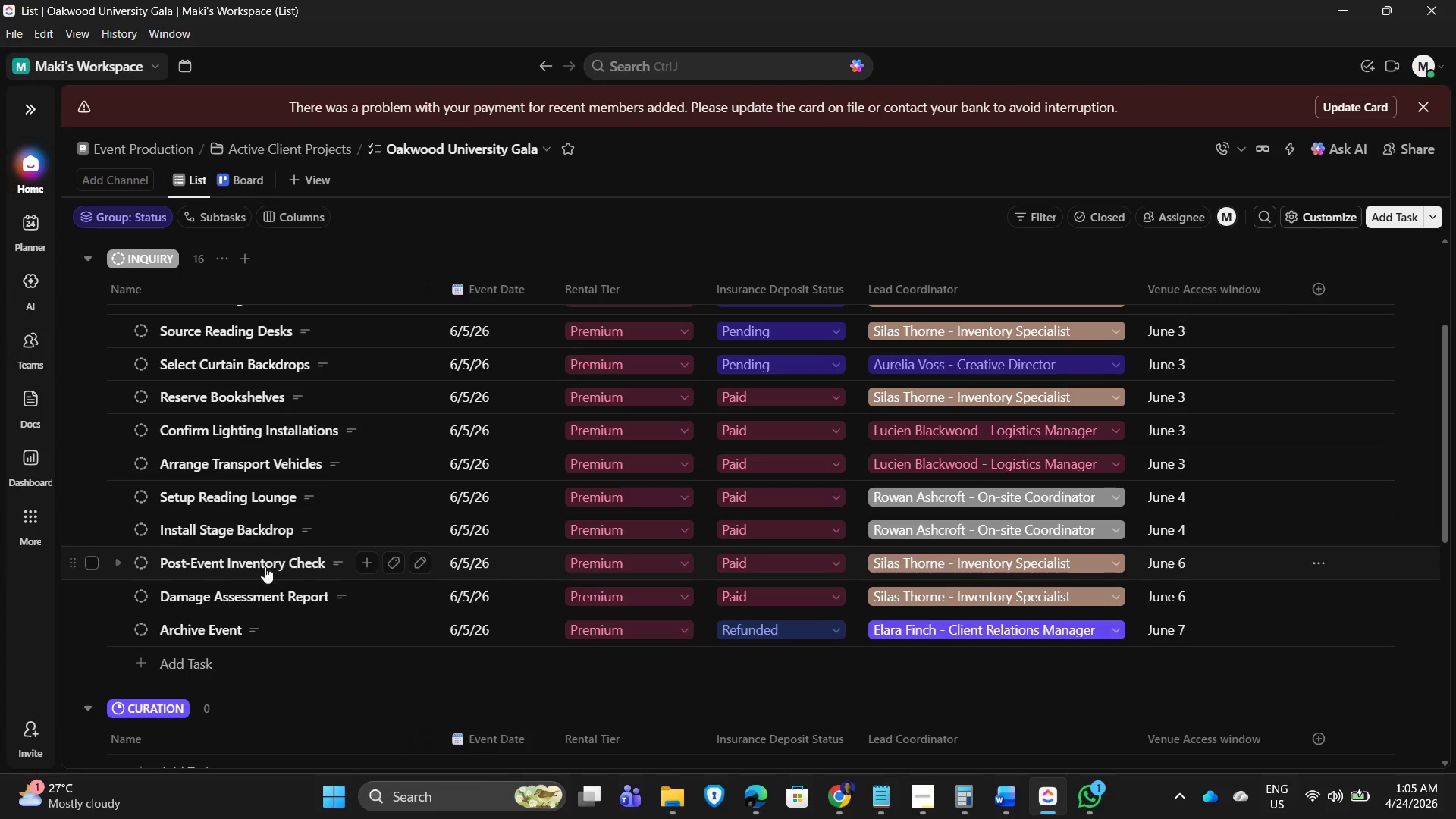 
left_click([258, 531])
 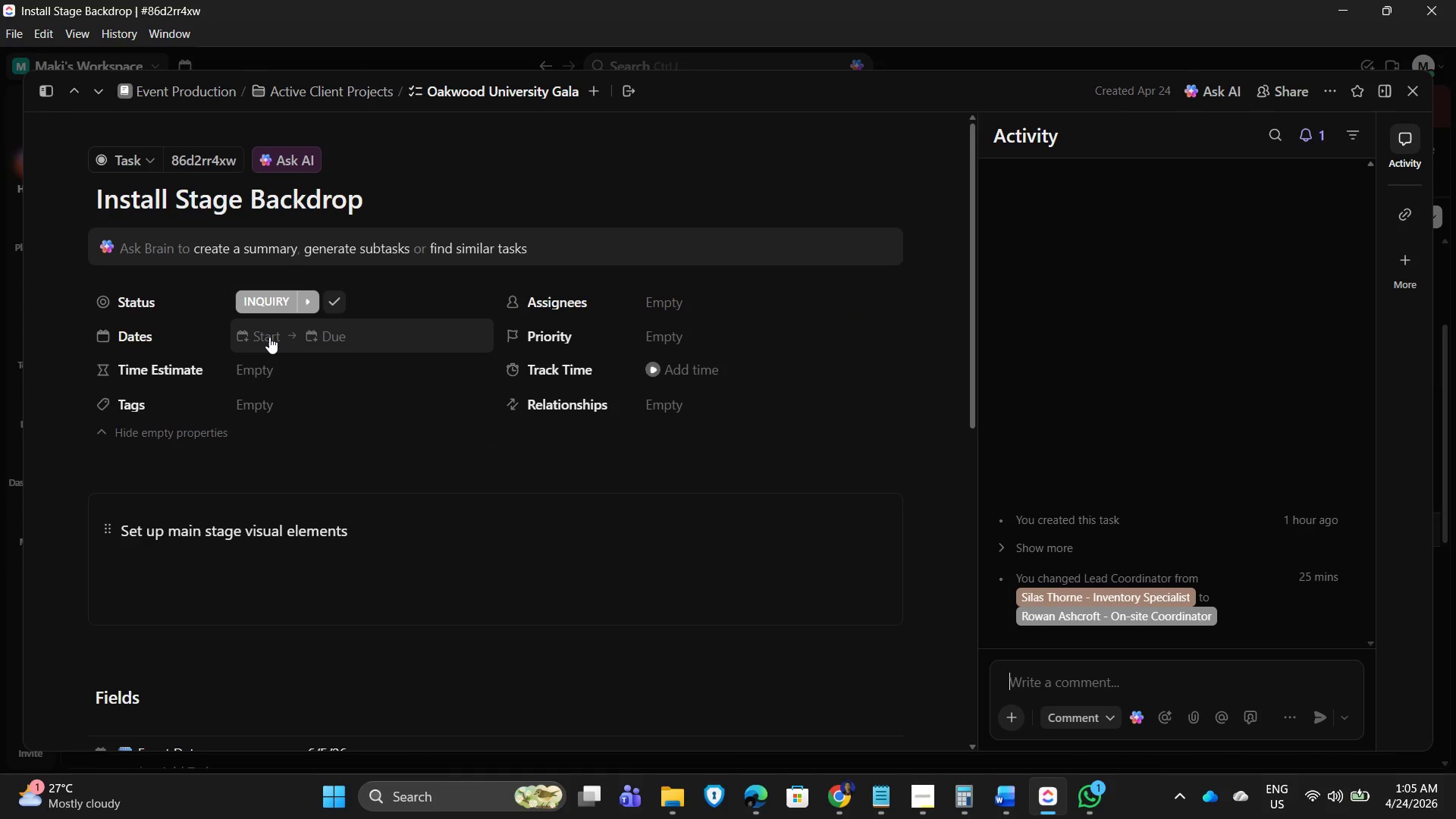 
left_click([269, 333])
 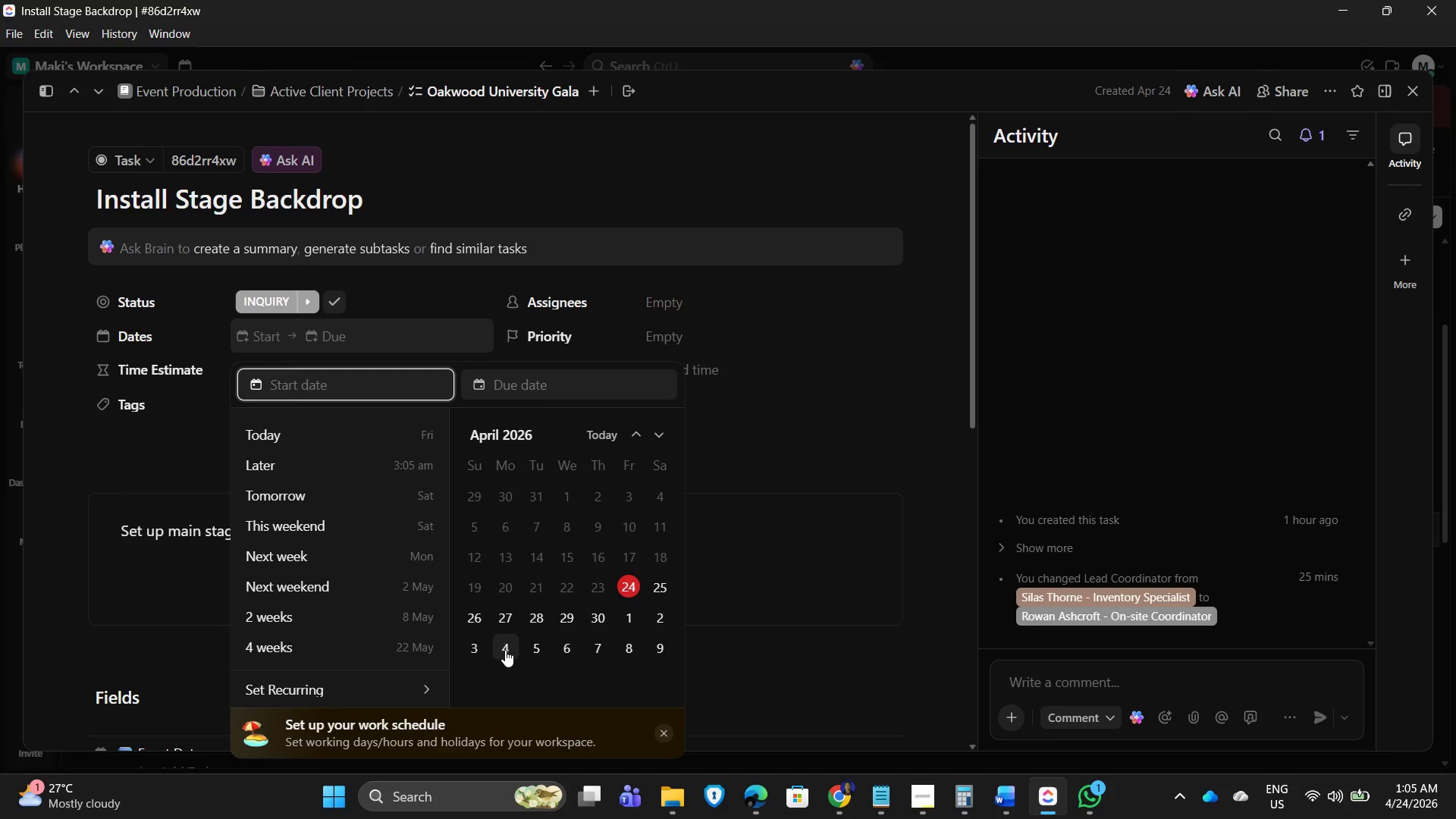 
left_click([659, 435])
 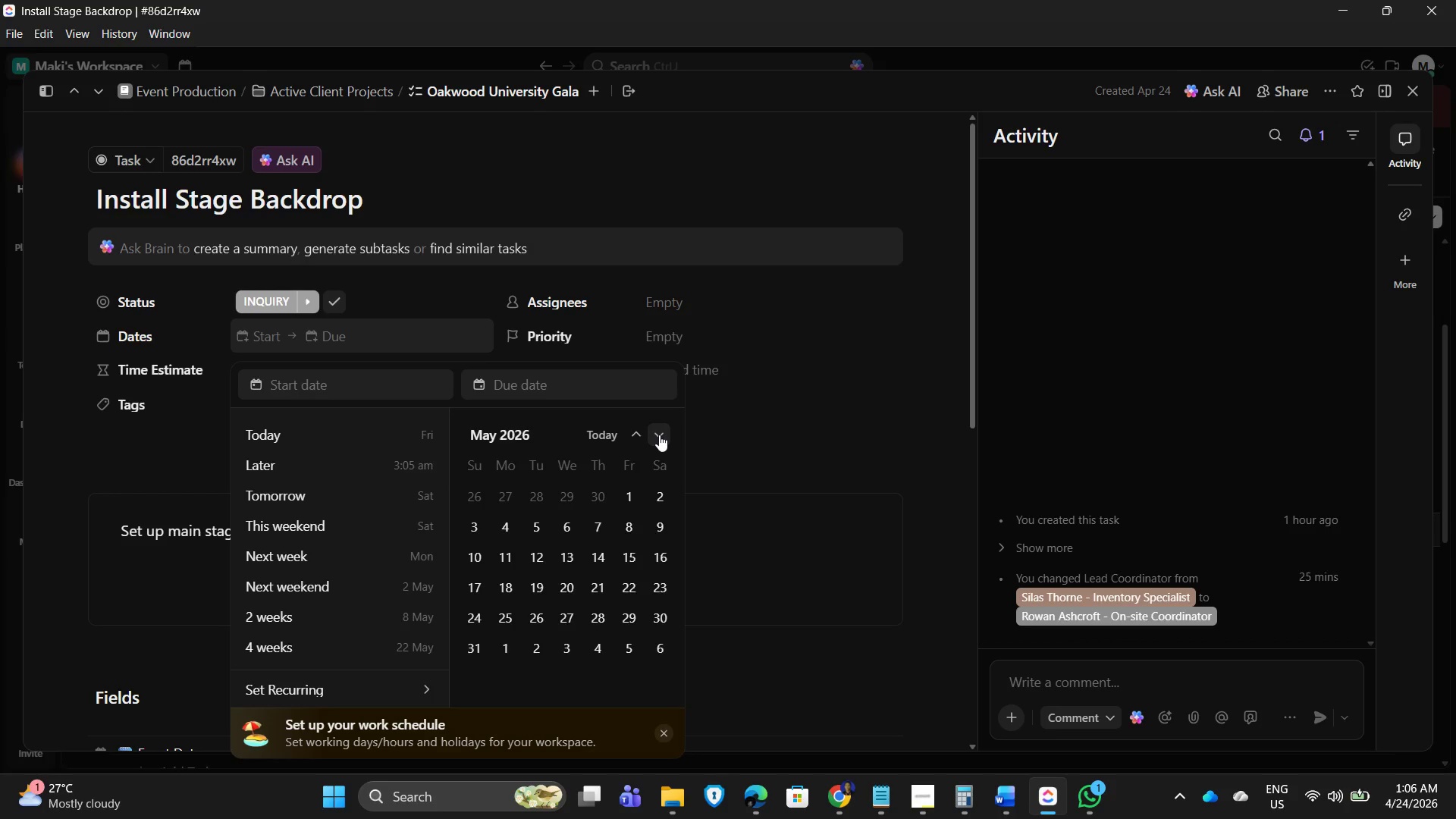 
left_click([659, 435])
 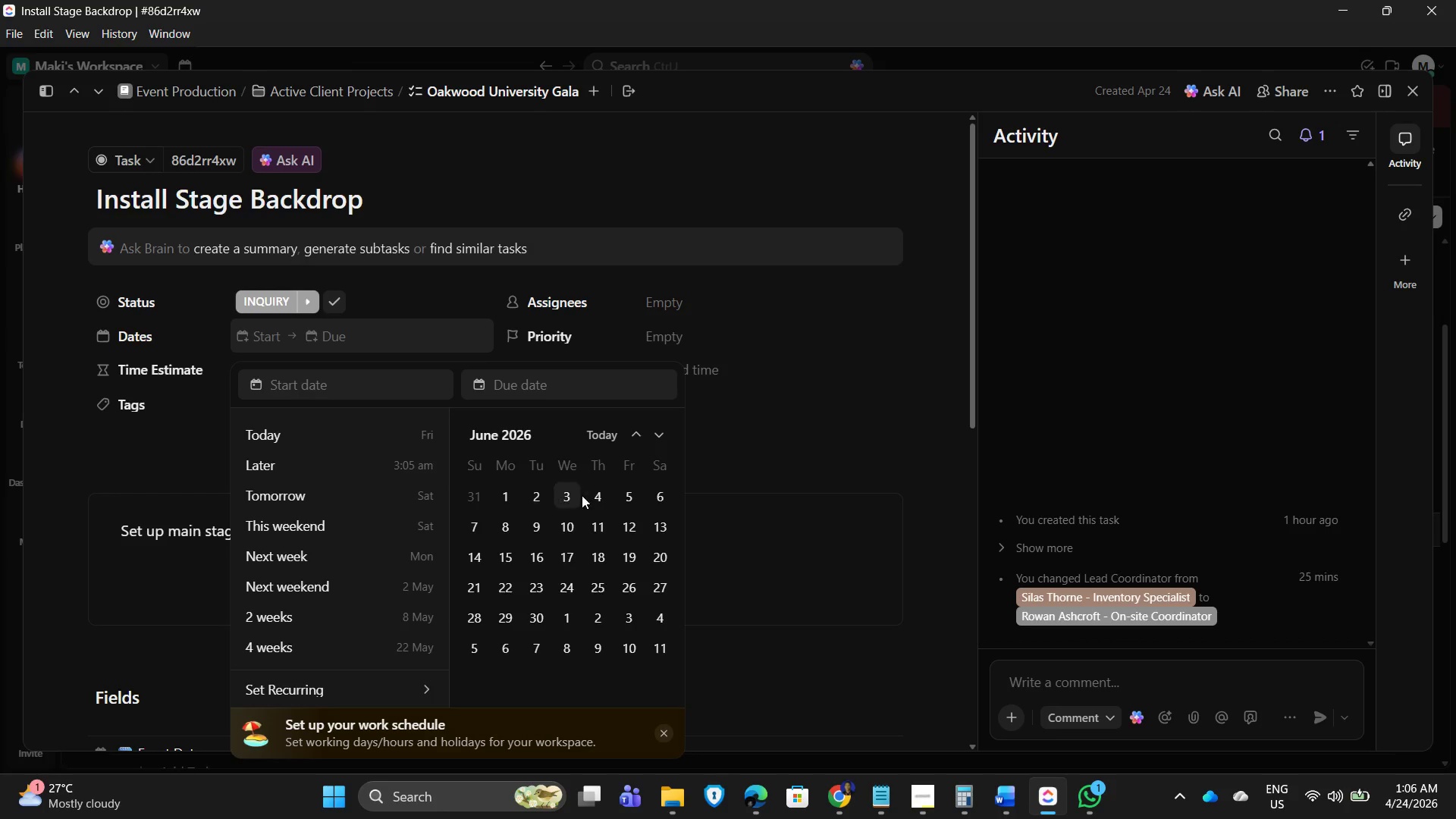 
left_click([595, 491])
 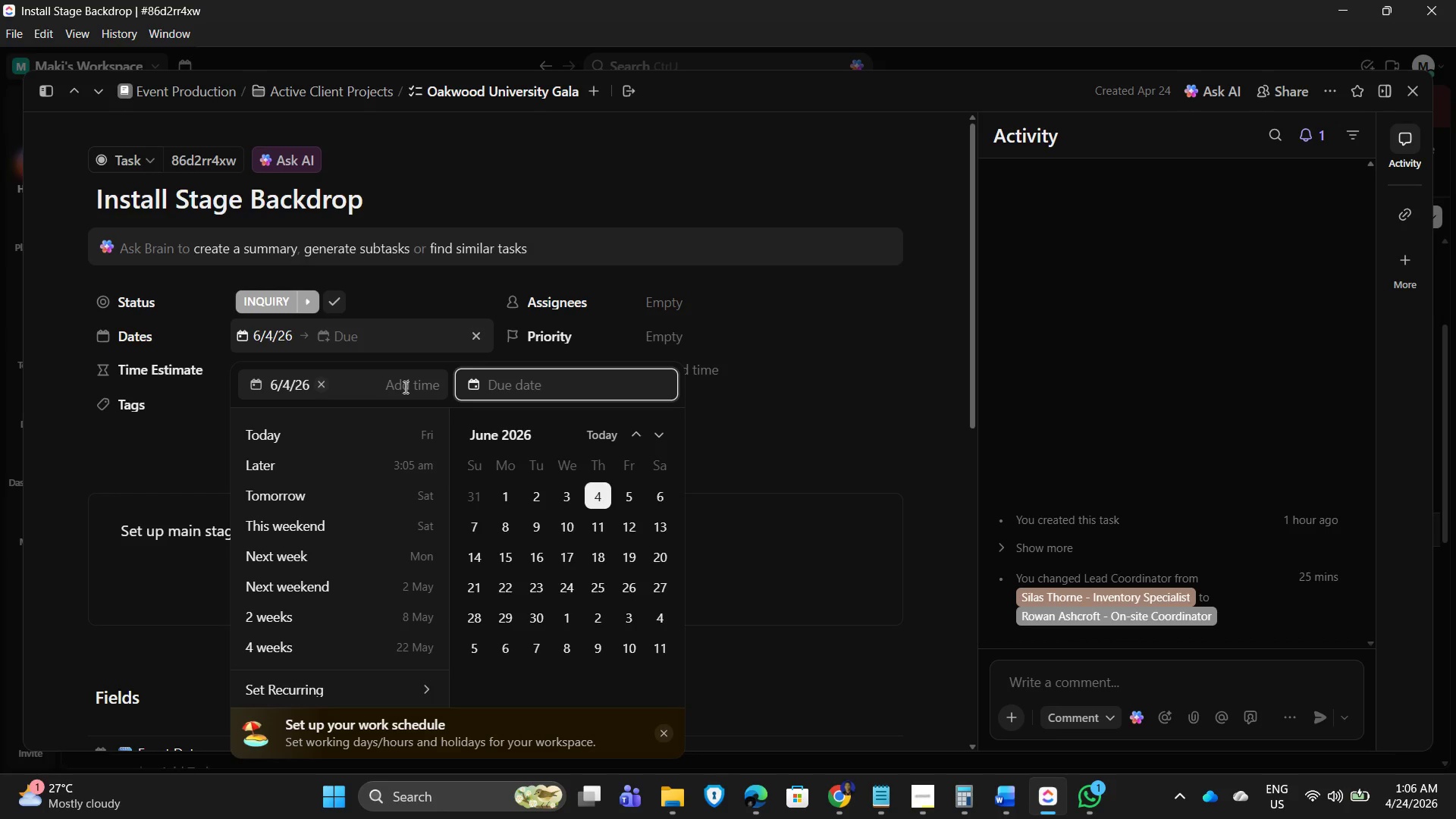 
left_click([404, 387])
 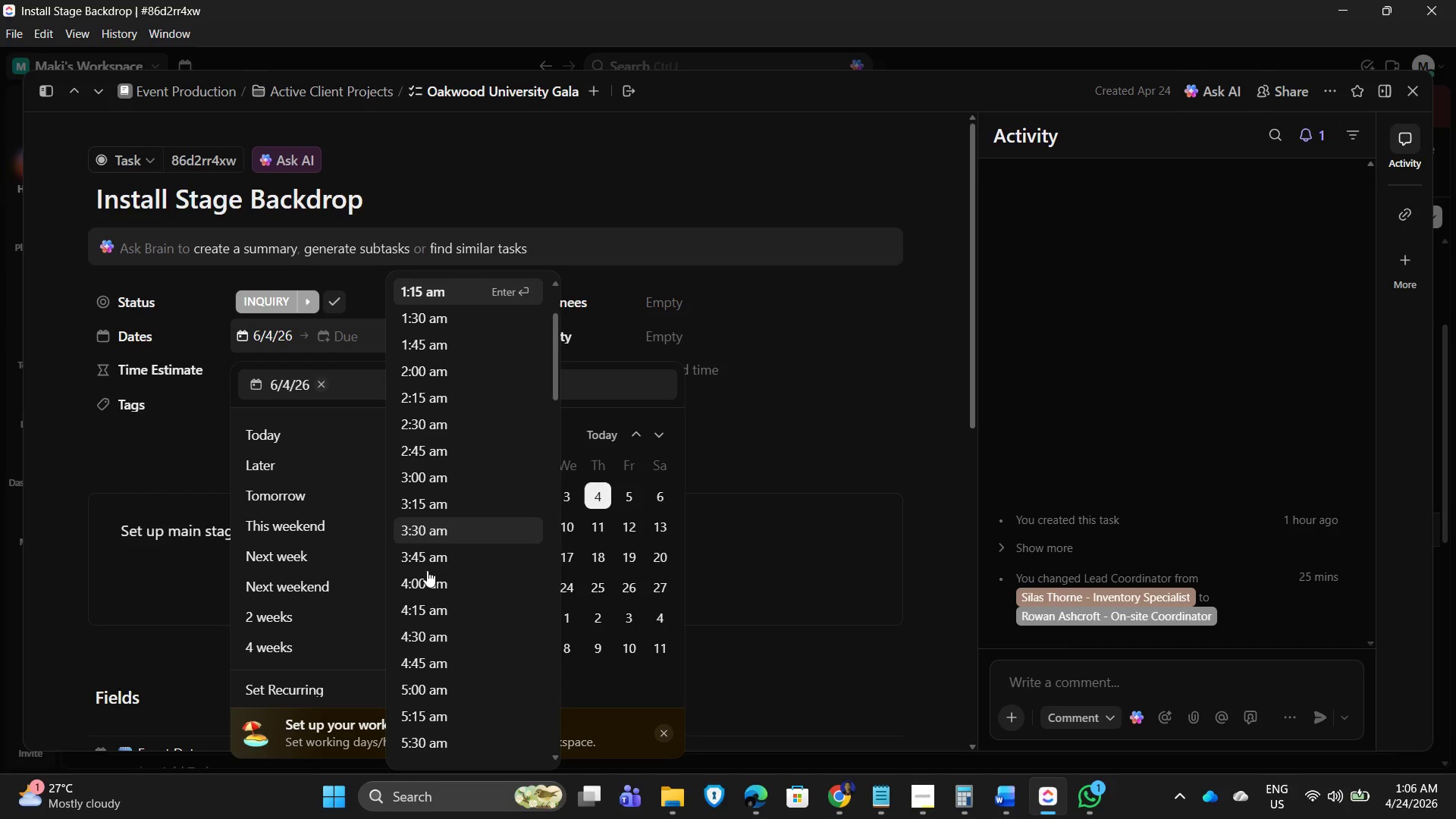 
scroll: coordinate [450, 692], scroll_direction: down, amount: 5.0
 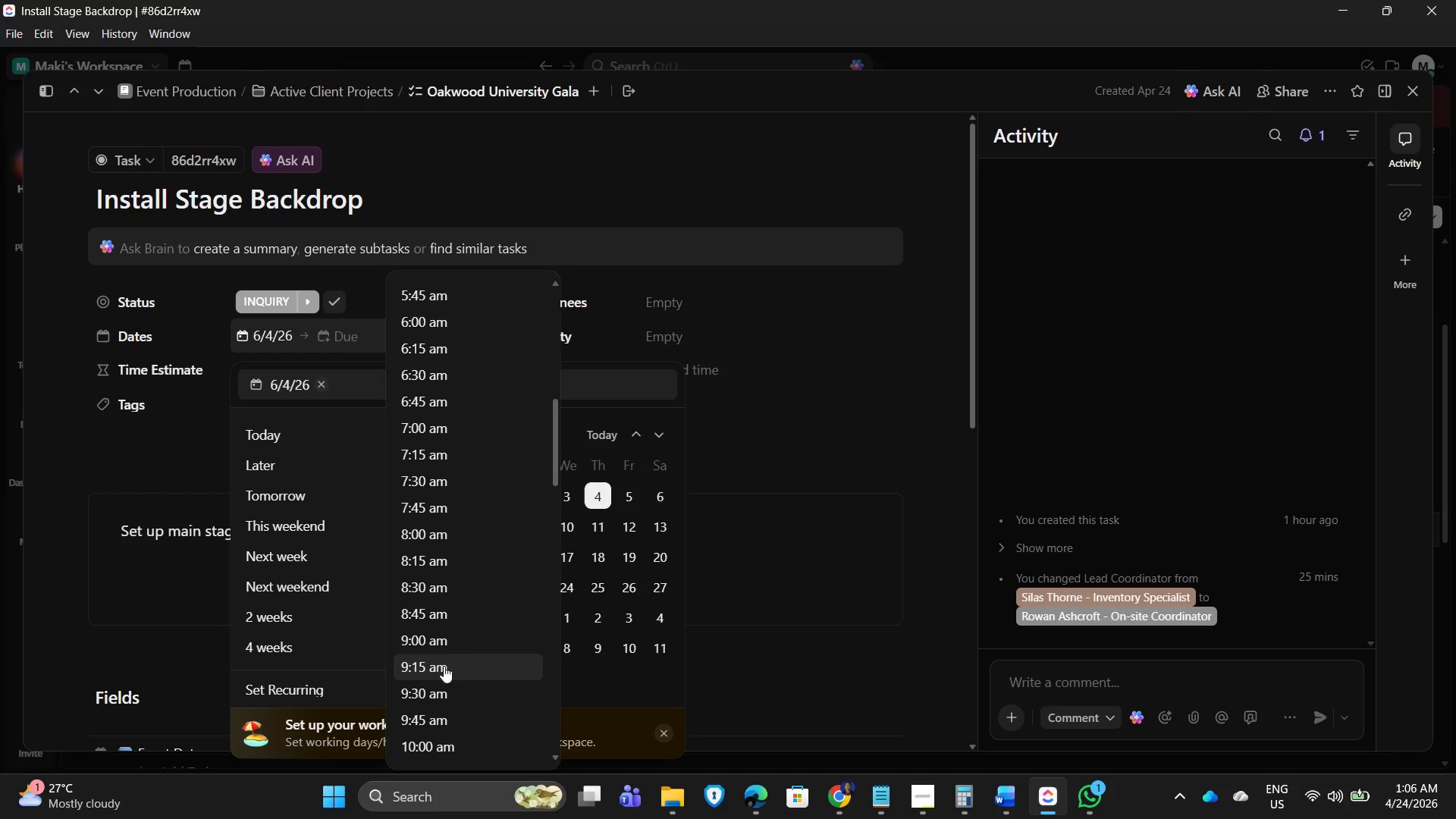 
left_click([441, 637])
 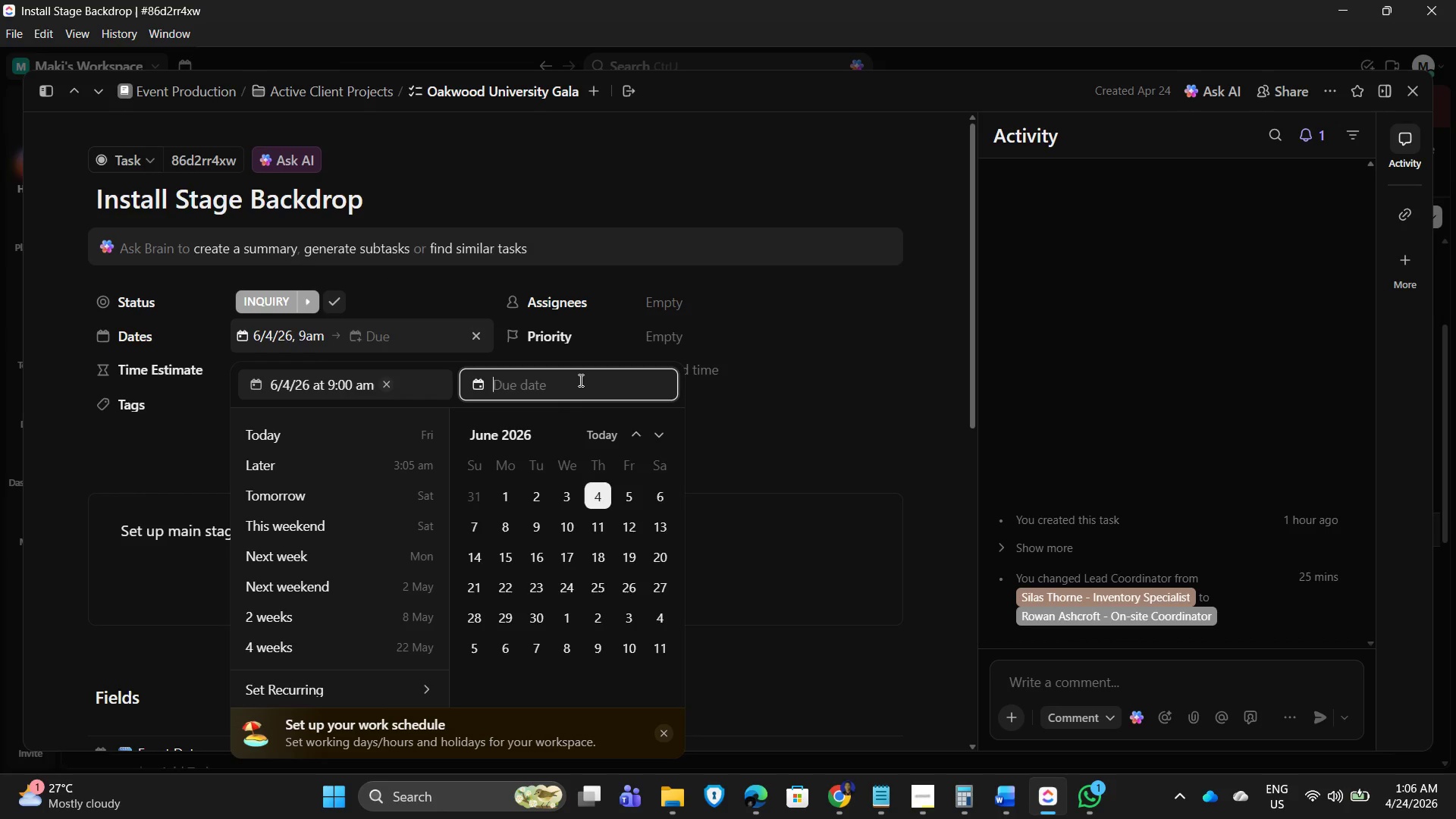 
wait(5.09)
 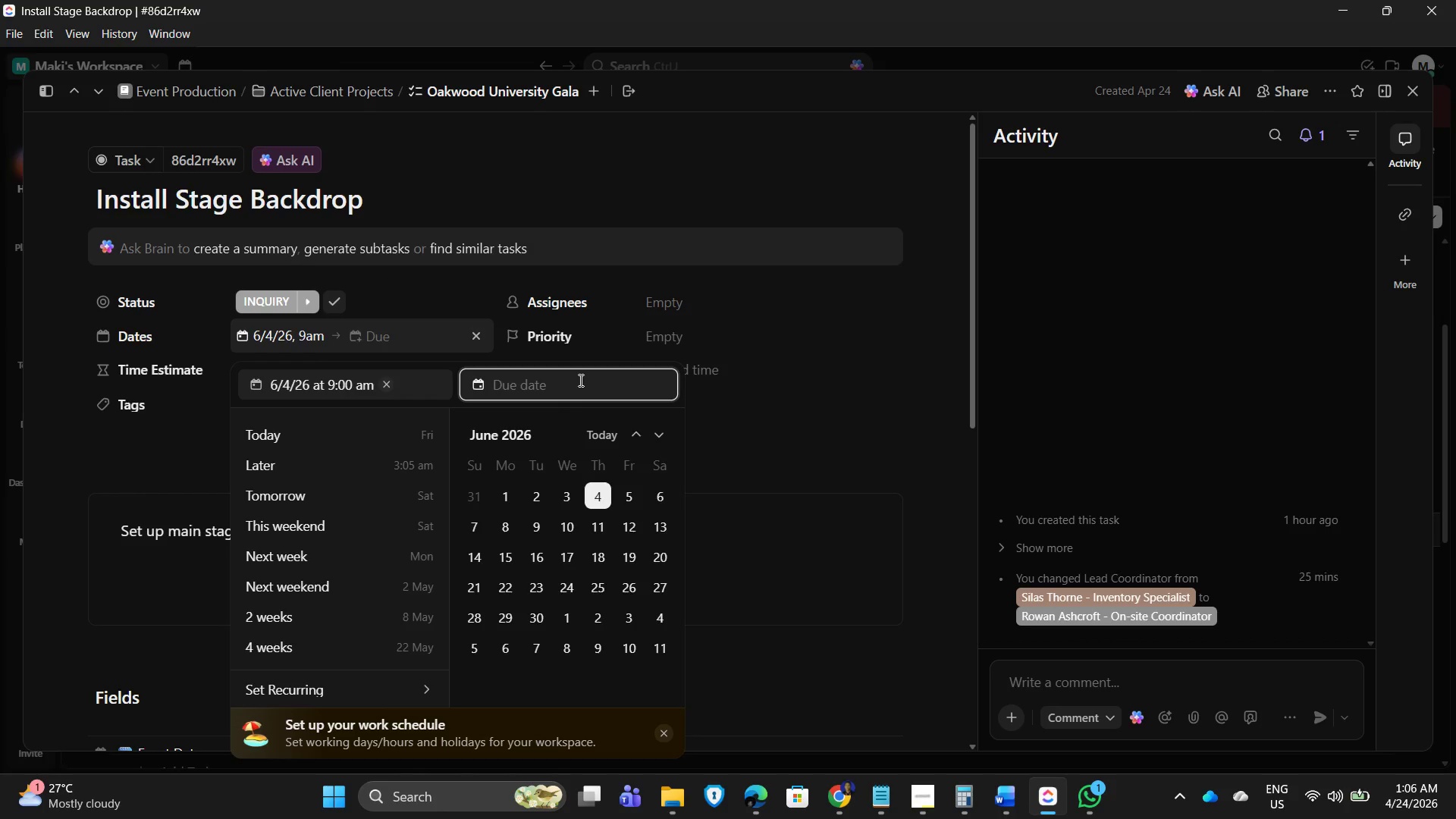 
left_click([592, 496])
 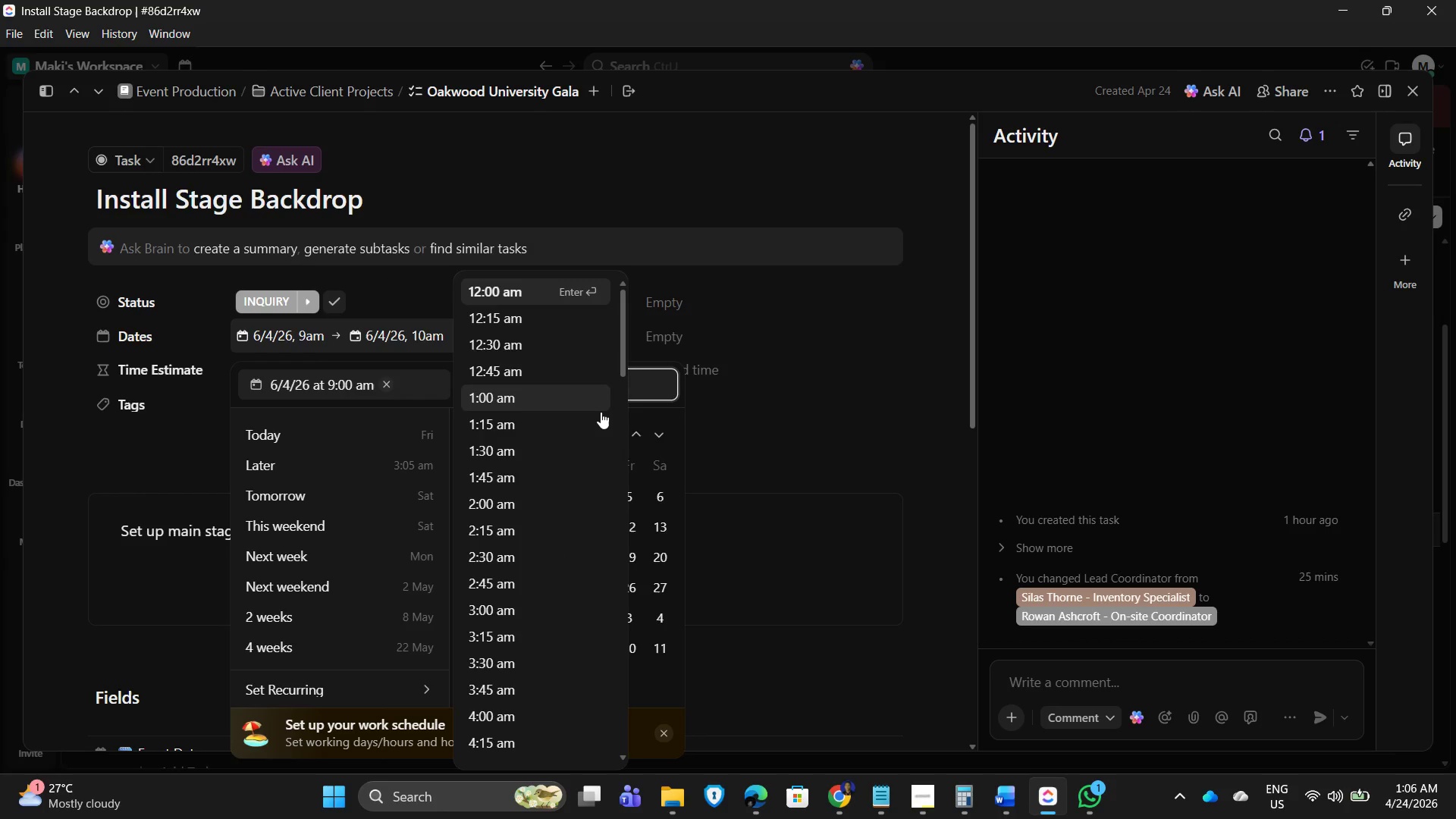 
scroll: coordinate [521, 649], scroll_direction: down, amount: 15.0
 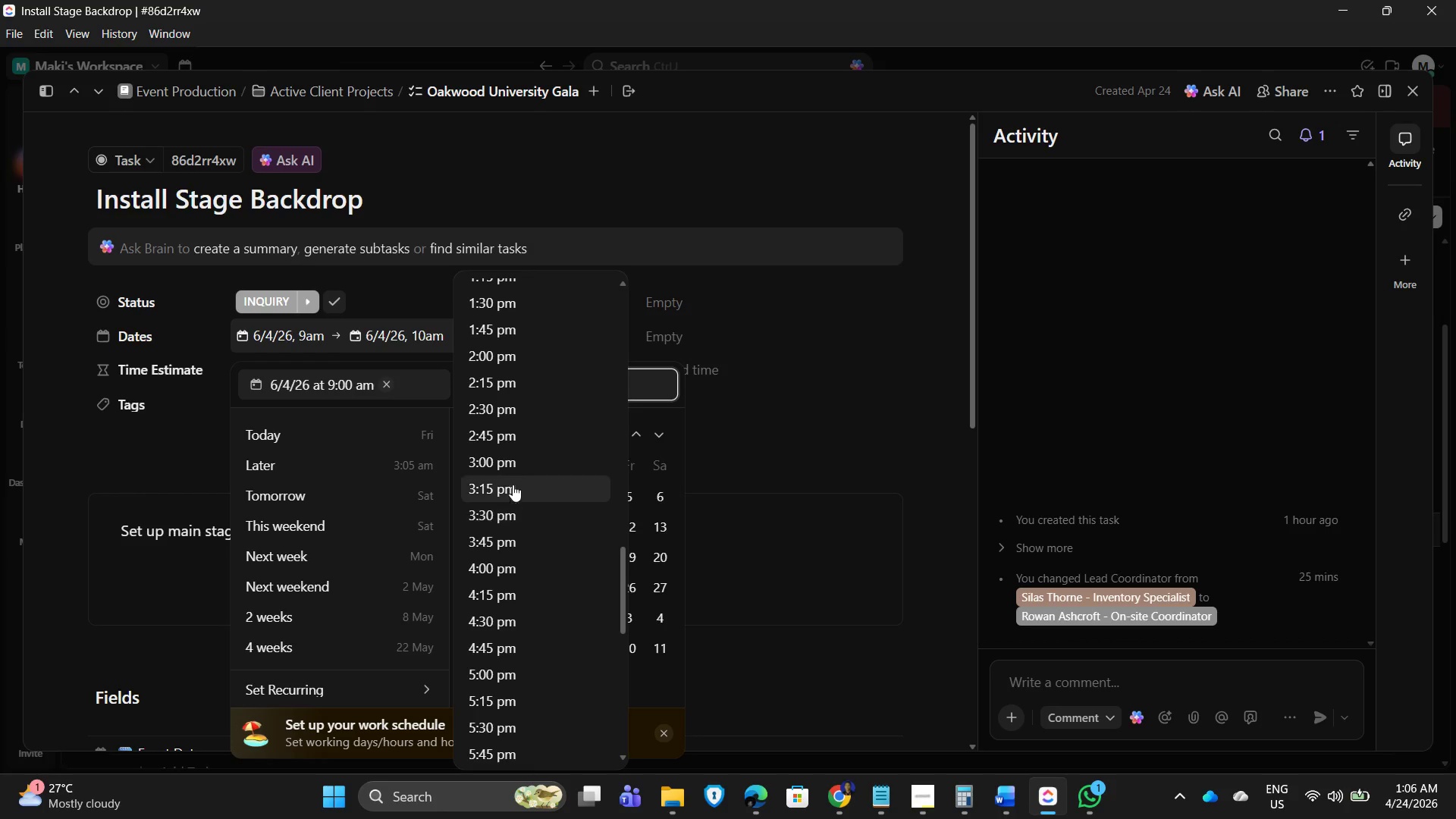 
left_click([520, 461])
 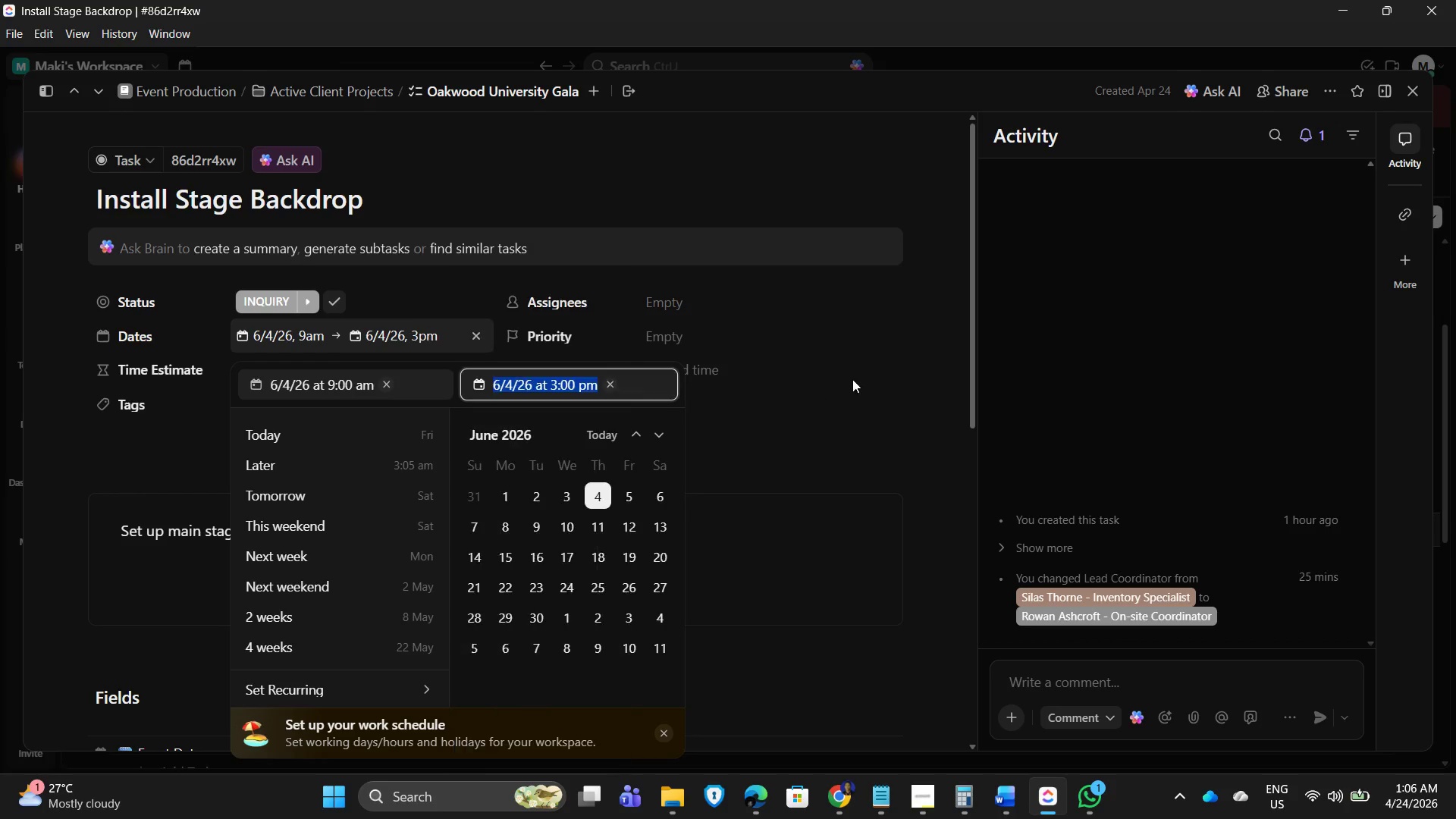 
left_click([861, 377])
 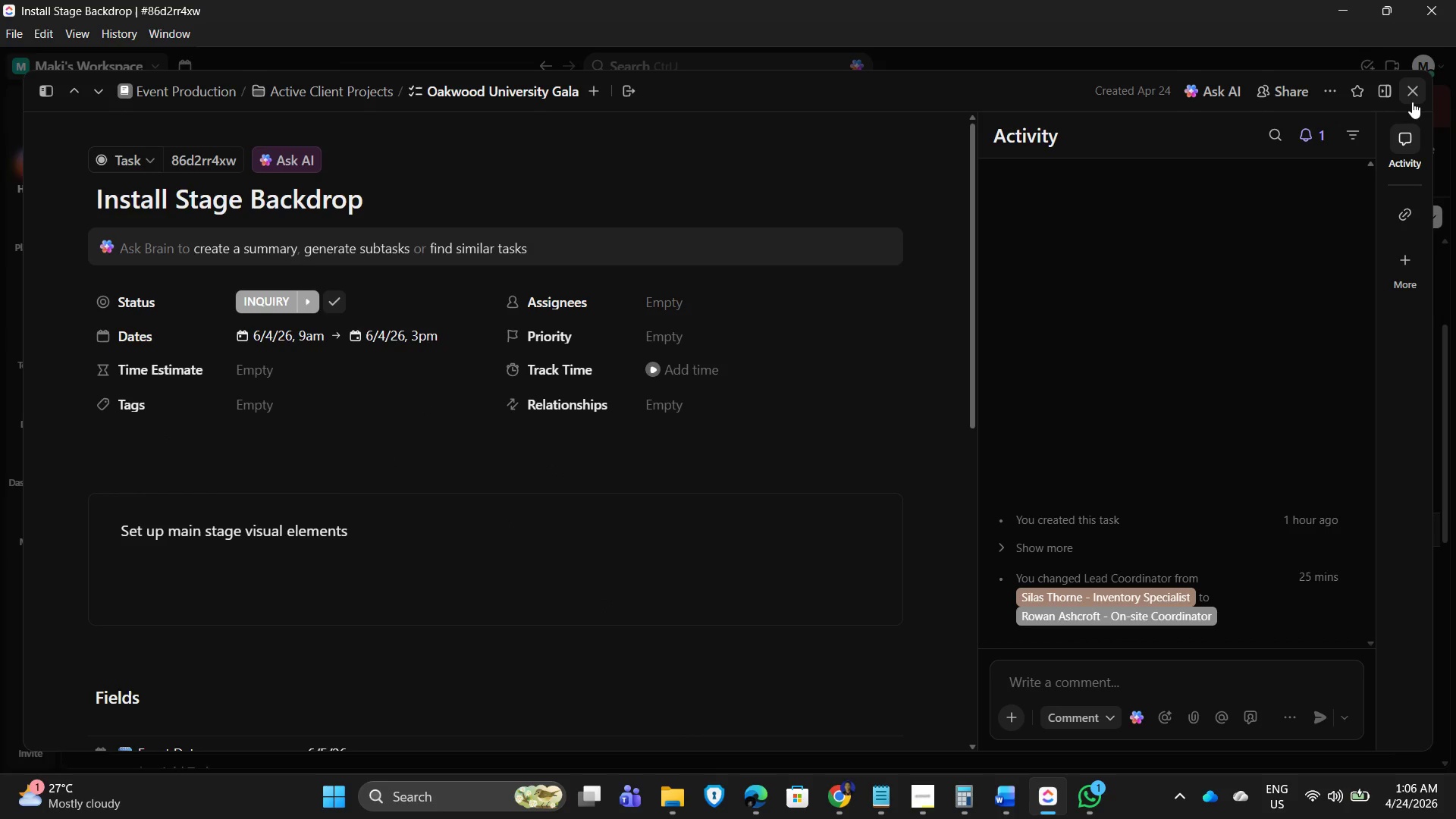 
left_click([1409, 96])
 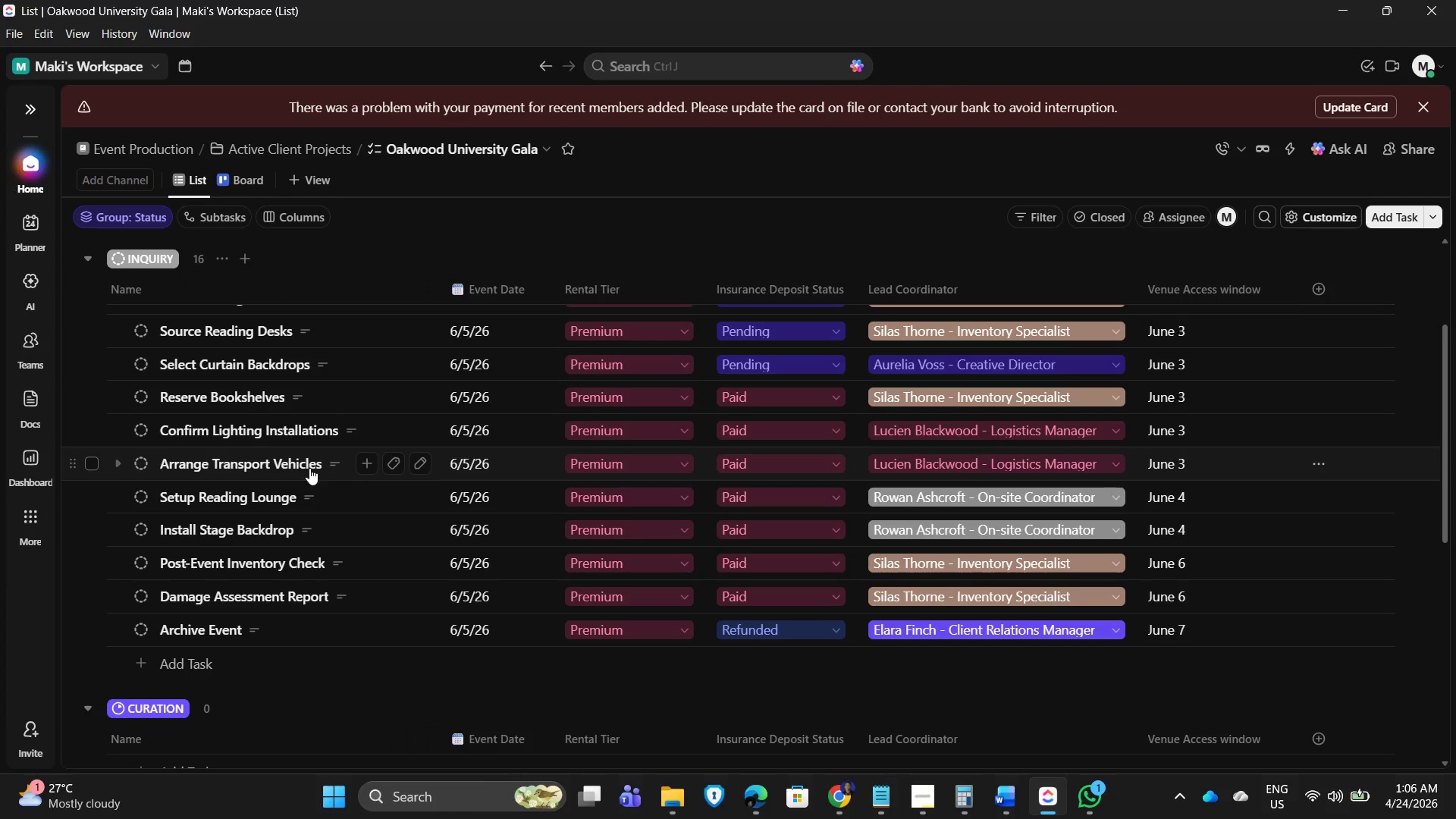 
wait(9.58)
 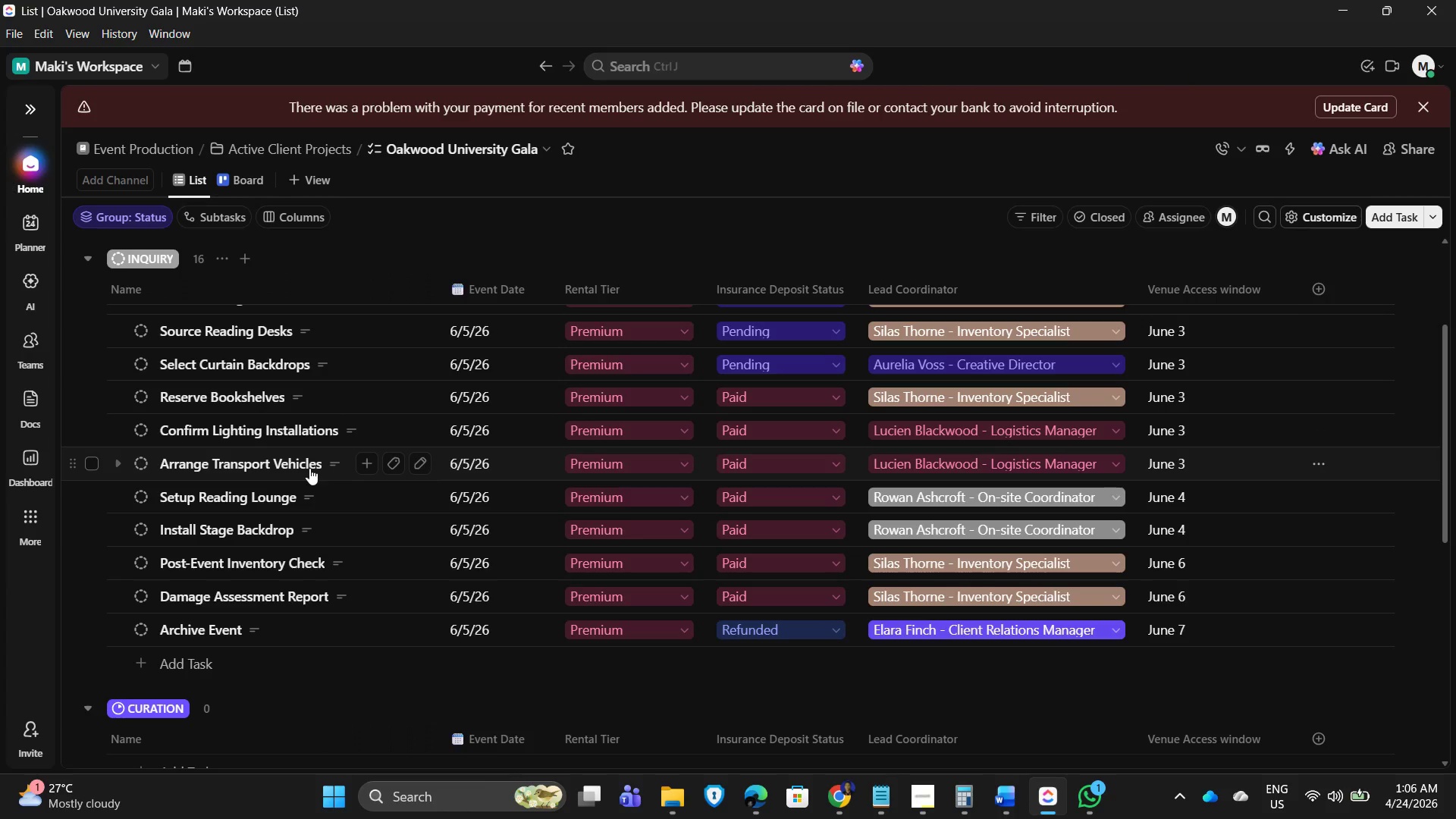 
left_click([230, 564])
 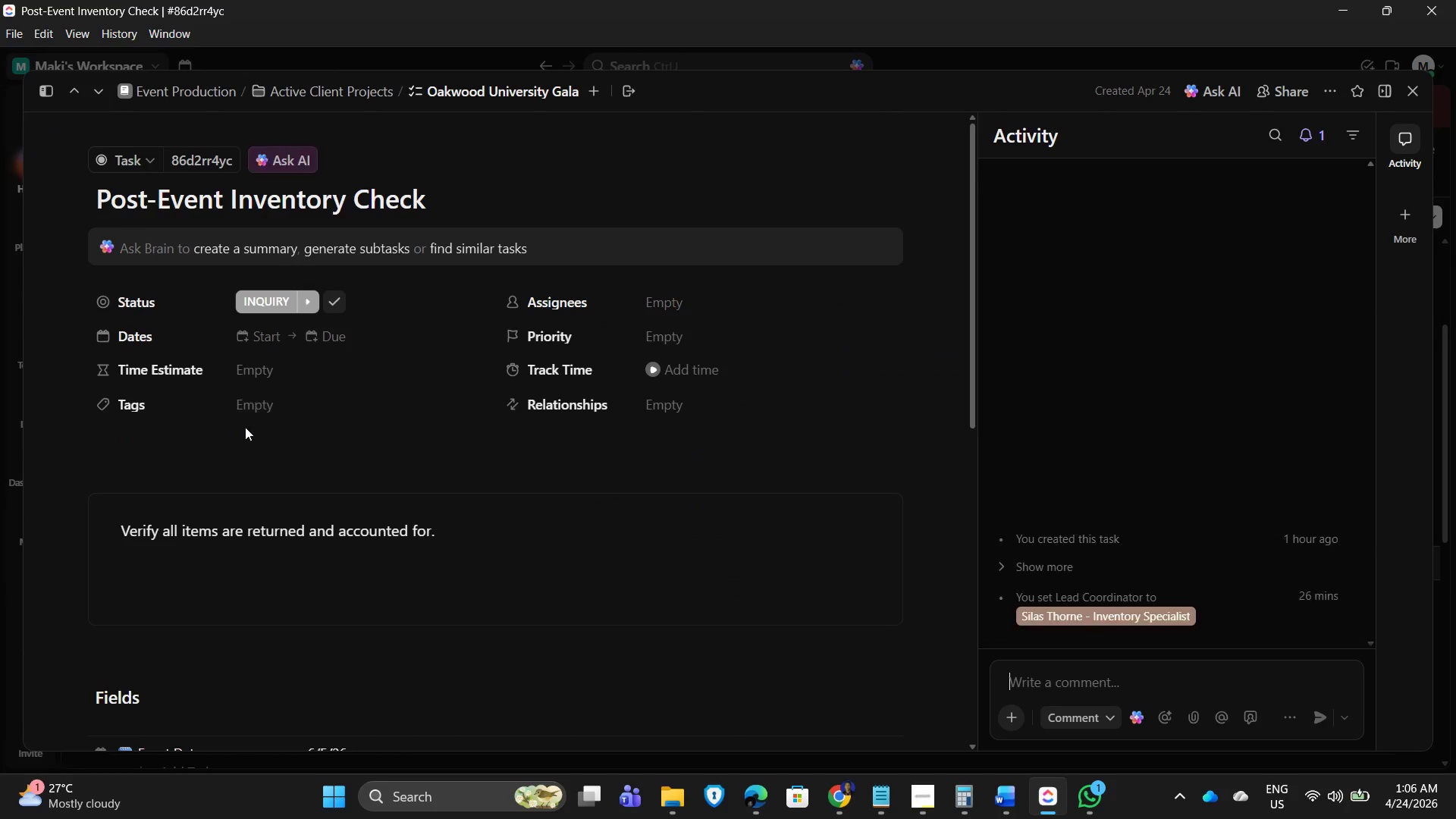 
left_click([259, 336])
 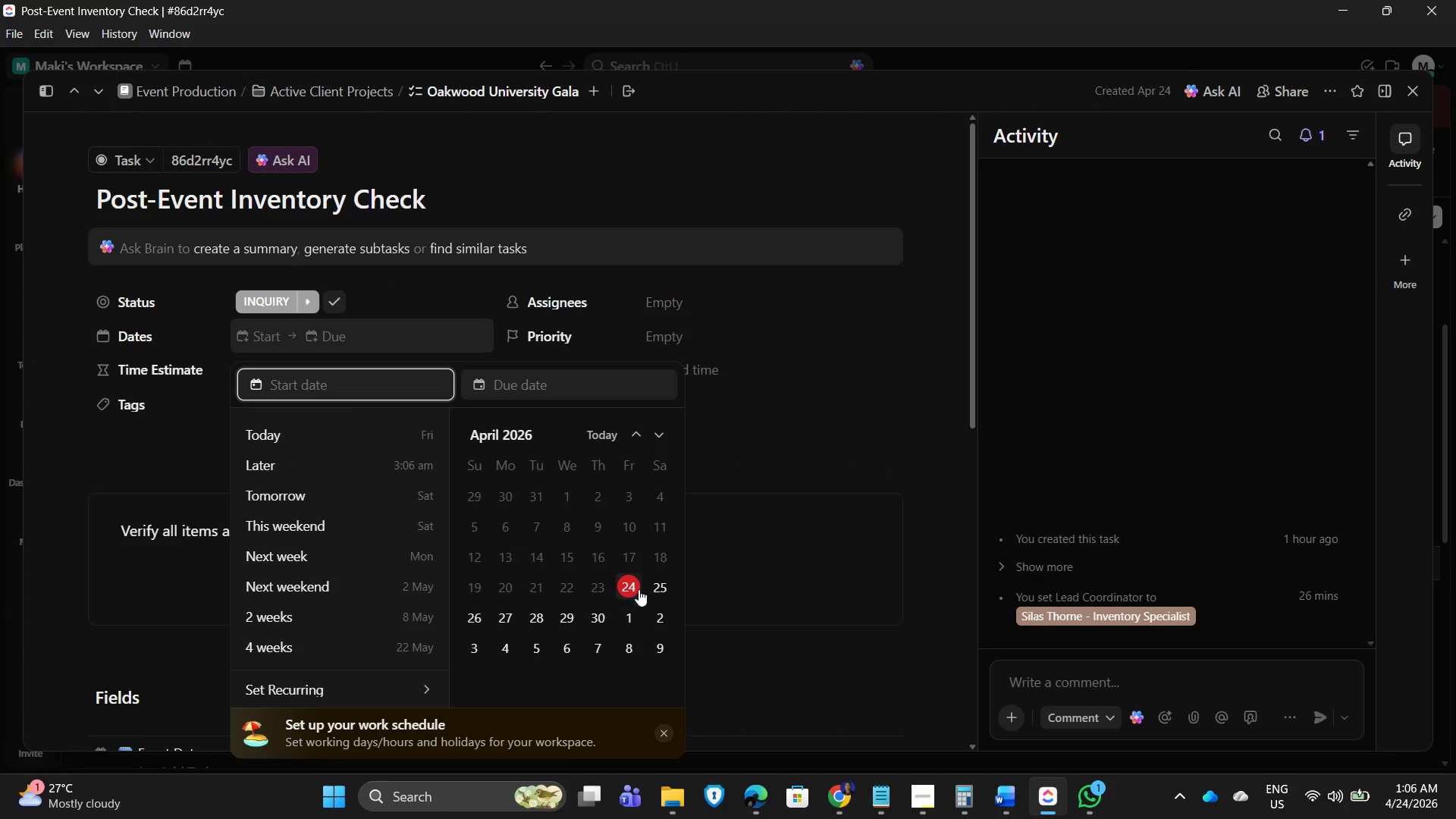 
left_click([663, 431])
 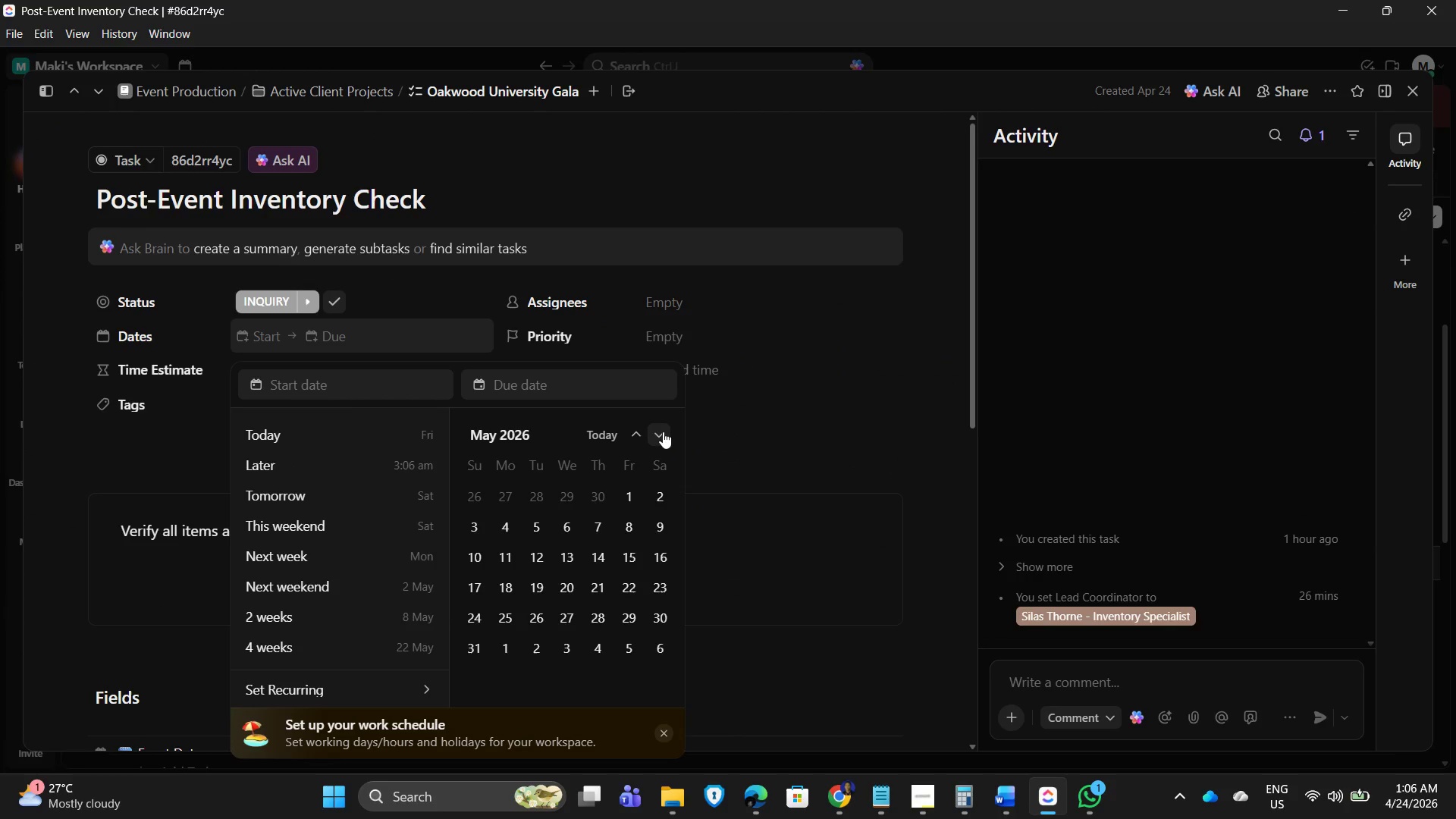 
left_click([663, 431])
 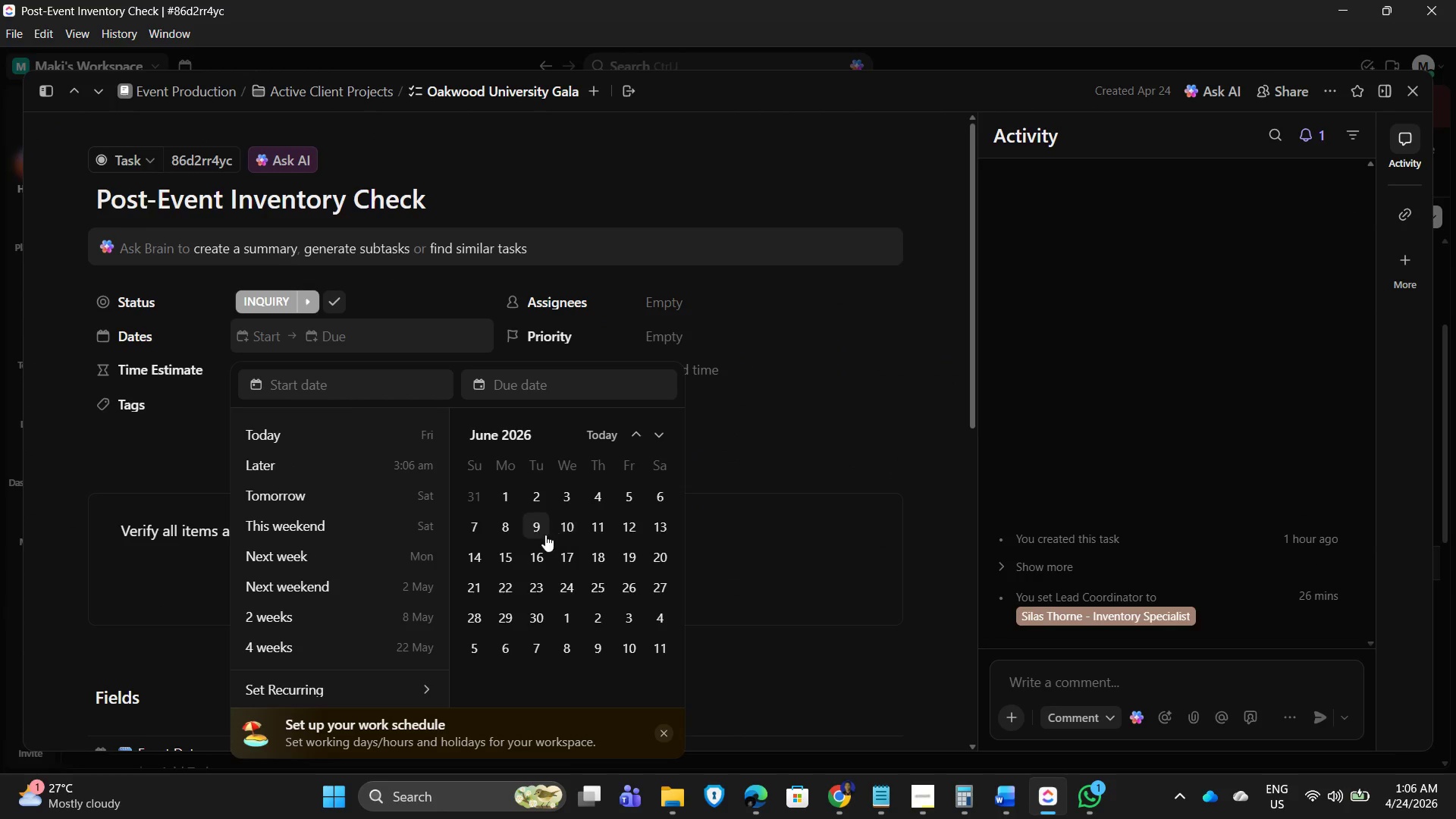 
left_click([658, 491])
 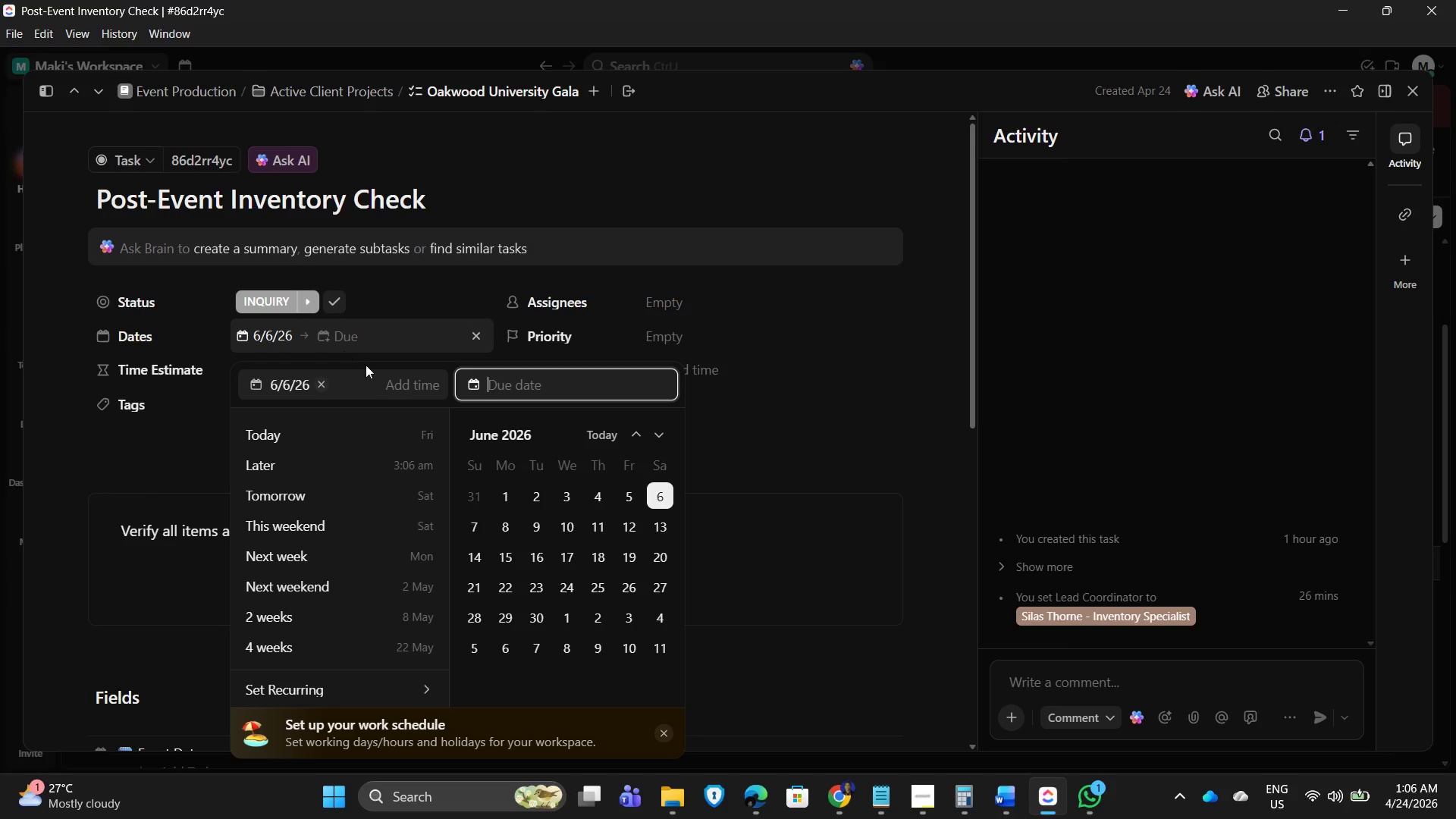 
left_click([401, 382])
 